 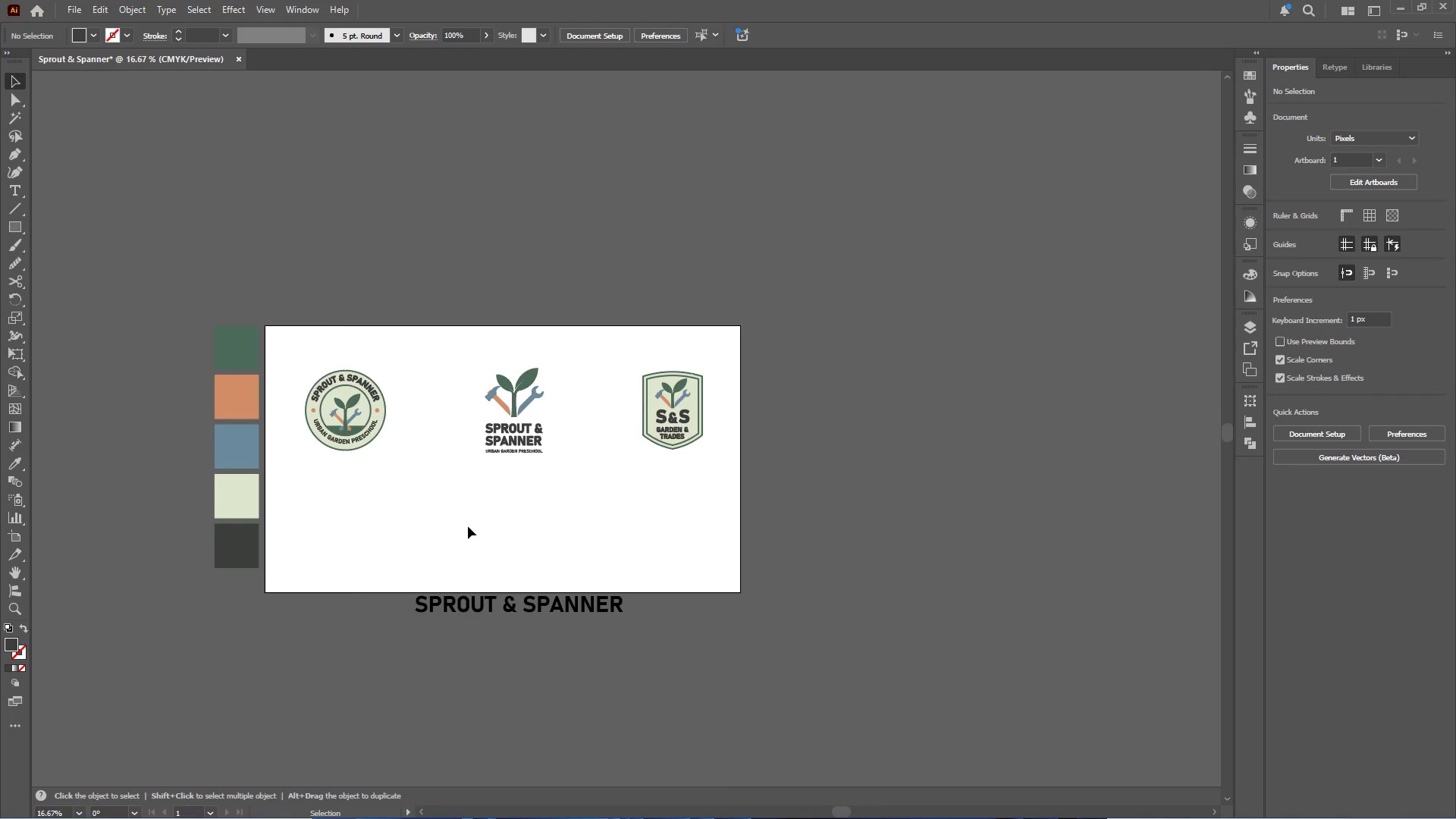 
scroll: coordinate [557, 490], scroll_direction: down, amount: 1.0
 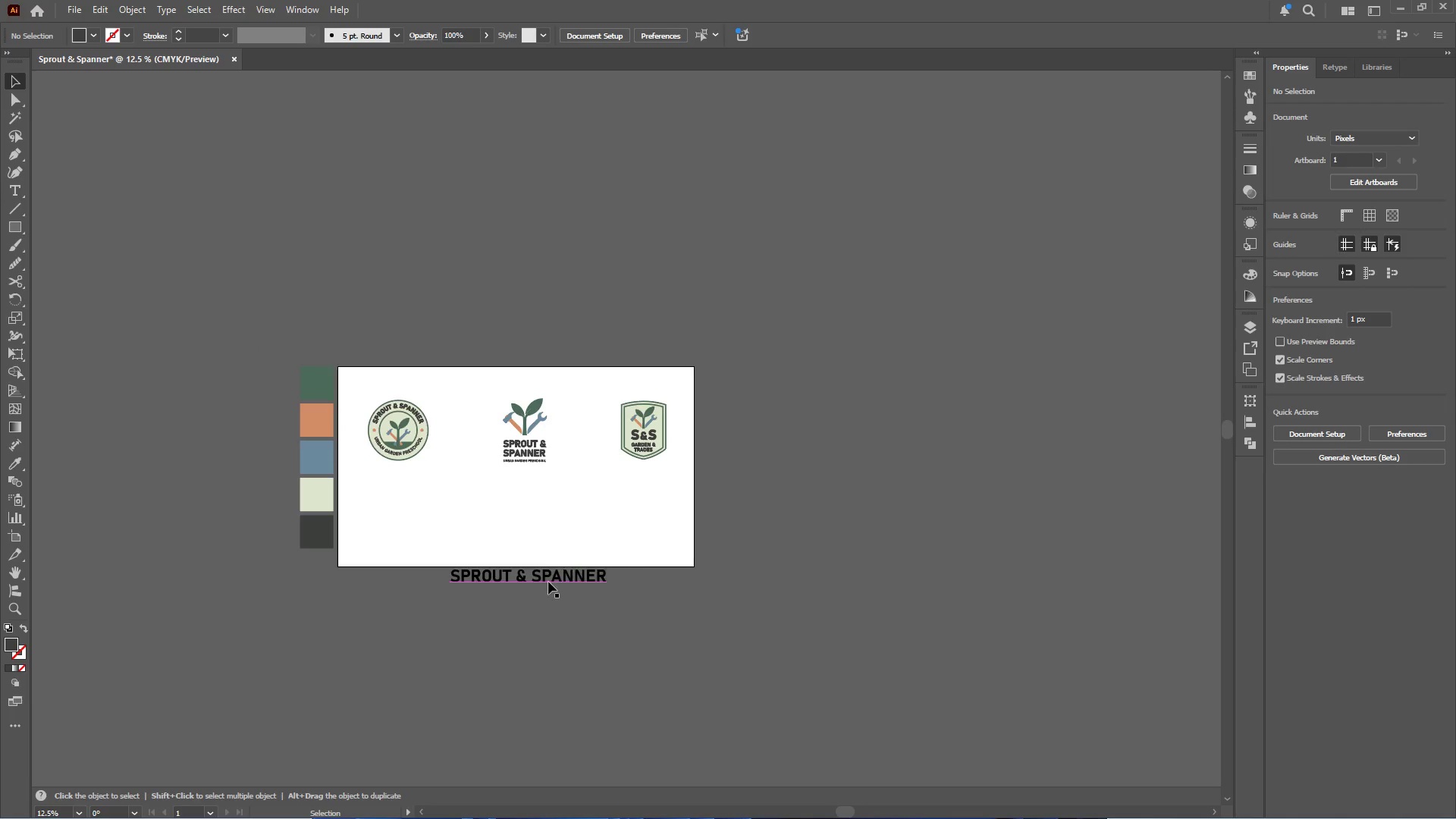 
left_click_drag(start_coordinate=[548, 582], to_coordinate=[294, 335])
 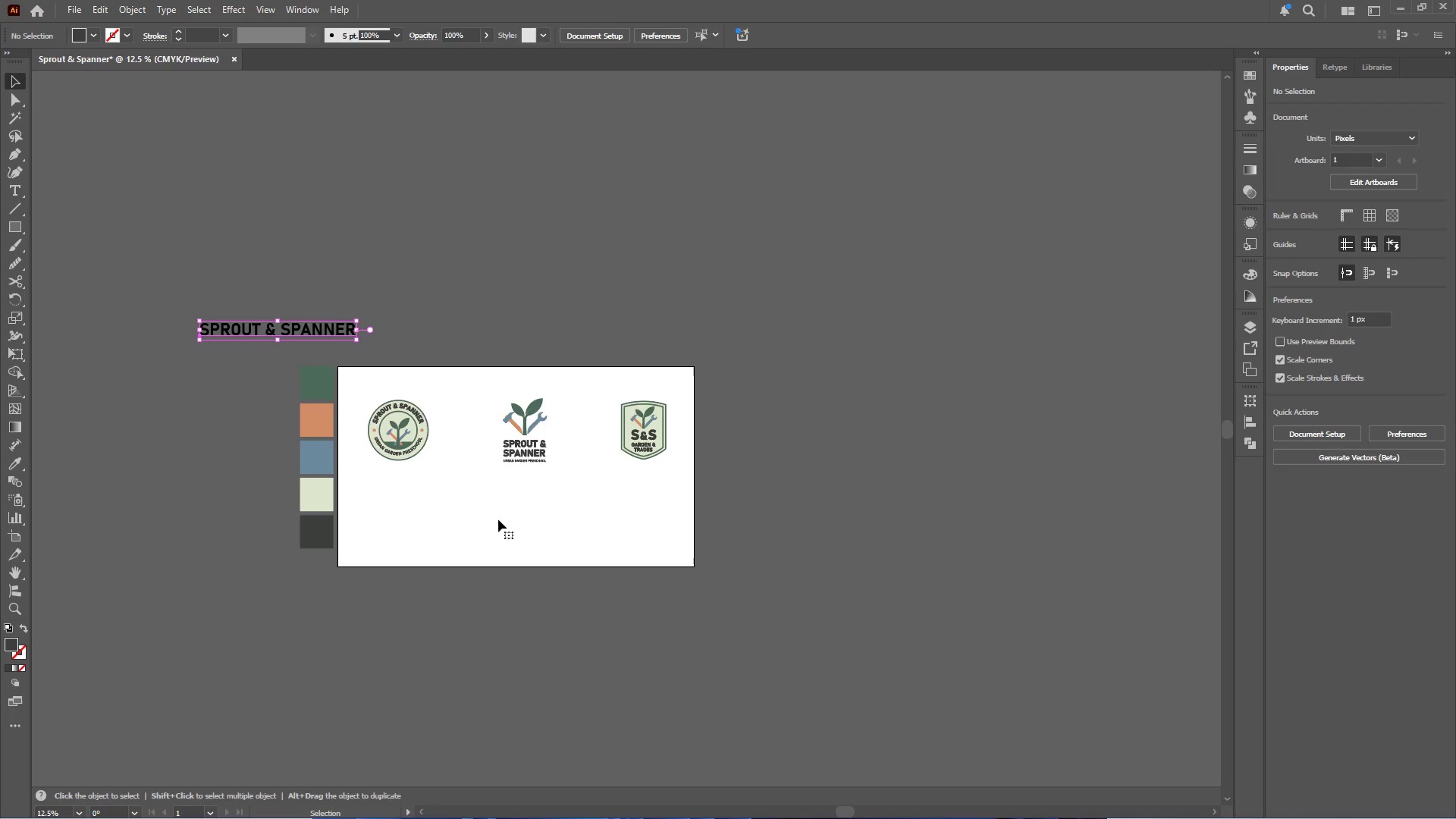 
left_click([498, 519])
 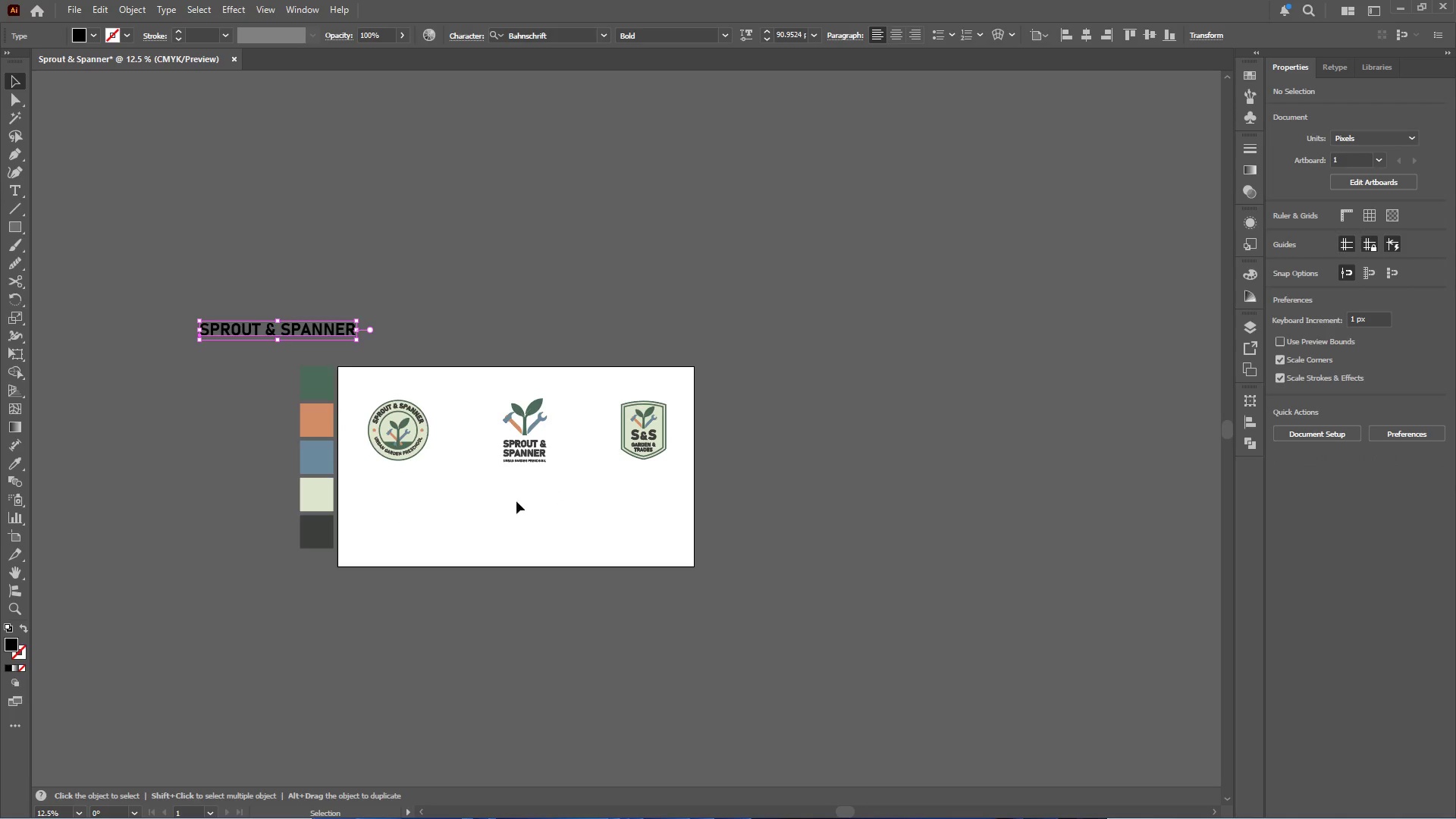 
hold_key(key=AltLeft, duration=0.61)
scroll: coordinate [567, 463], scroll_direction: up, amount: 1.0
 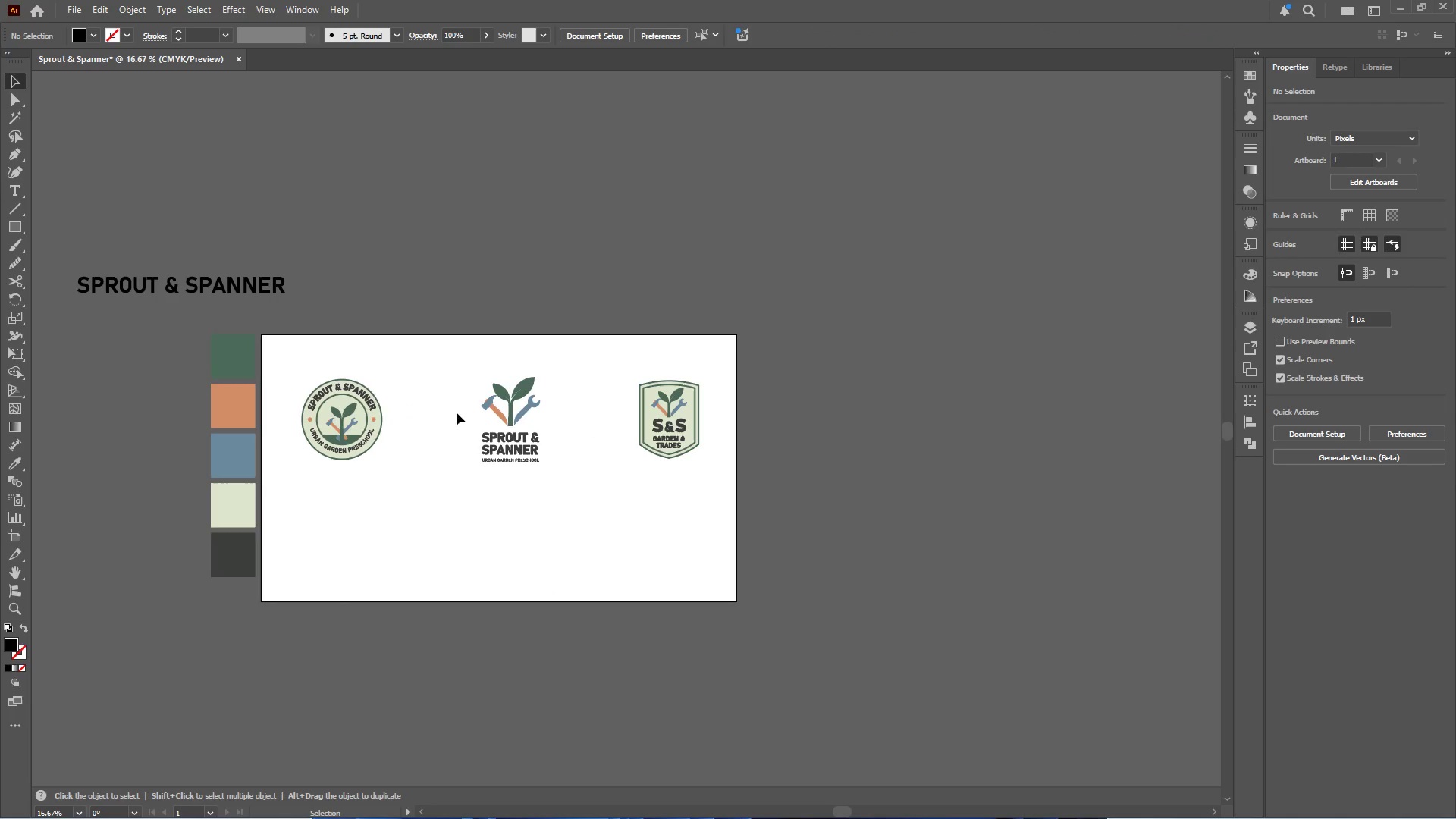 
left_click([357, 430])
 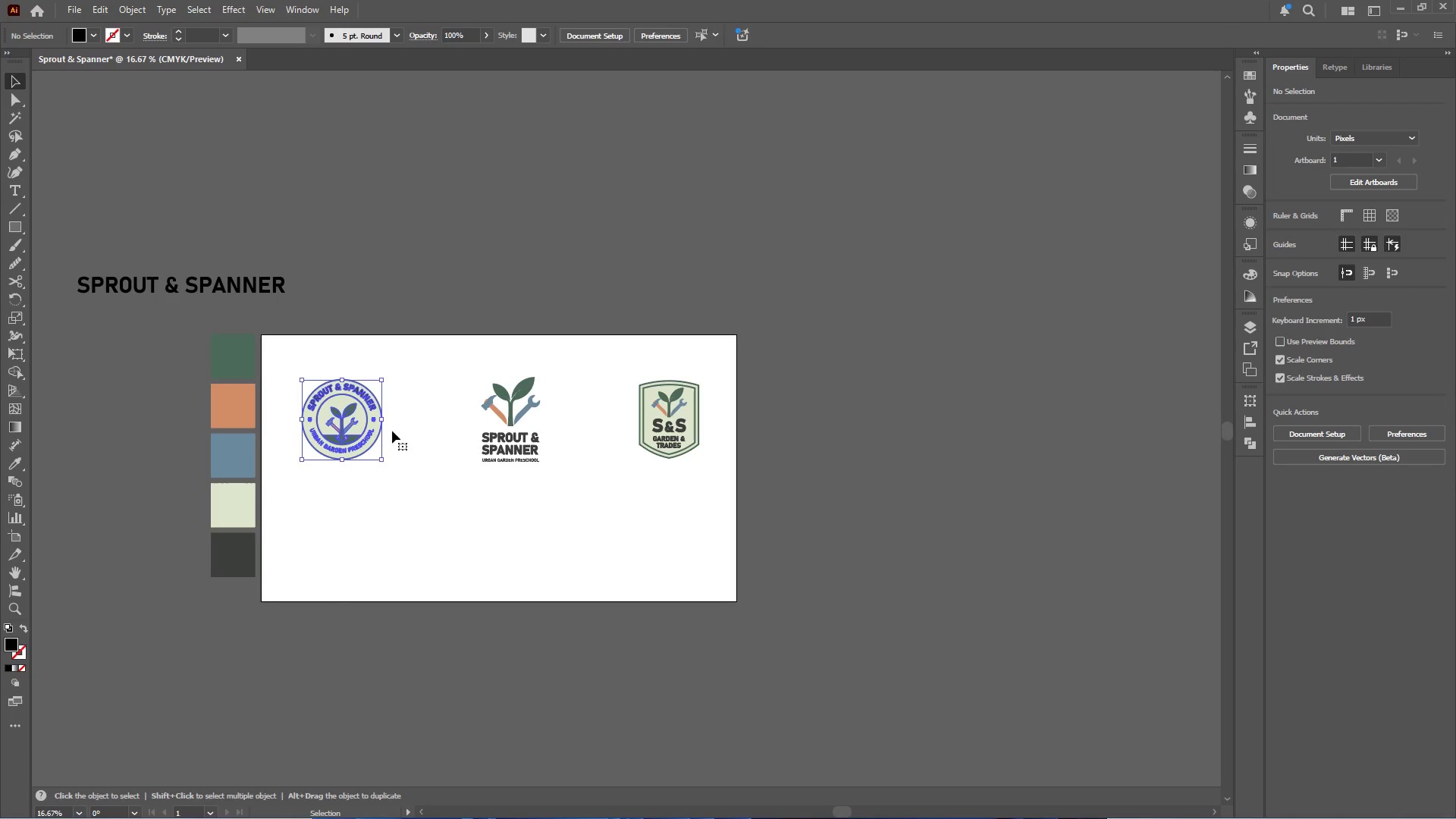 
hold_key(key=ShiftLeft, duration=2.0)
left_click([506, 426])
 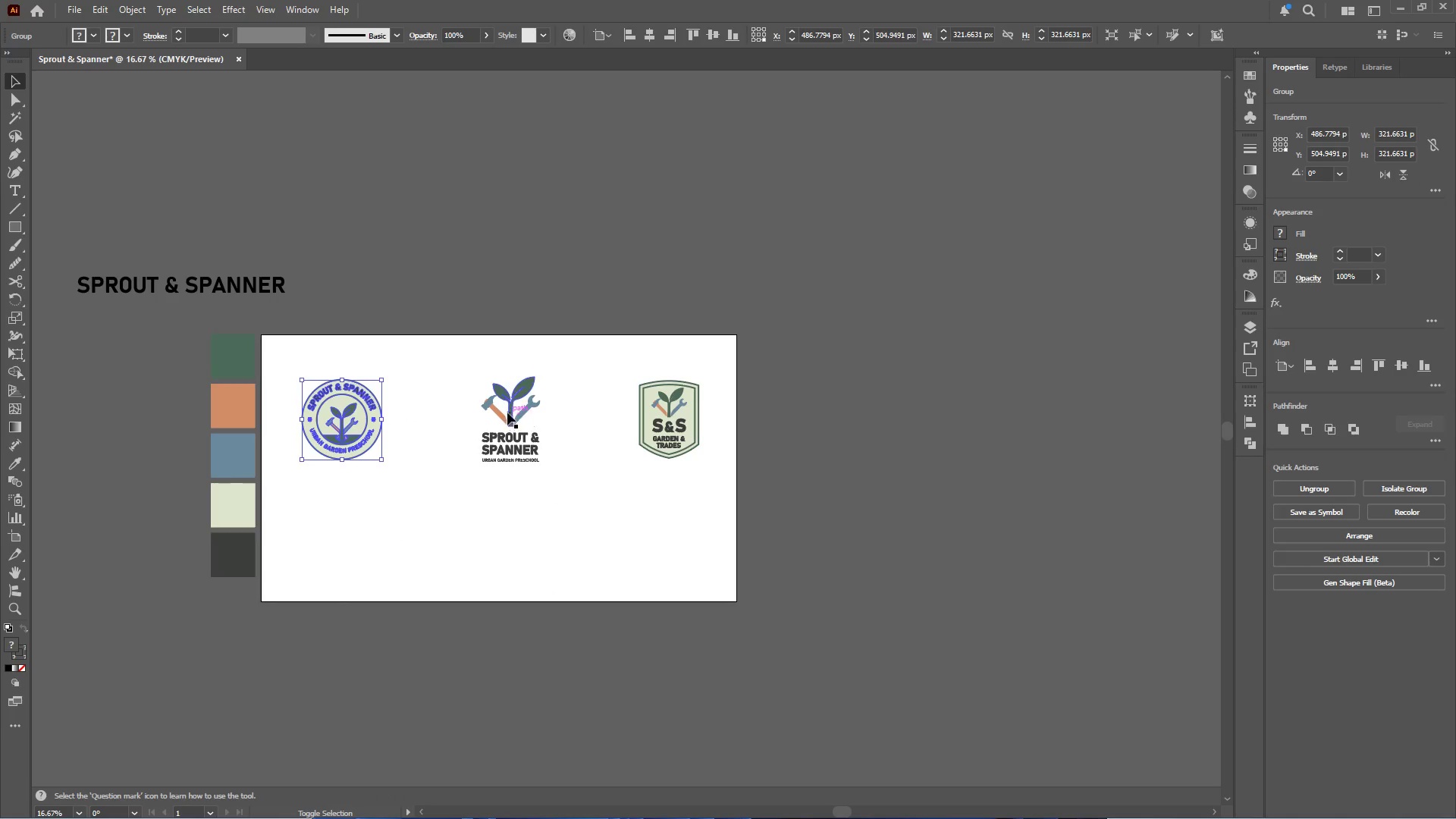 
left_click([513, 408])
 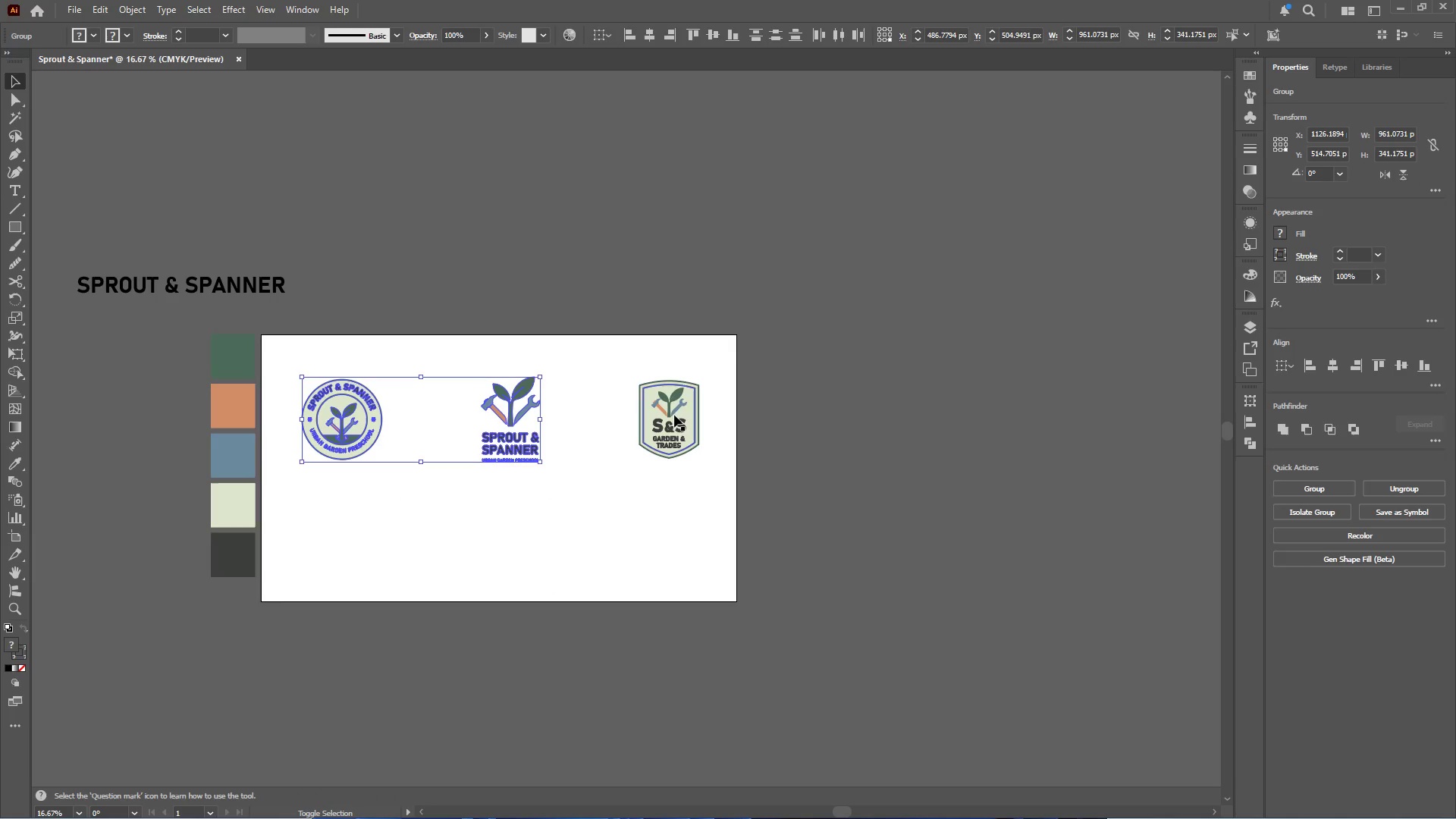 
left_click([675, 415])
 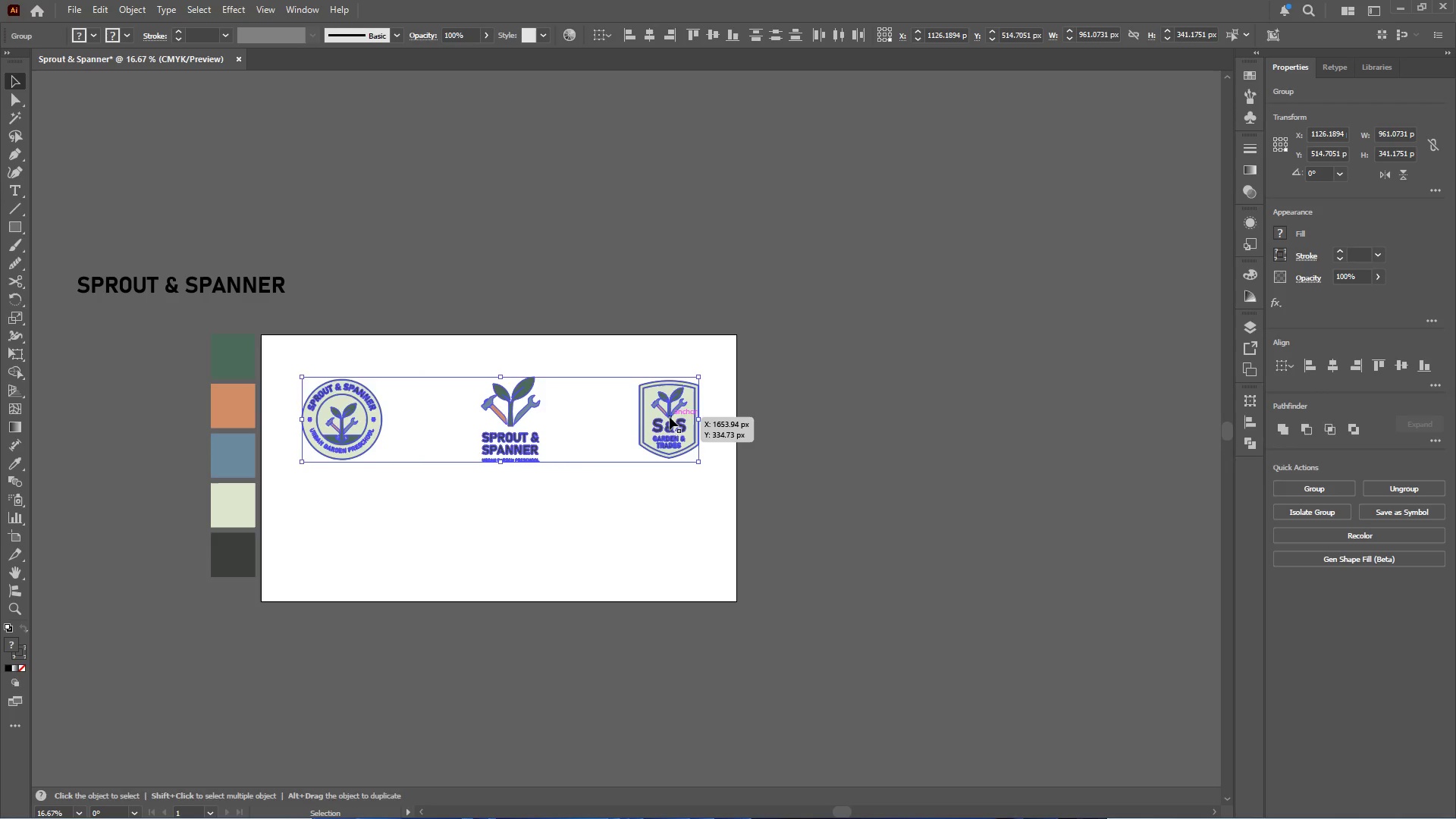 
key(Control+G)
 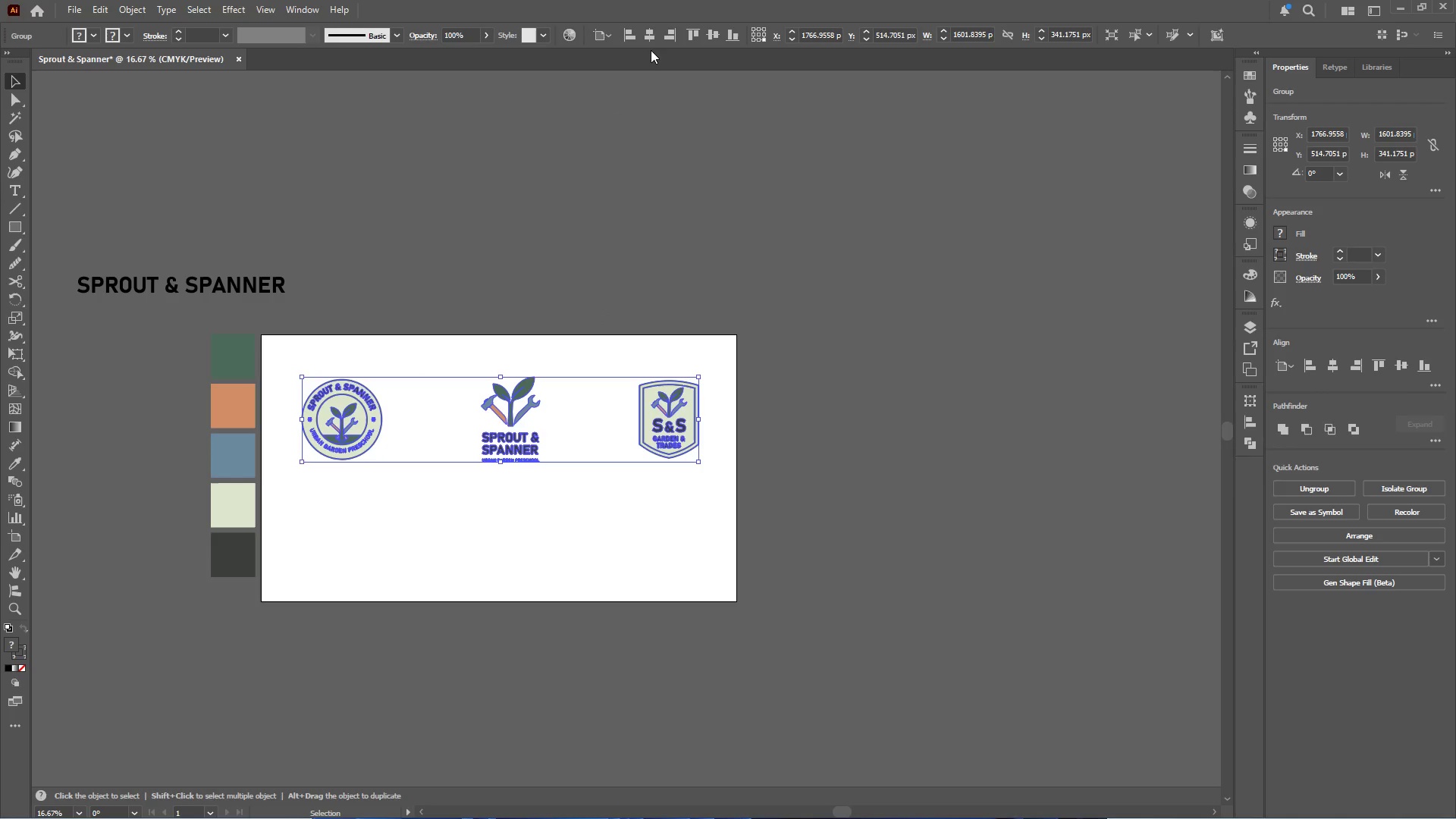 
left_click([648, 36])
 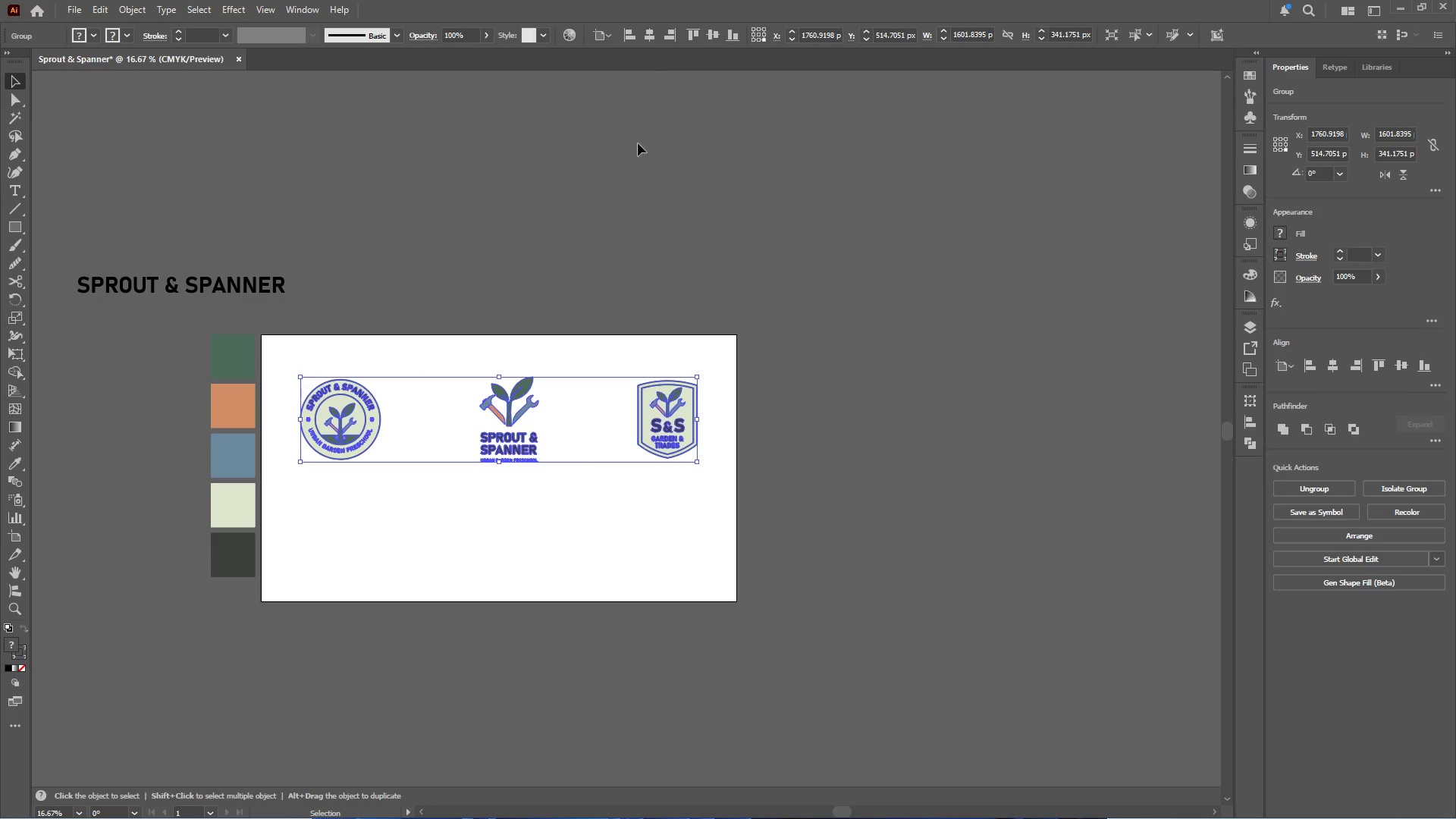 
left_click([635, 167])
 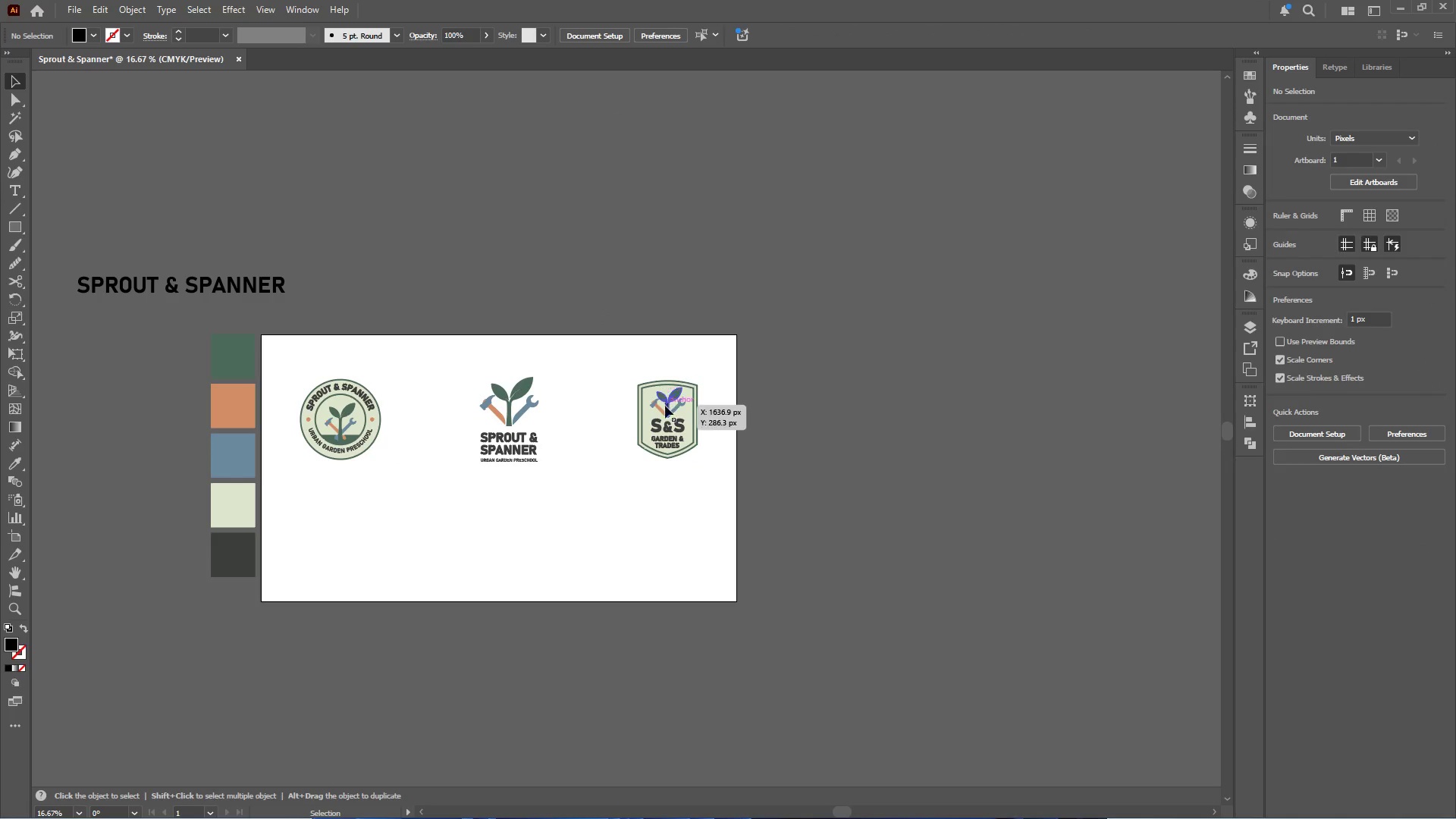 
left_click([665, 413])
 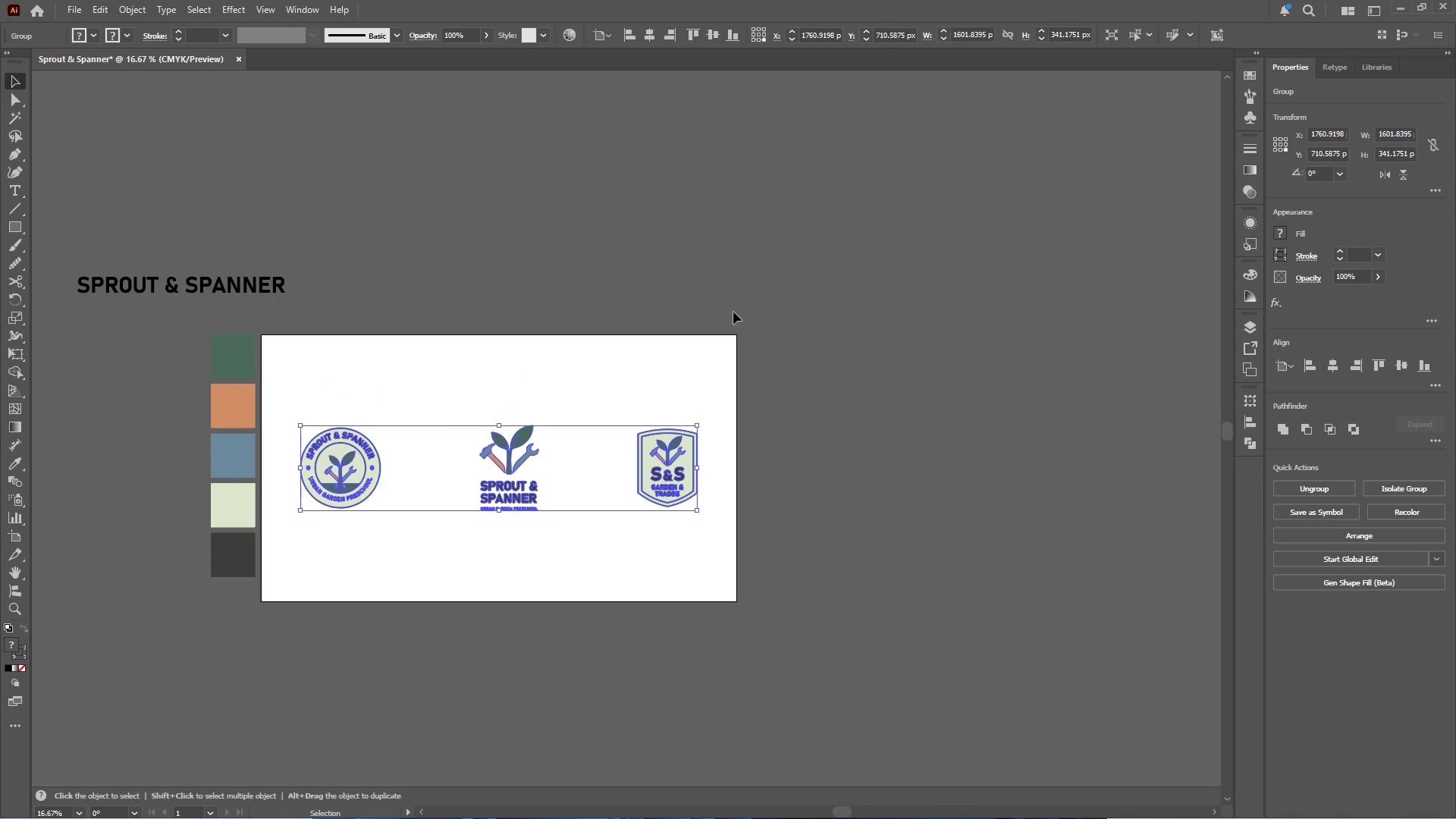 
left_click([776, 391])
 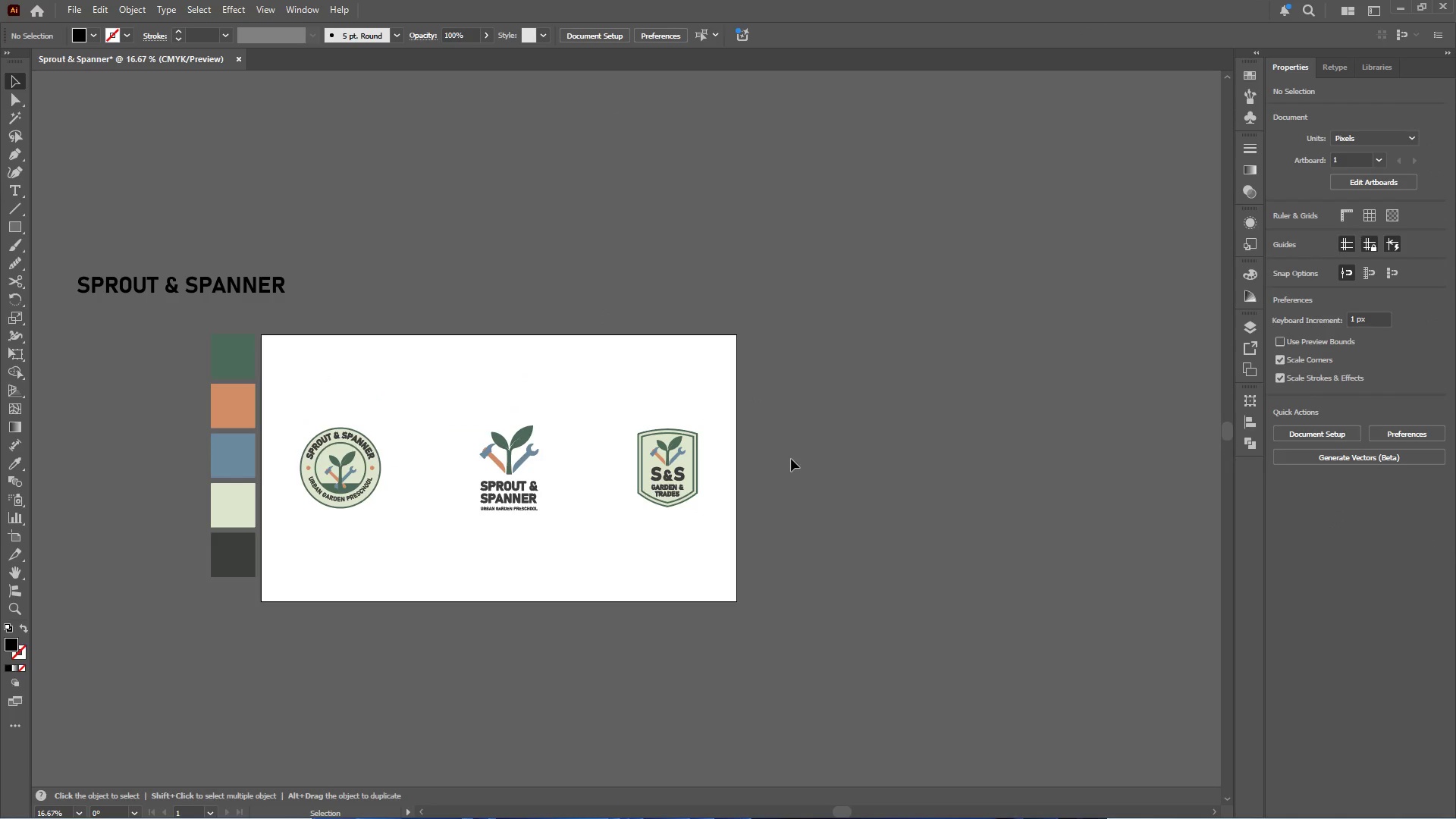 
wait(29.09)
 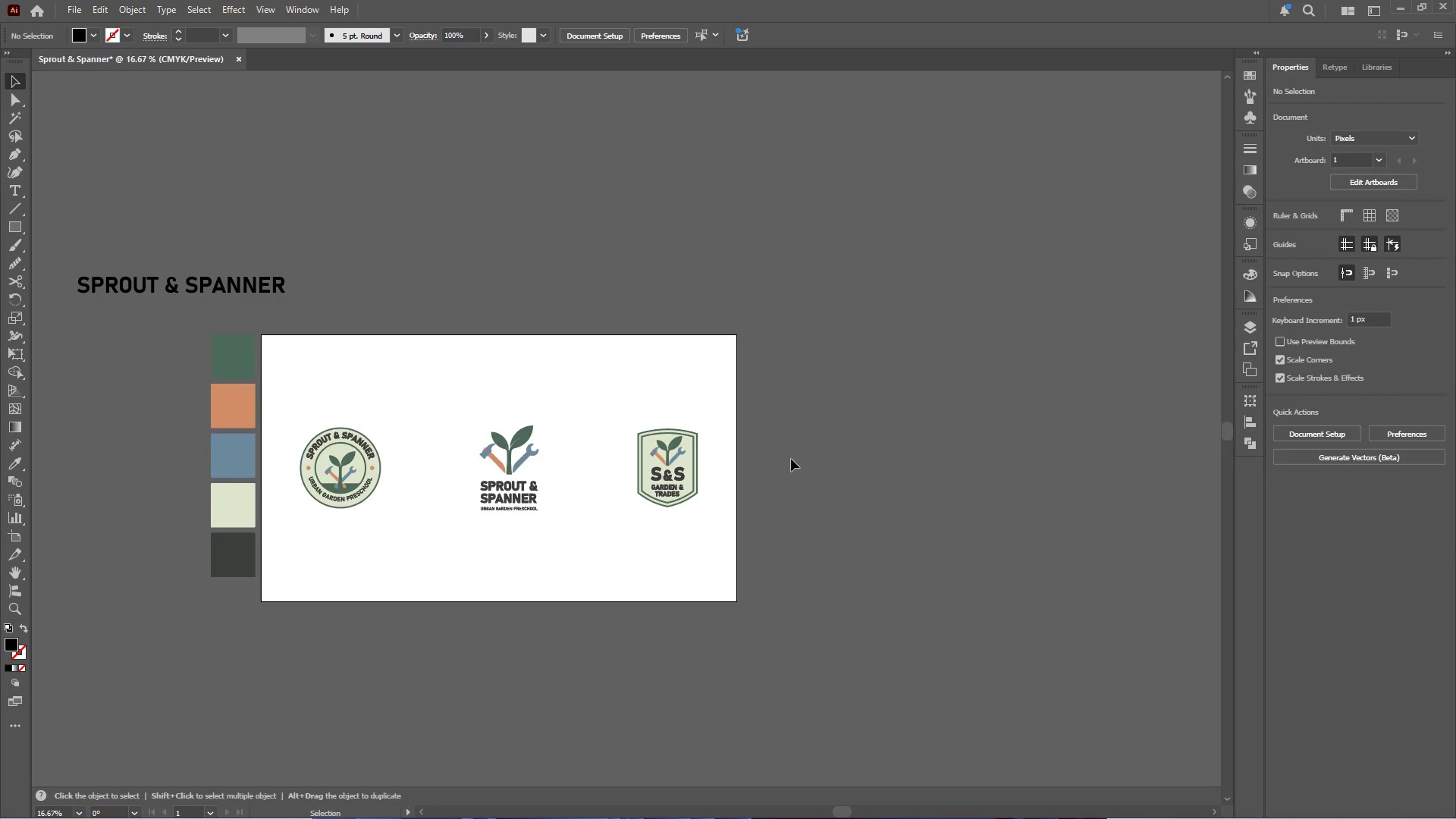 
hold_key(key=AltLeft, duration=0.59)
scroll: coordinate [529, 504], scroll_direction: up, amount: 3.0
 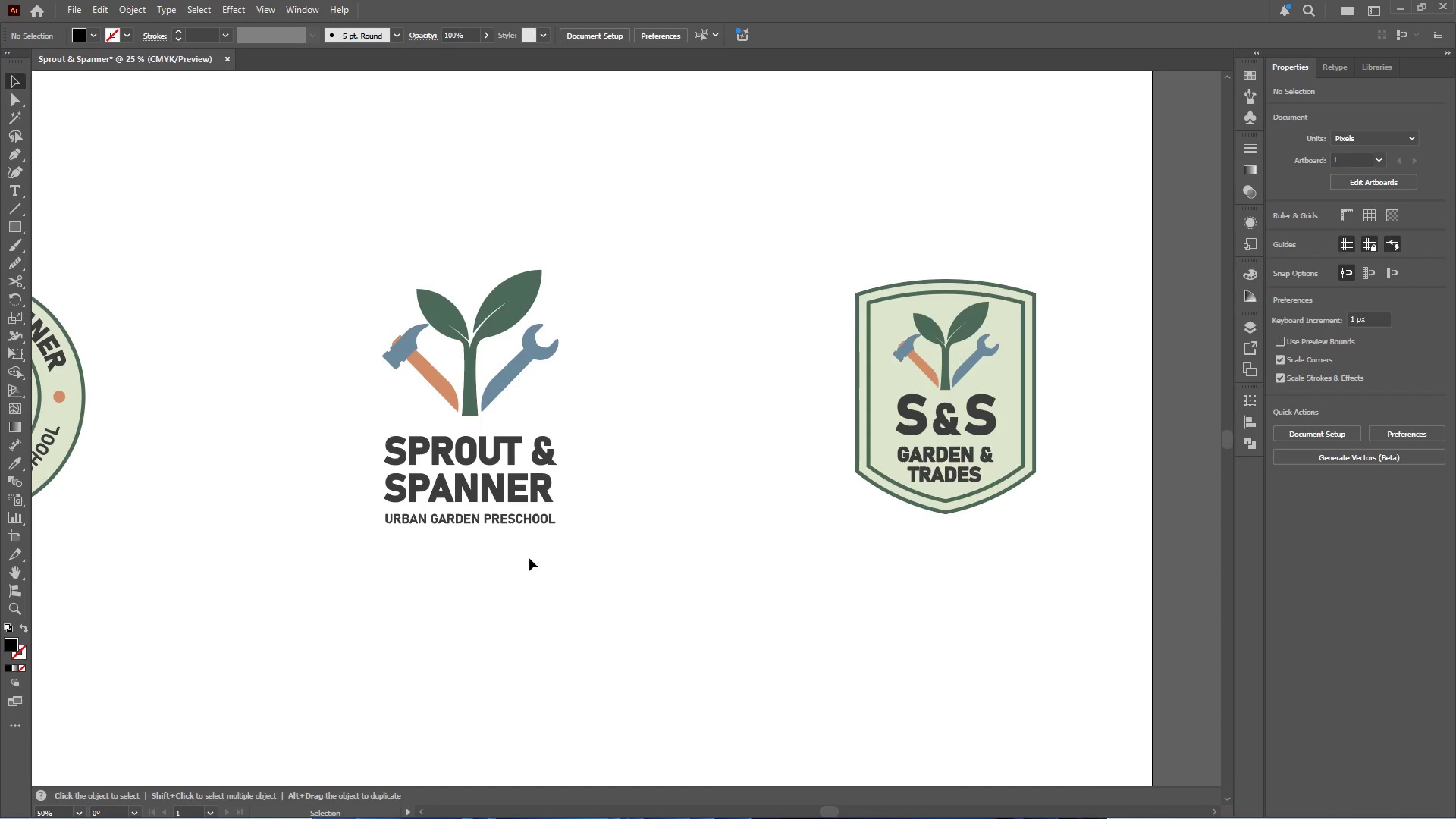 
left_click([530, 558])
 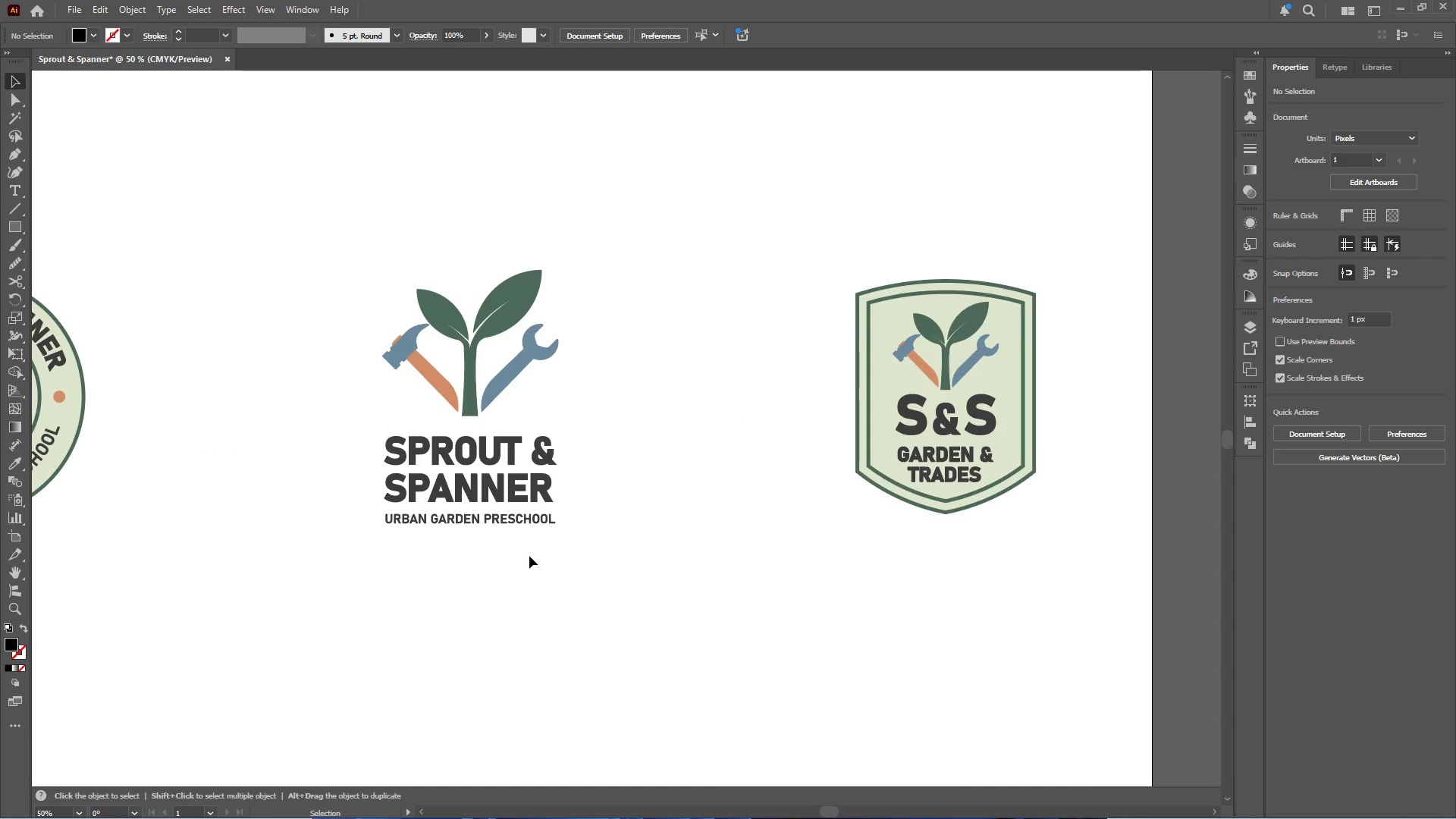 
hold_key(key=AltLeft, duration=0.77)
scroll: coordinate [522, 545], scroll_direction: down, amount: 1.0
 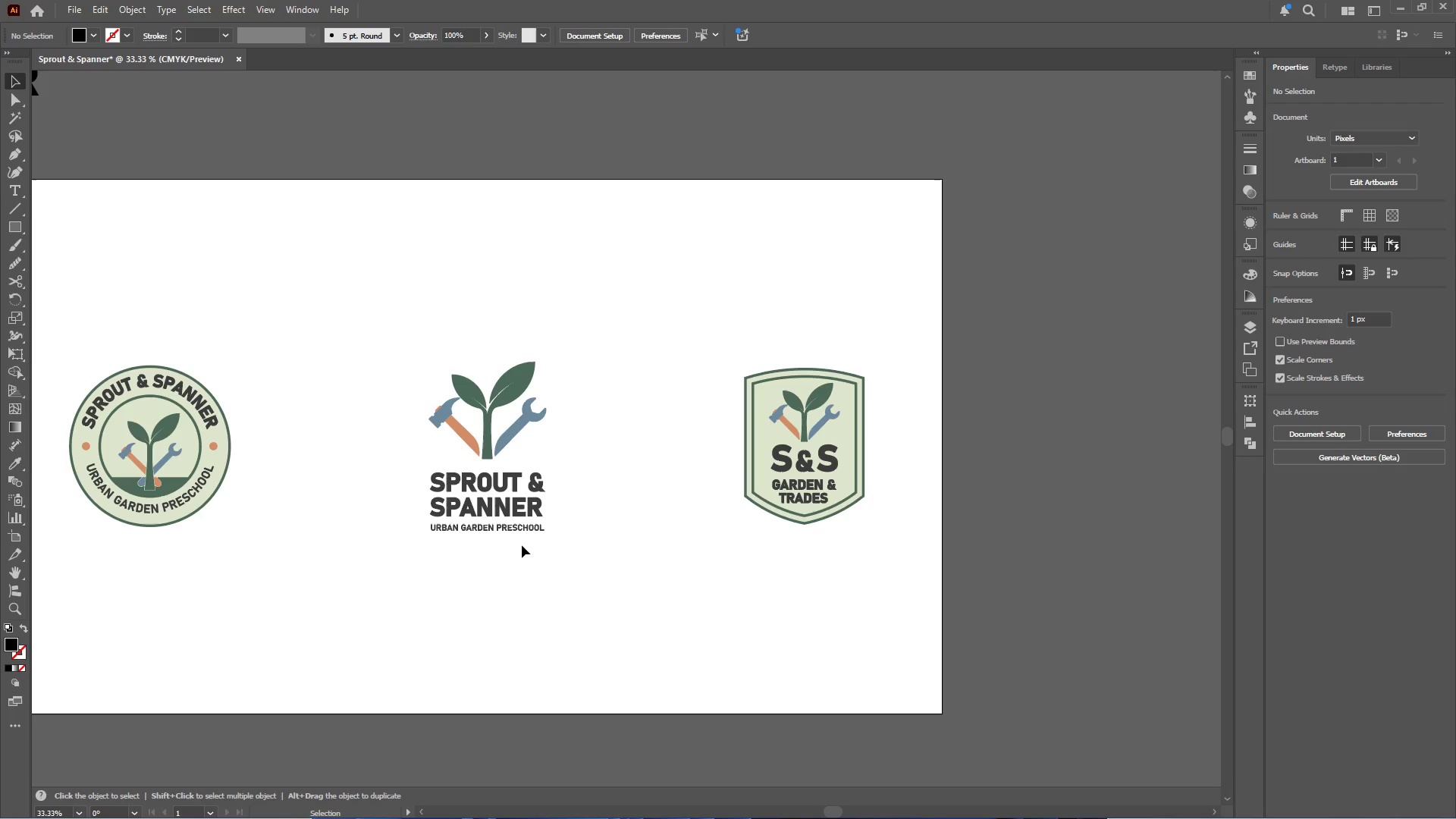 
wait(7.16)
 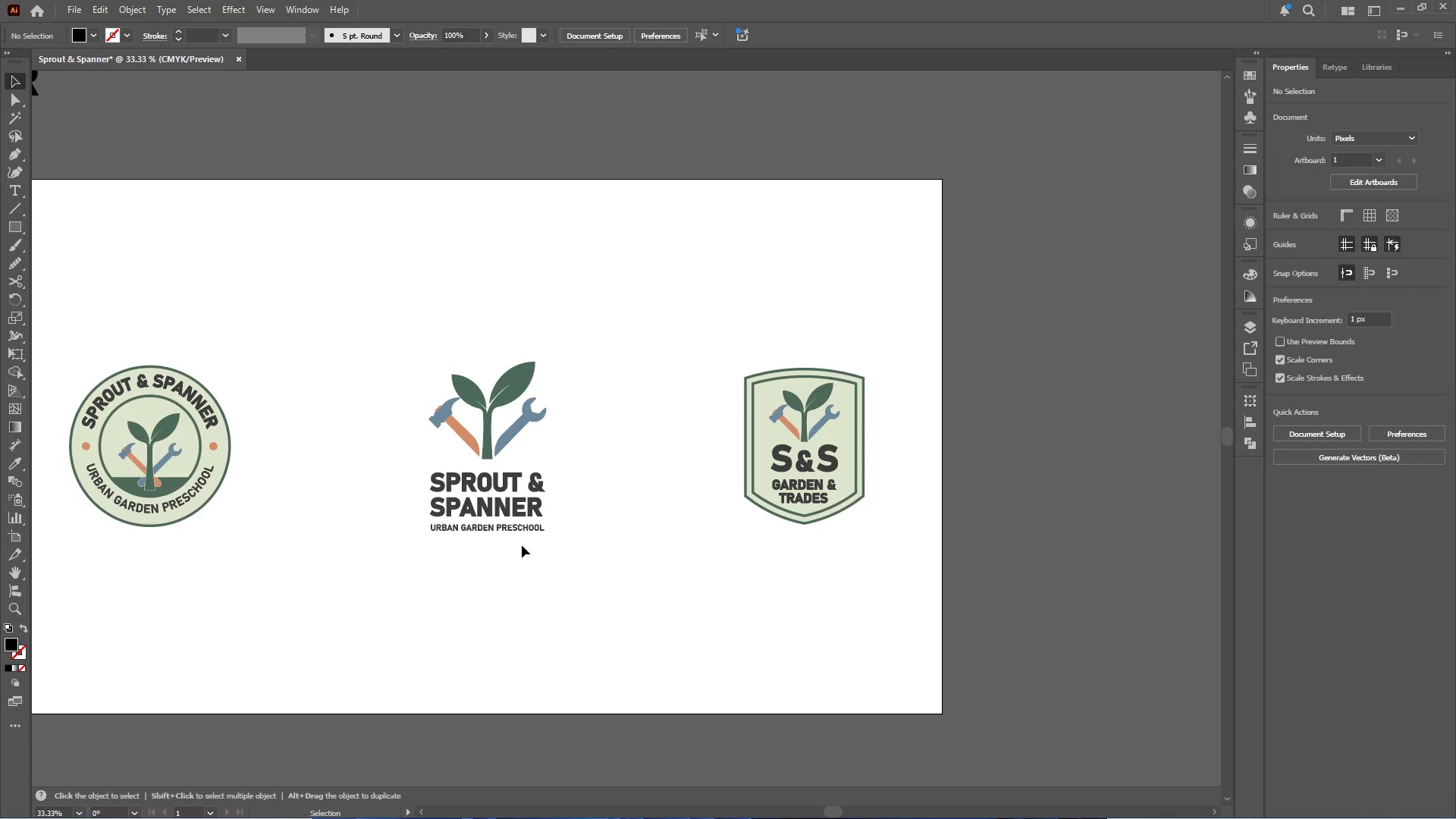 
hold_key(key=AltLeft, duration=0.67)
scroll: coordinate [599, 494], scroll_direction: down, amount: 1.0
 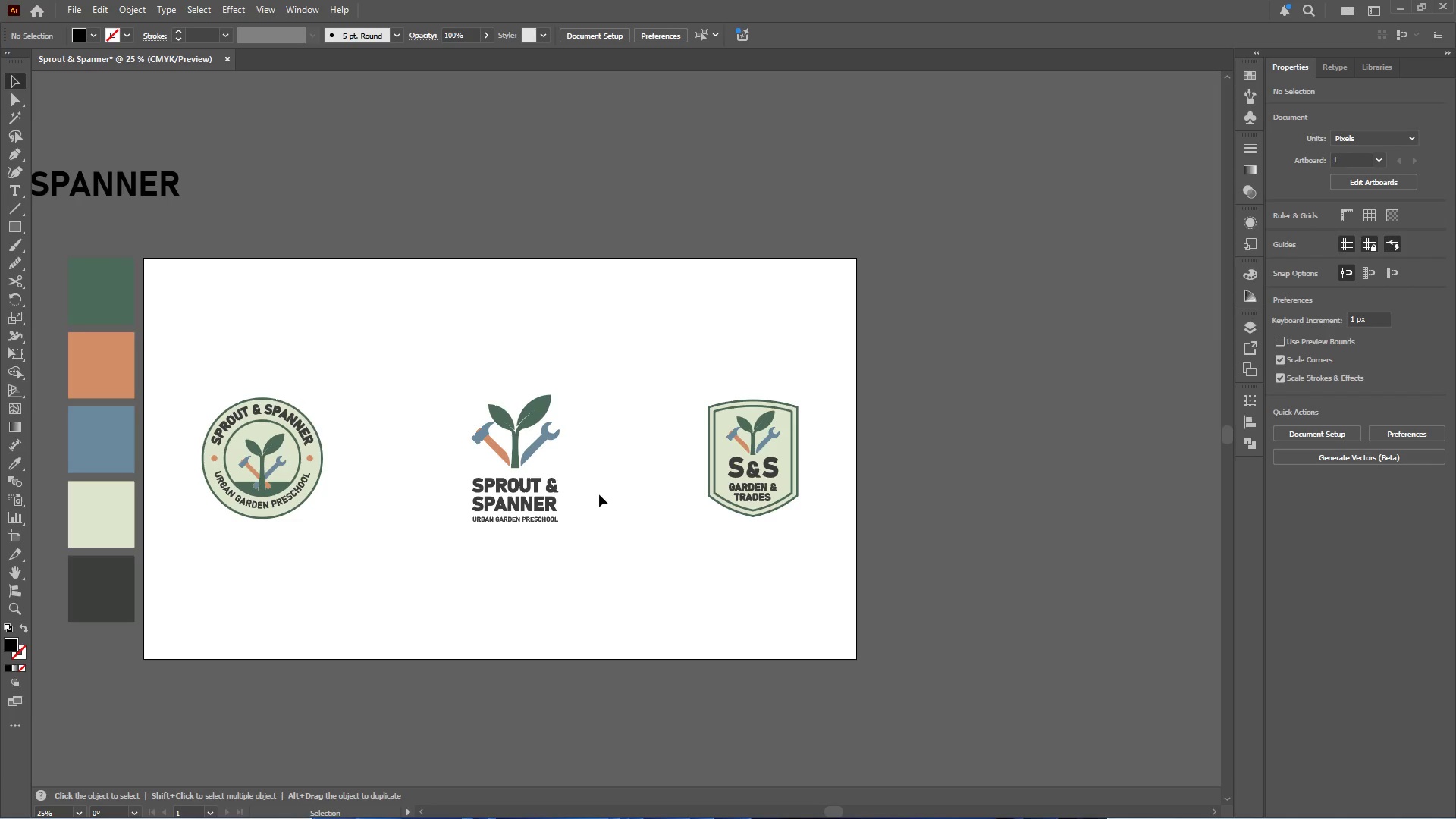 
hold_key(key=AltLeft, duration=0.66)
 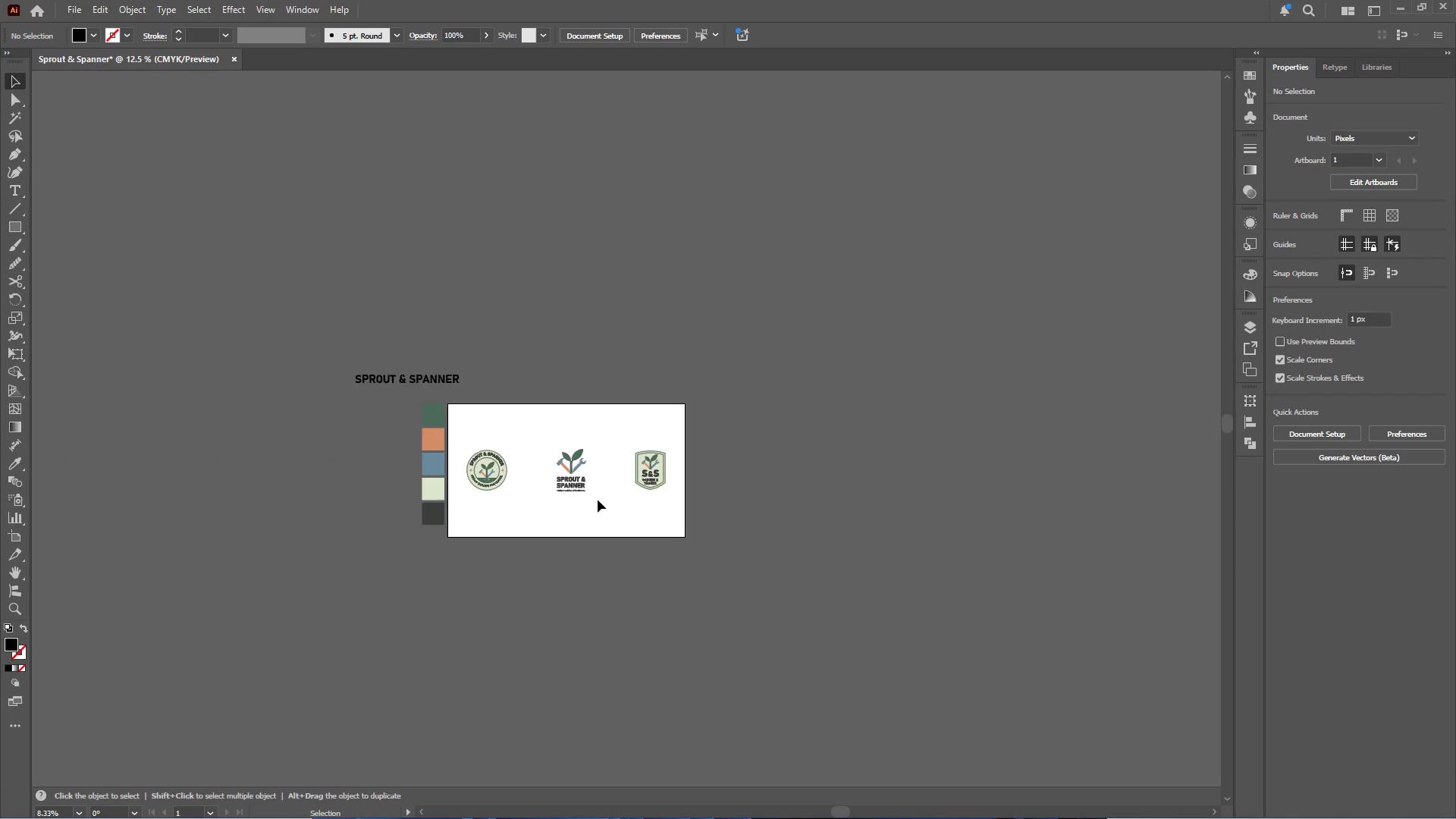 
hold_key(key=AltLeft, duration=0.5)
 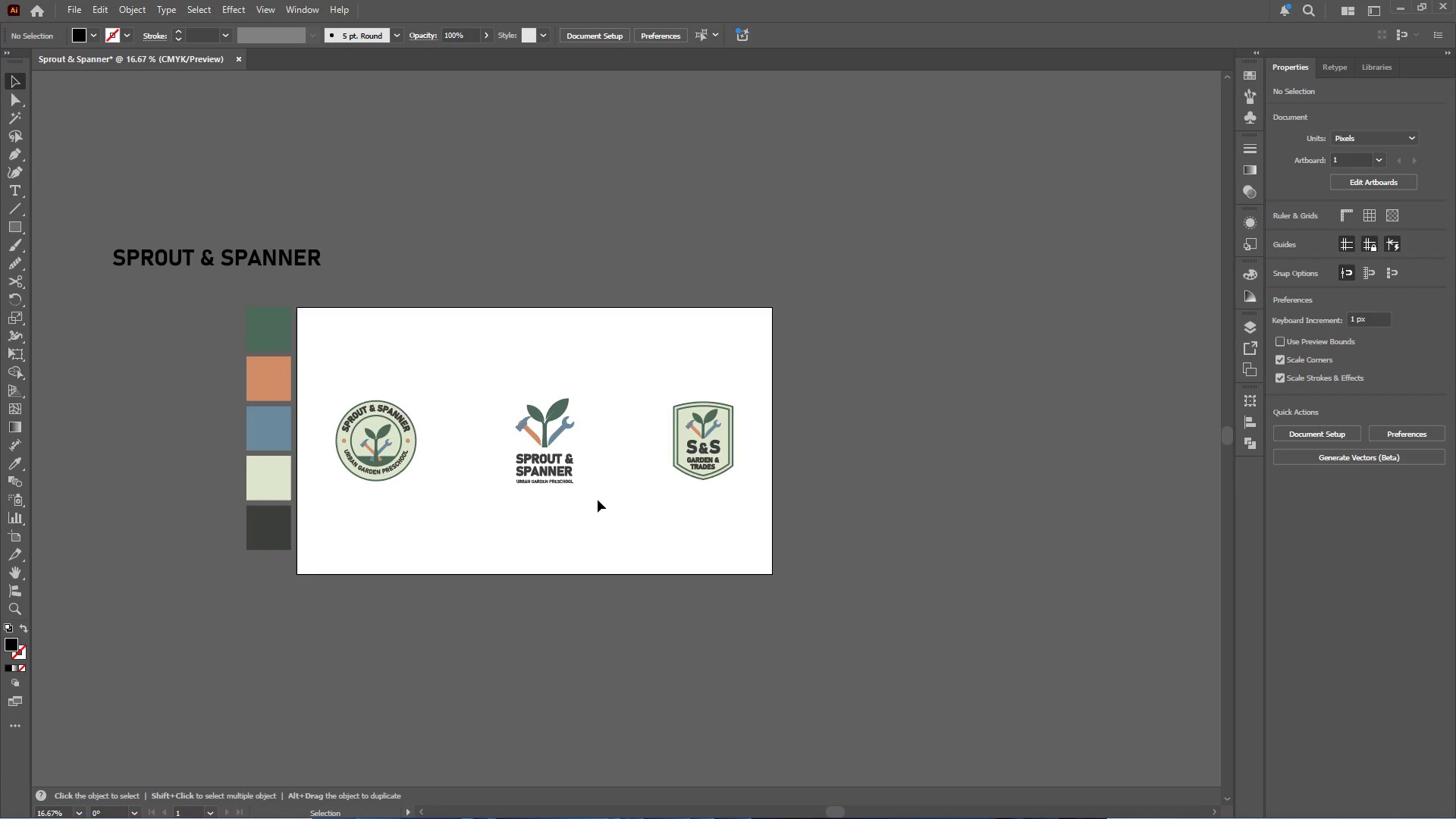 
scroll: coordinate [599, 494], scroll_direction: down, amount: 5.0
 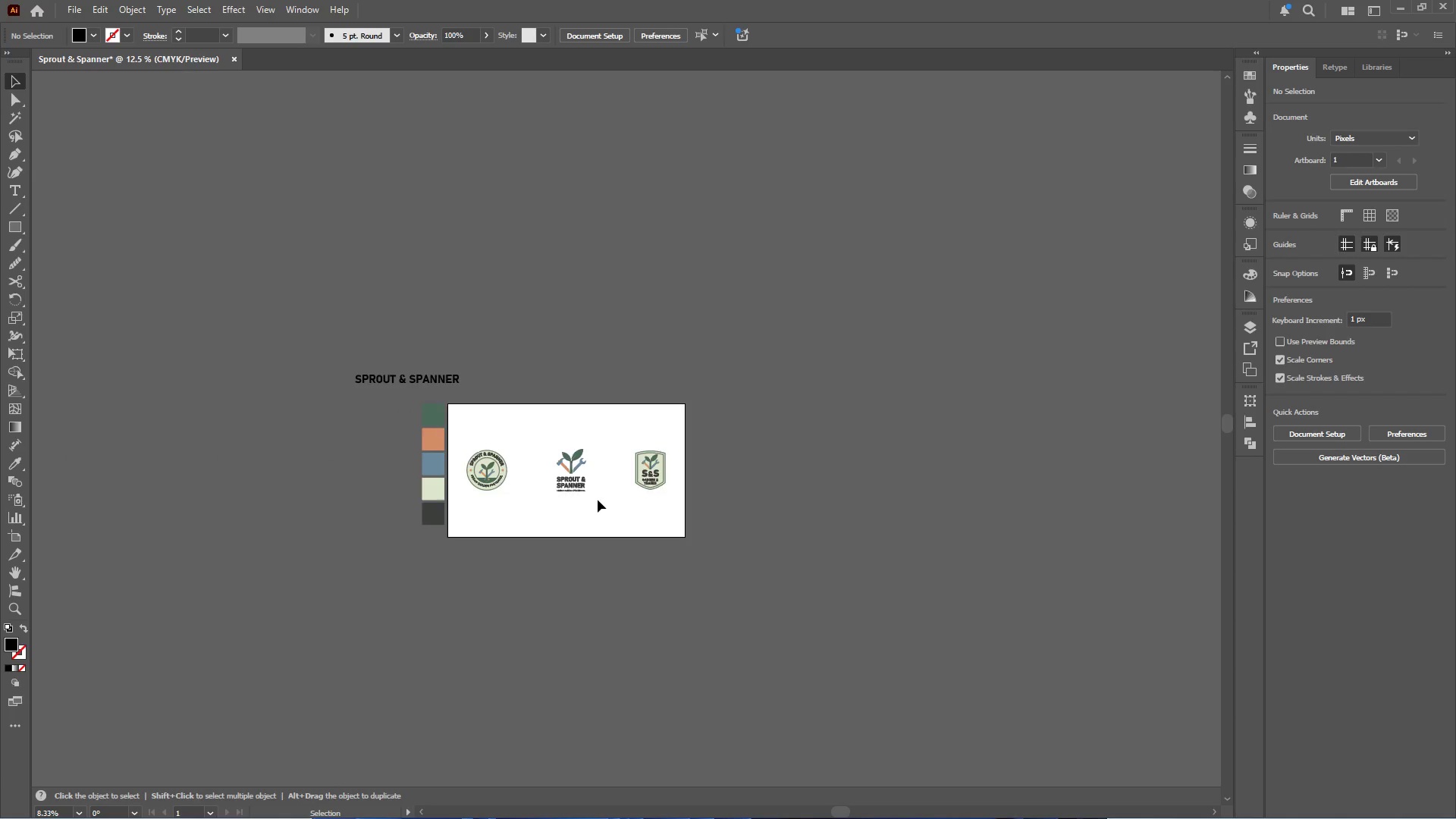 
scroll: coordinate [598, 500], scroll_direction: up, amount: 2.0
 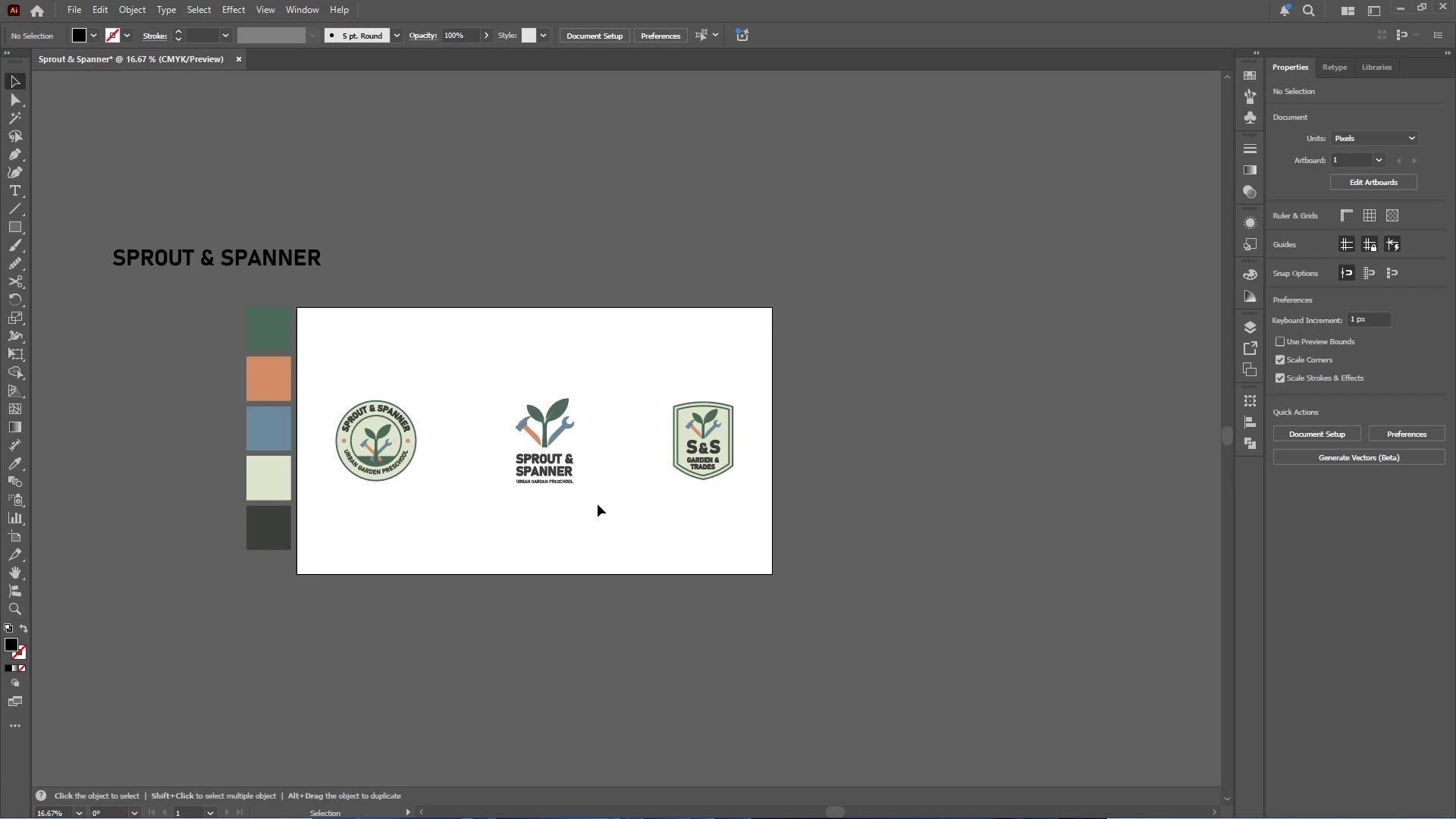 
wait(10.4)
 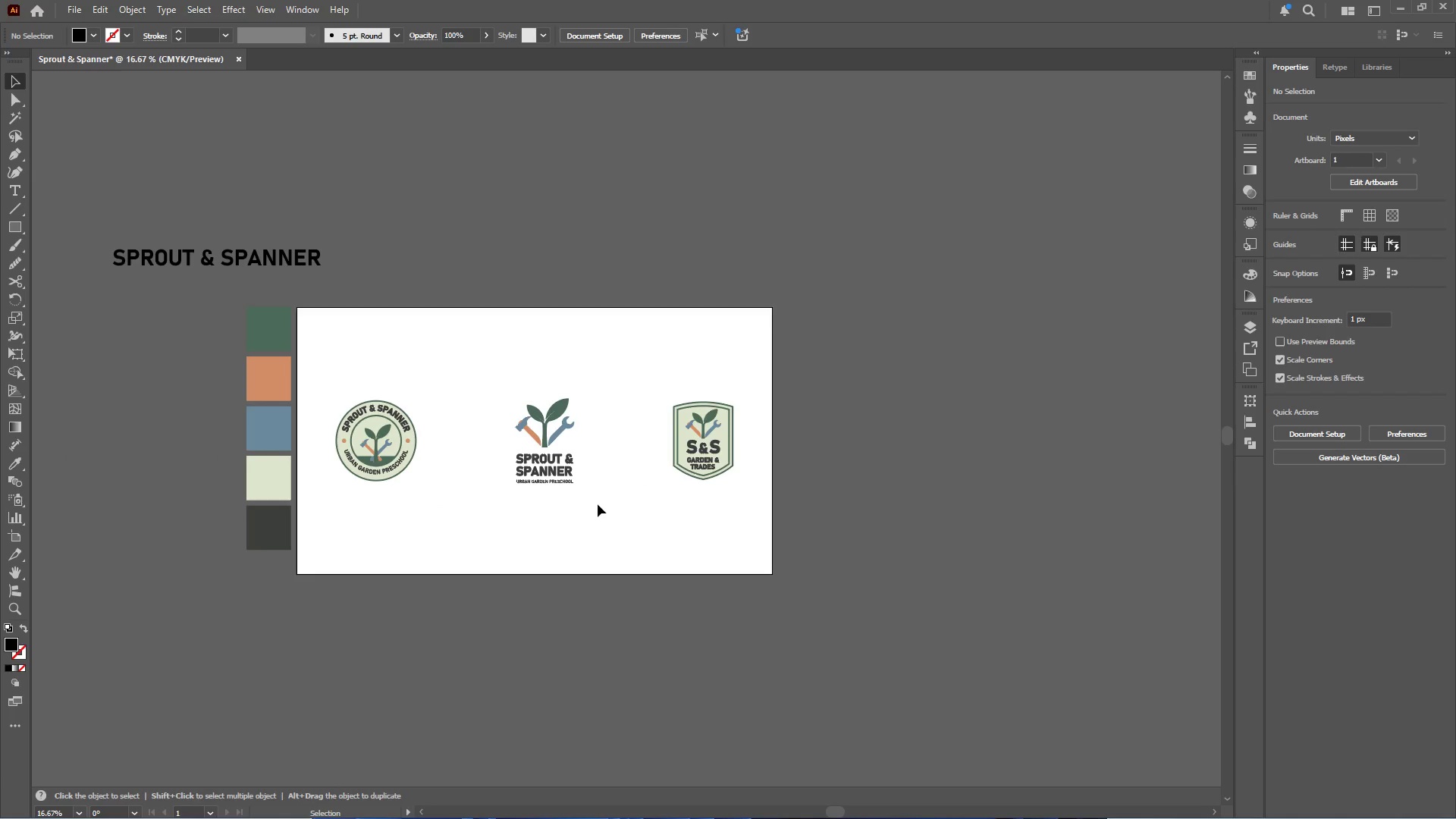 
left_click([1254, 324])
 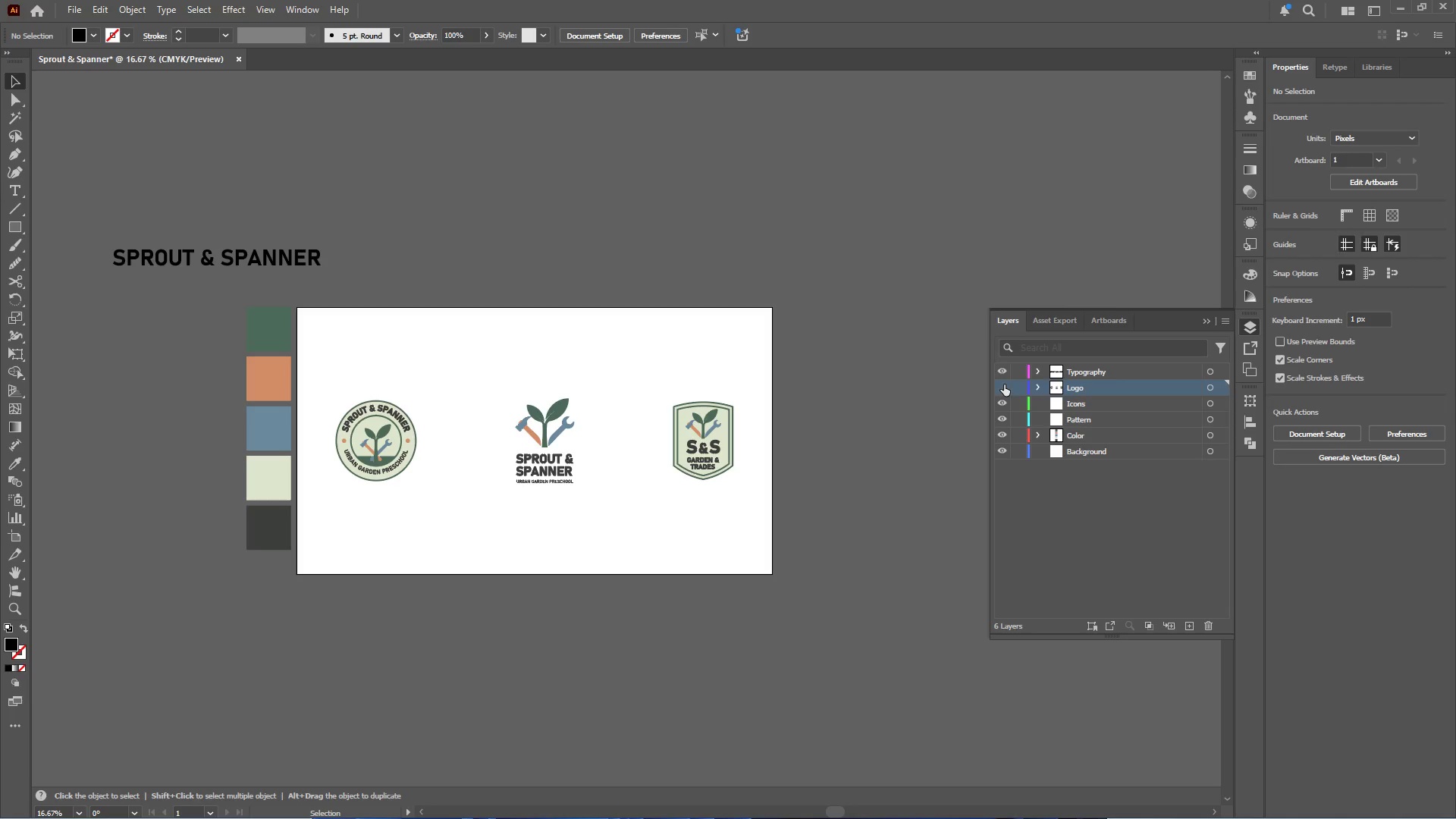 
left_click([1003, 384])
 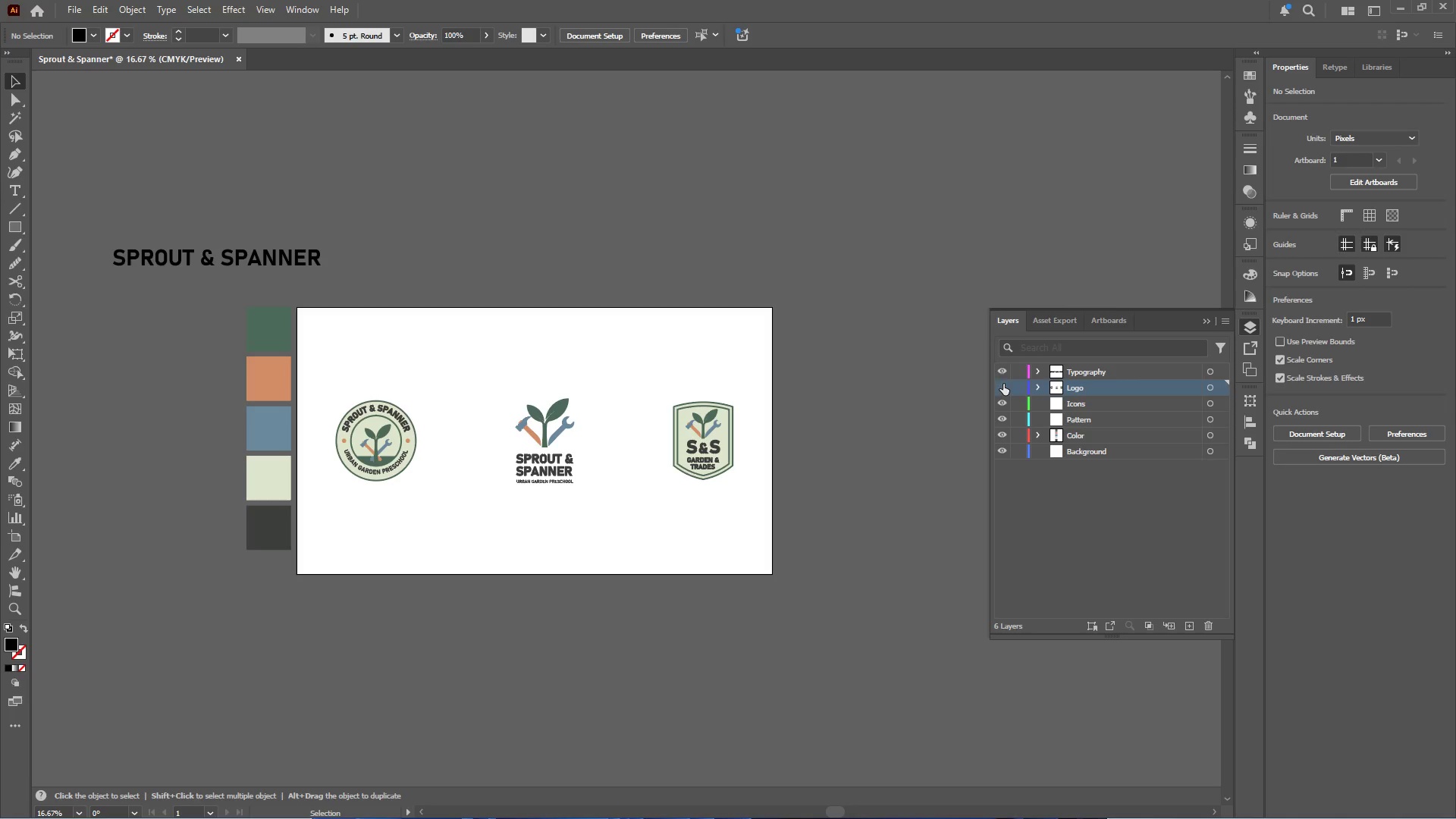 
double_click([1003, 384])
 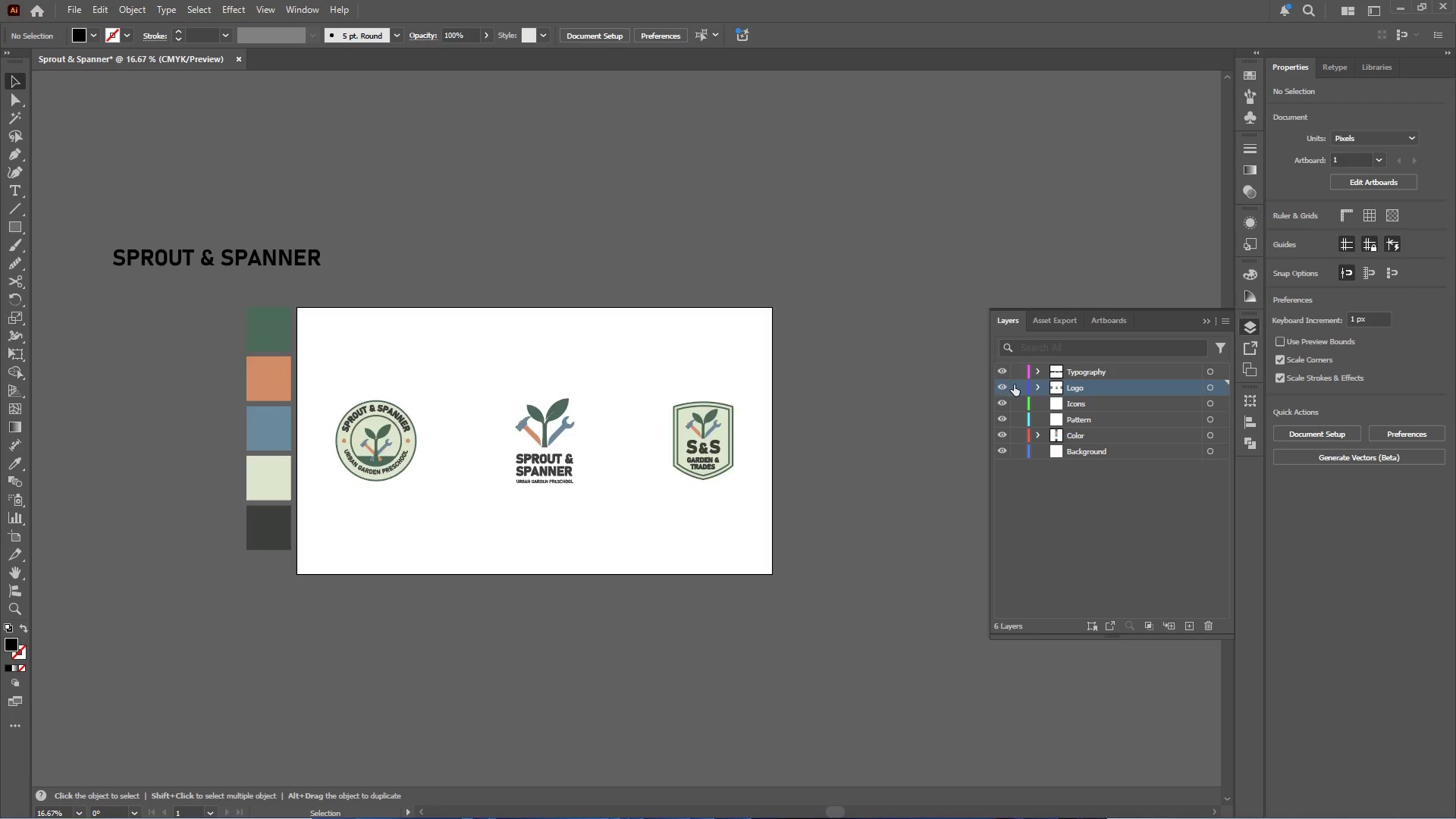 
mouse_move([1031, 405])
 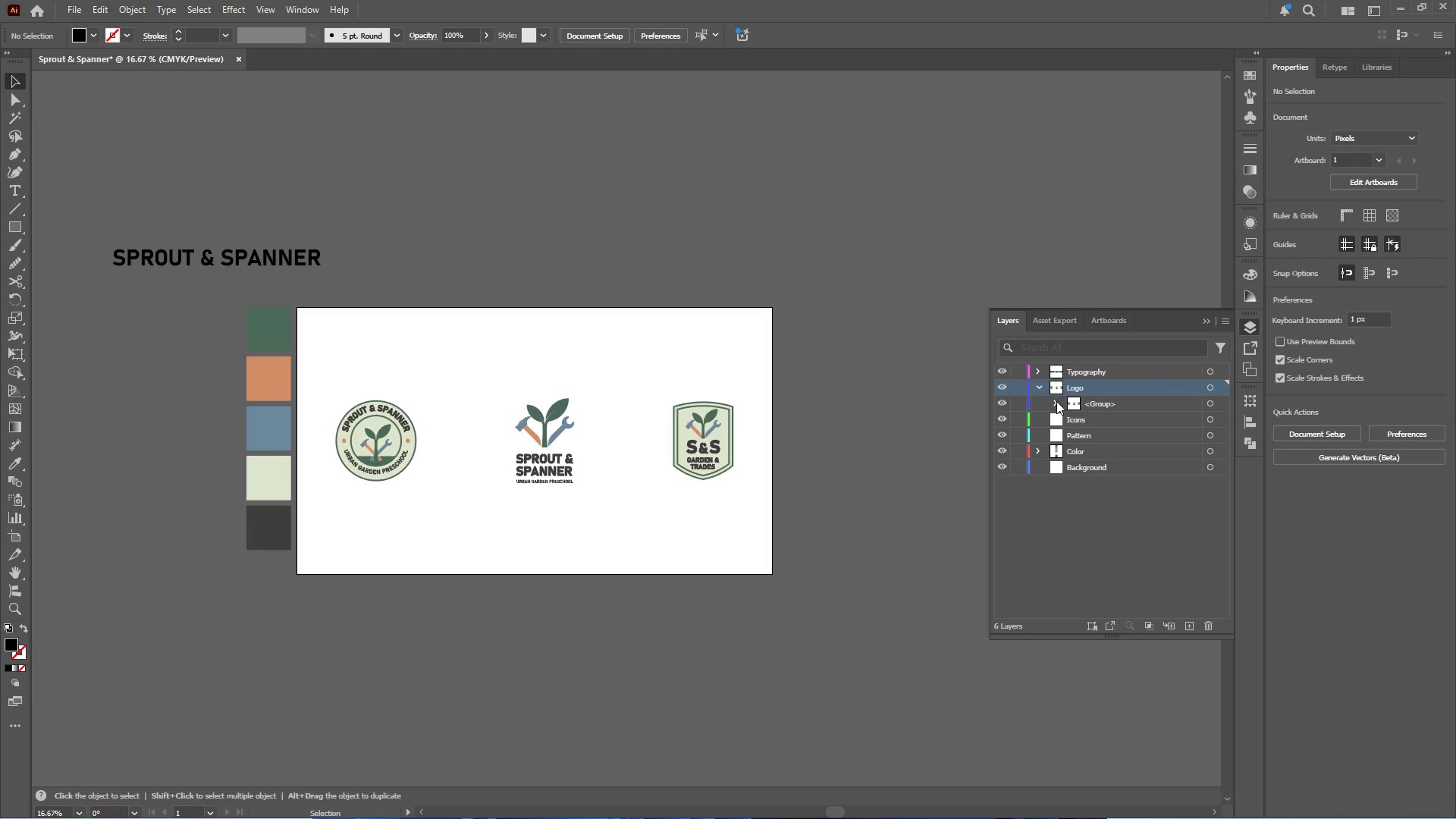 
left_click([1056, 403])
 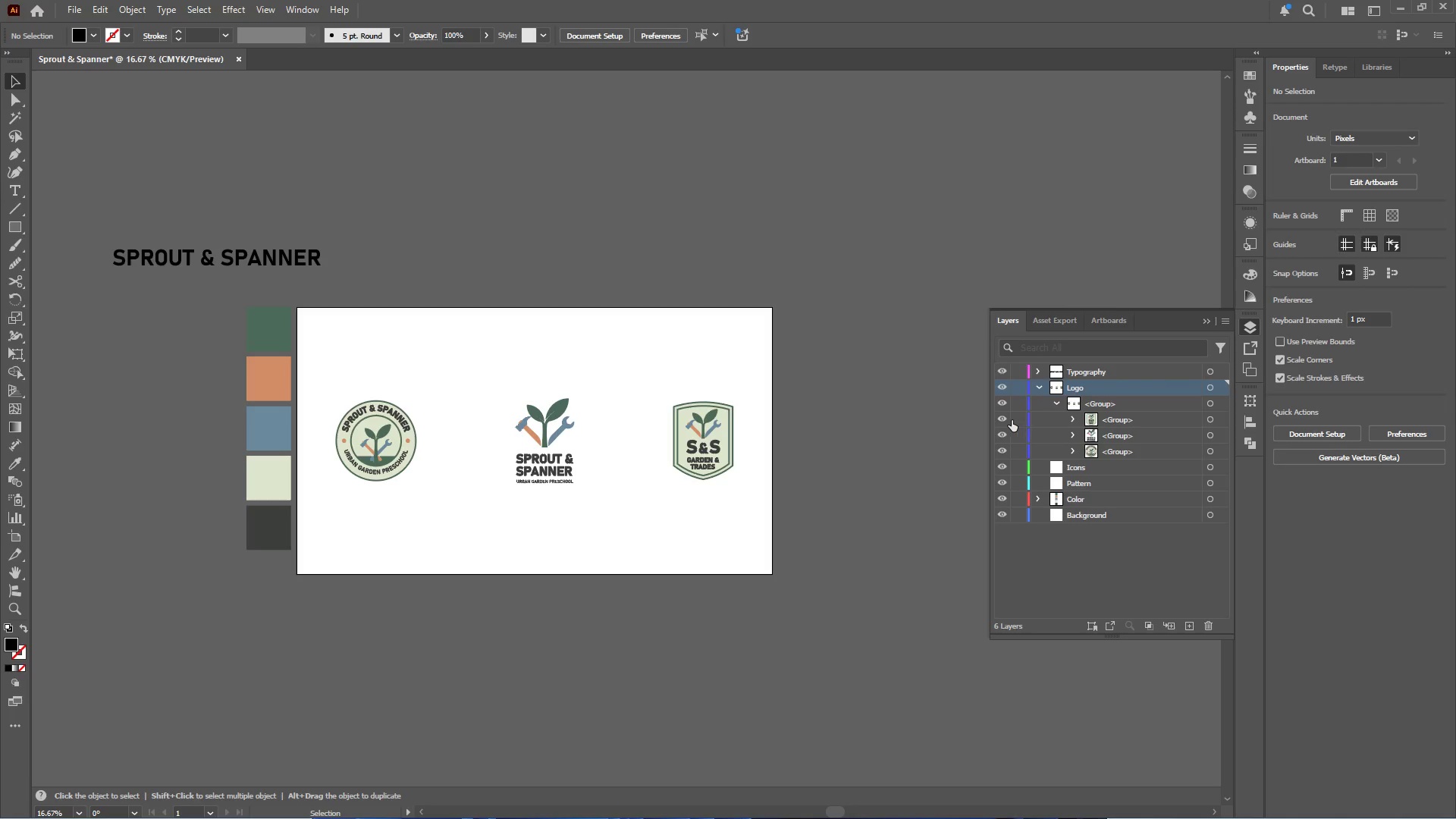 
left_click([999, 418])
 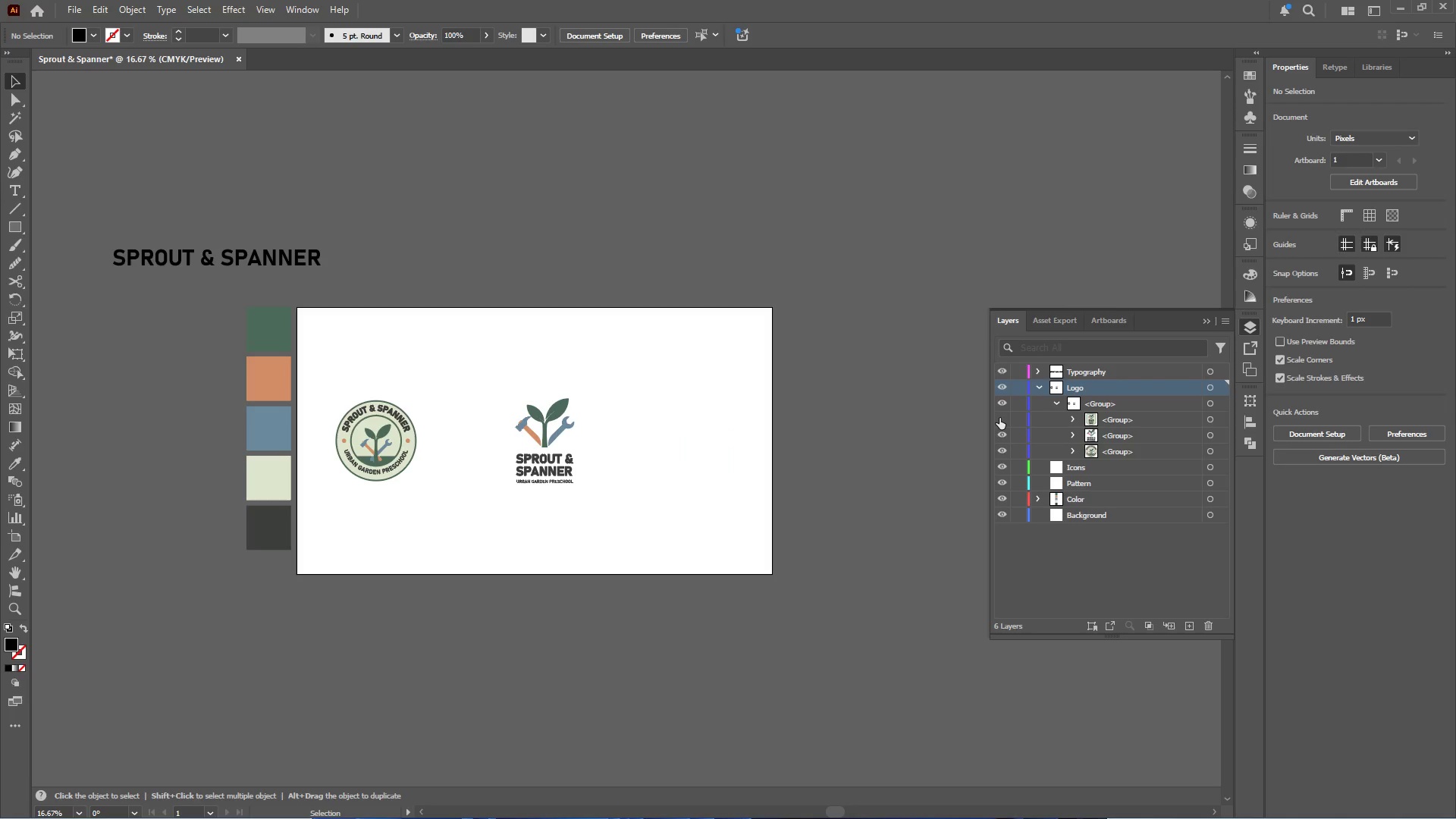 
left_click([999, 418])
 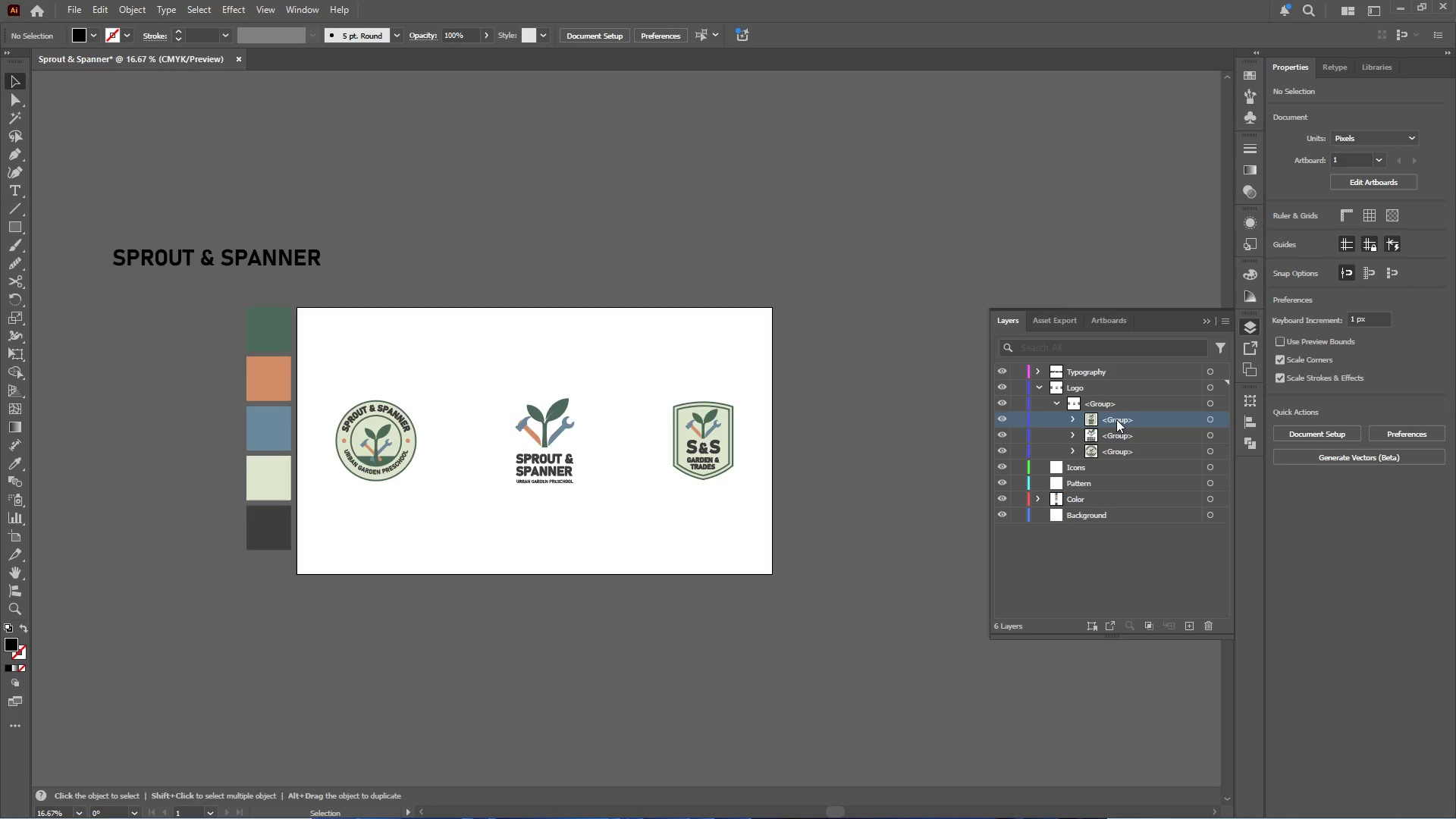 
double_click([1124, 419])
 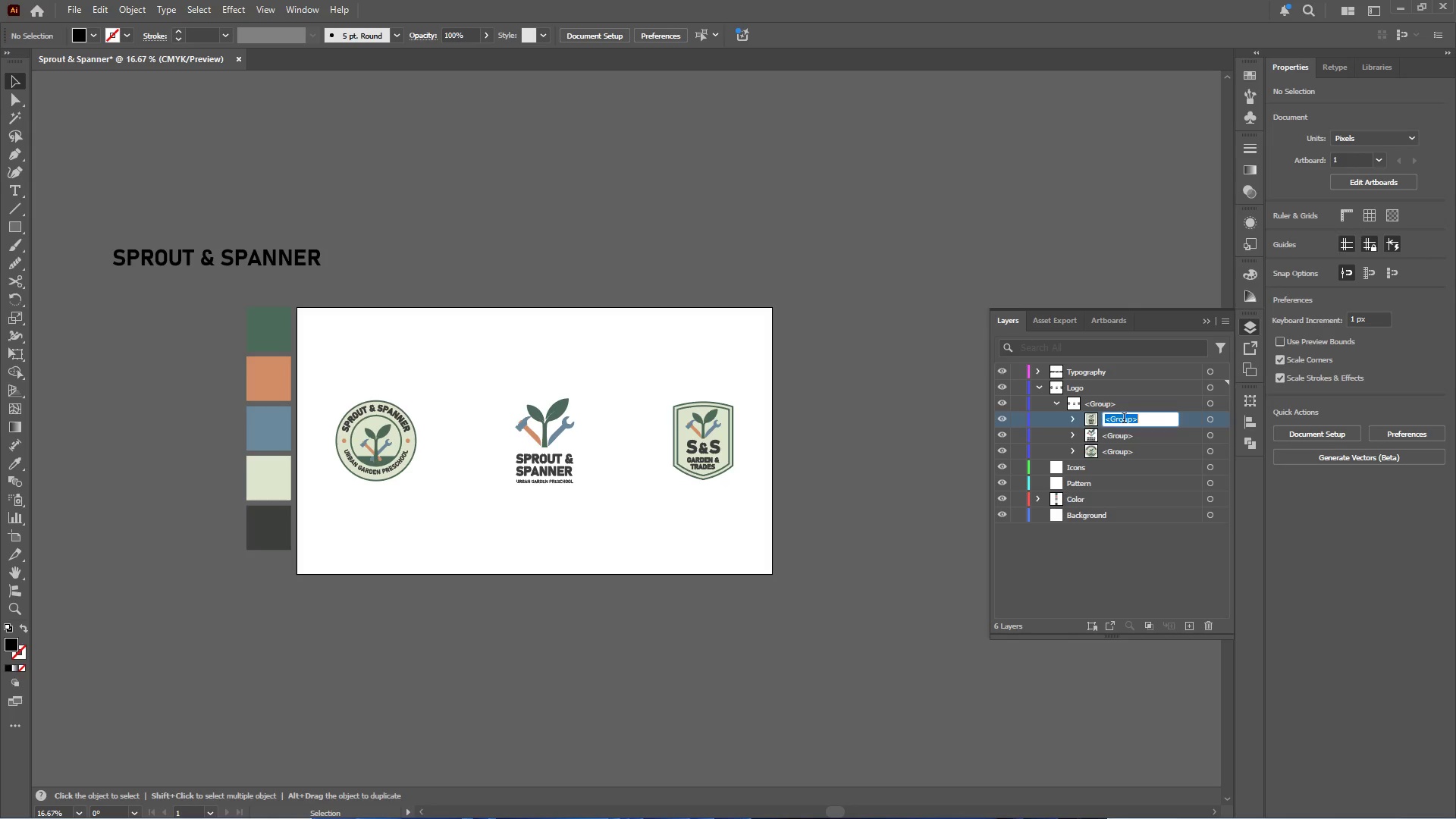 
triple_click([1124, 419])
 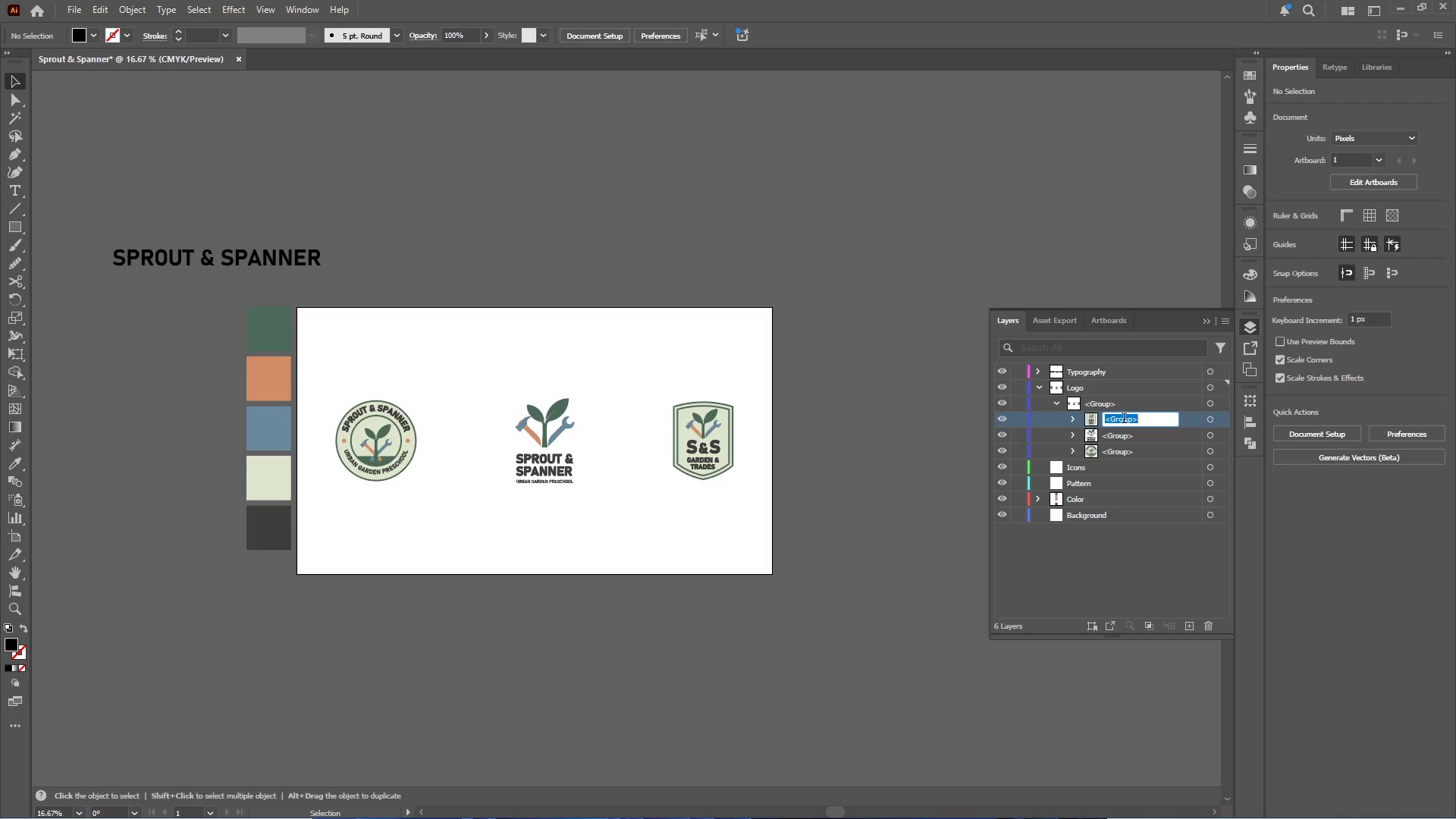 
type(Badge Style)
 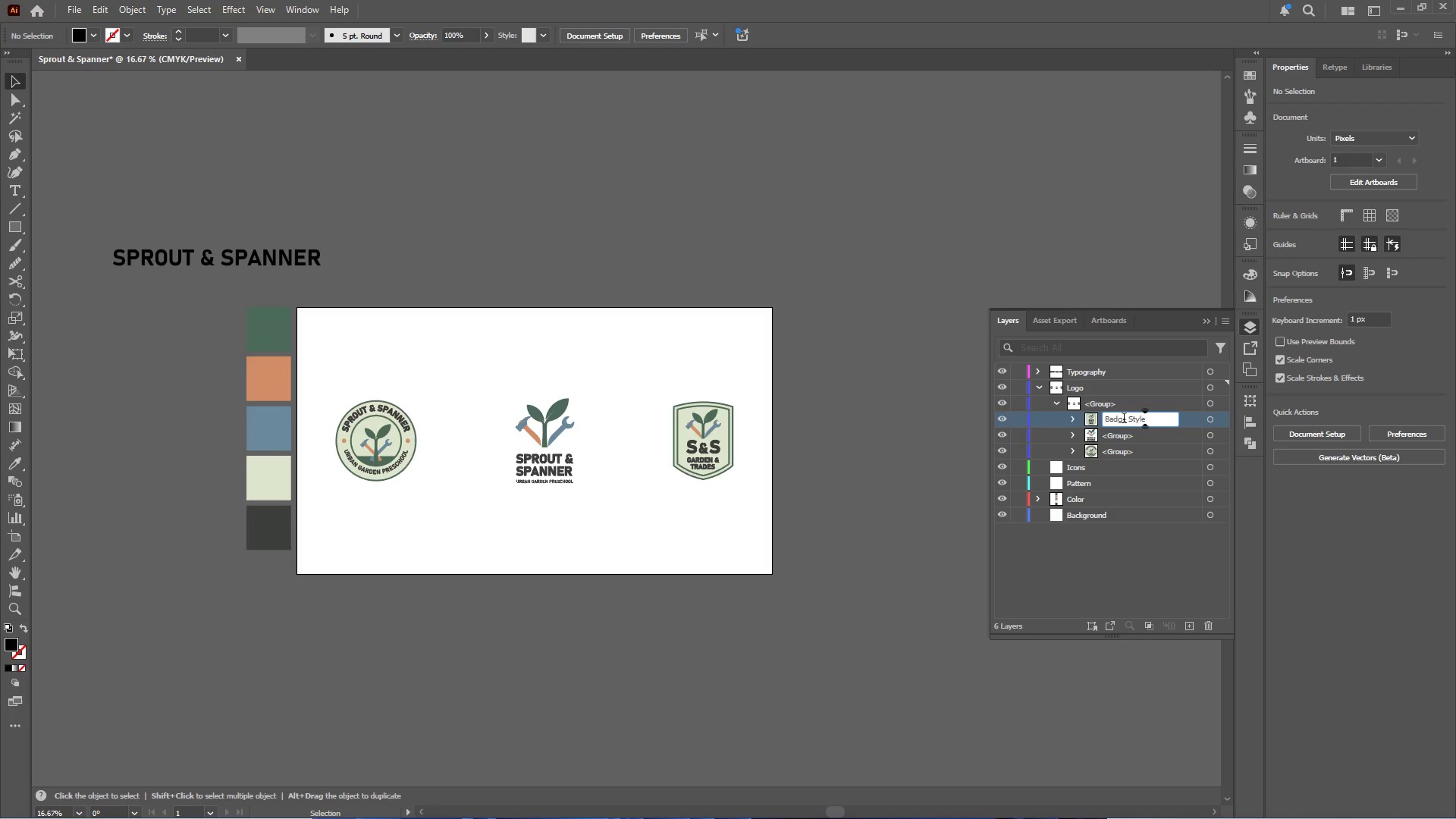 
key(Enter)
 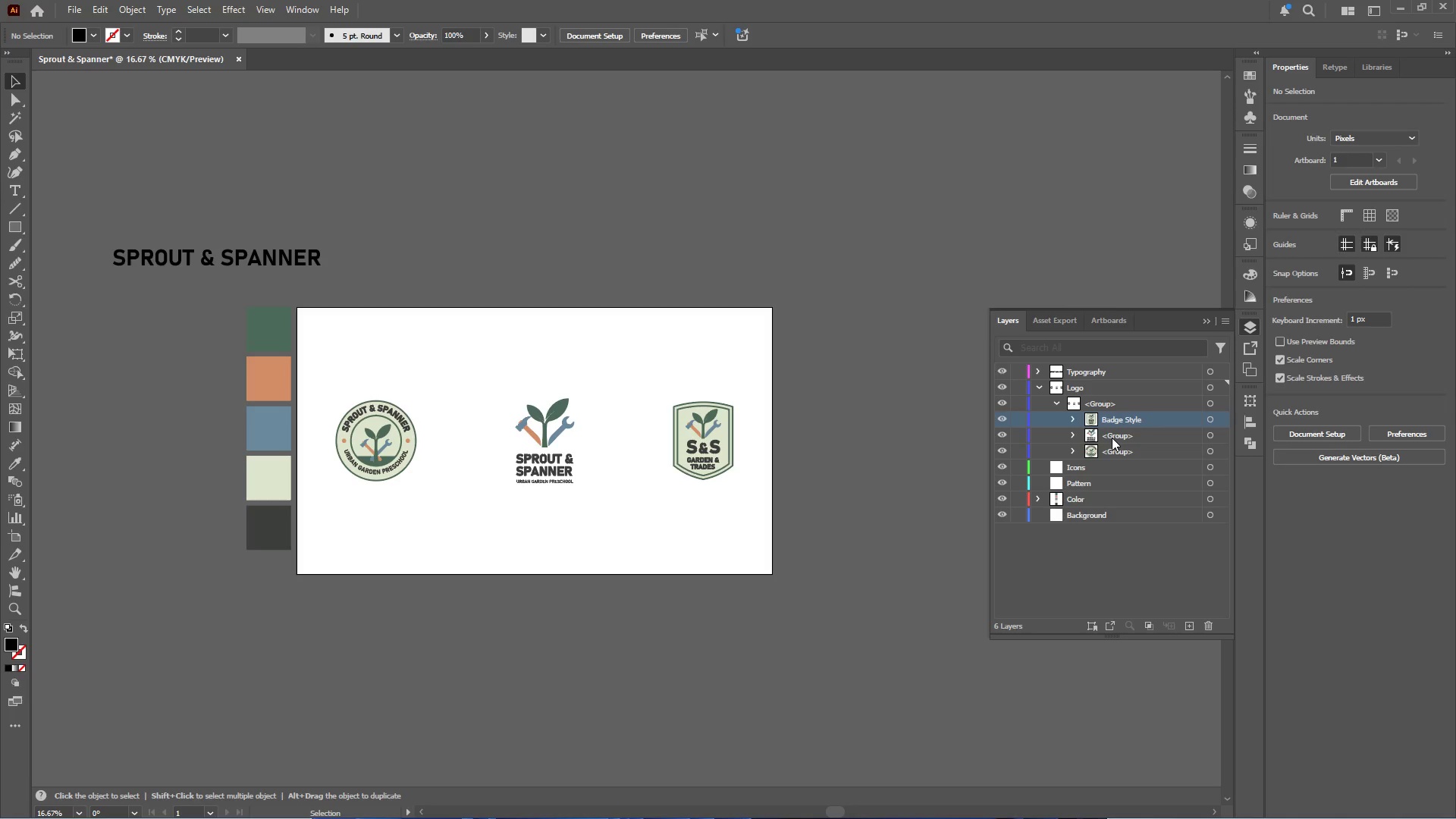 
left_click([1112, 437])
 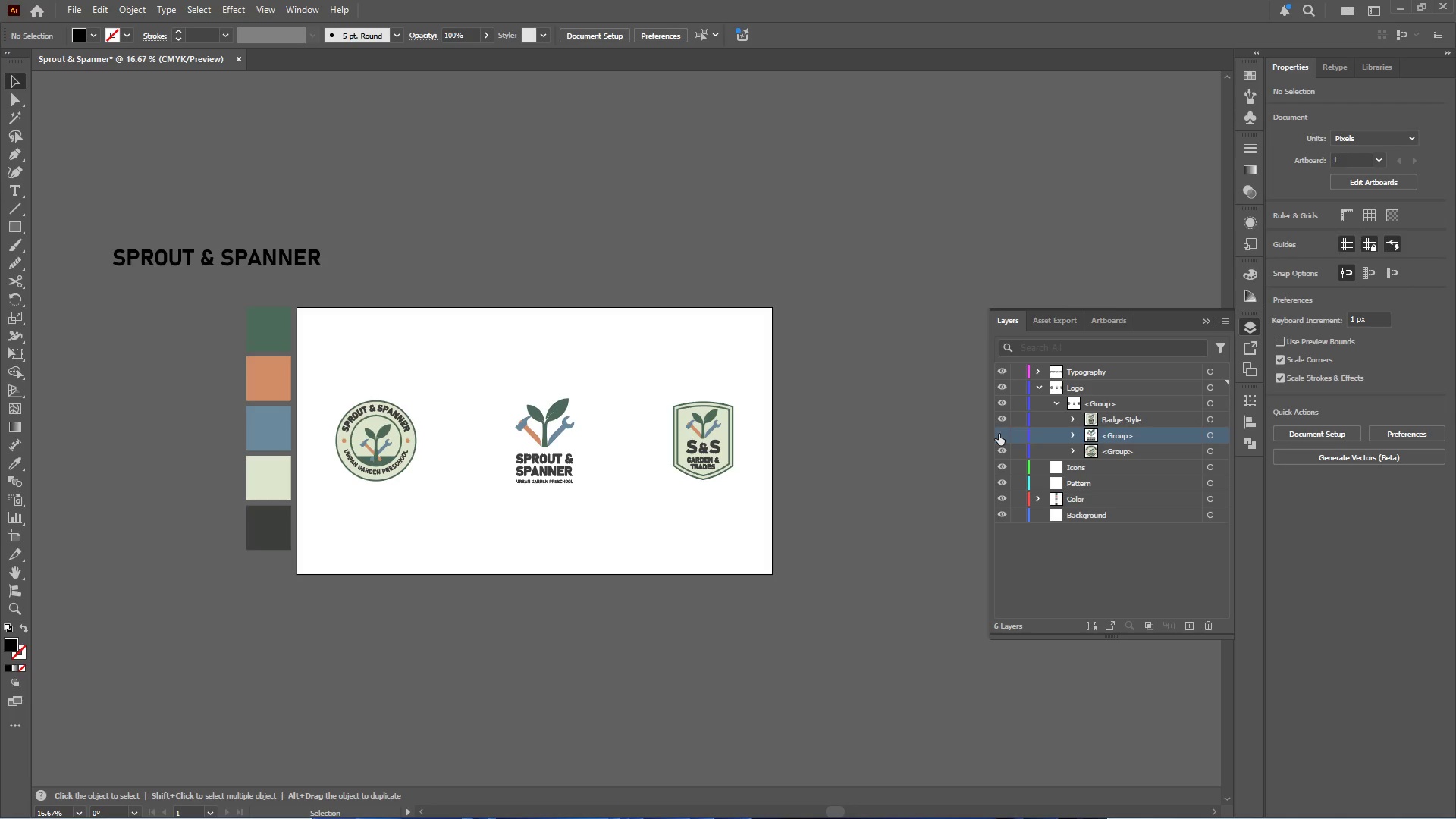 
double_click([999, 434])
 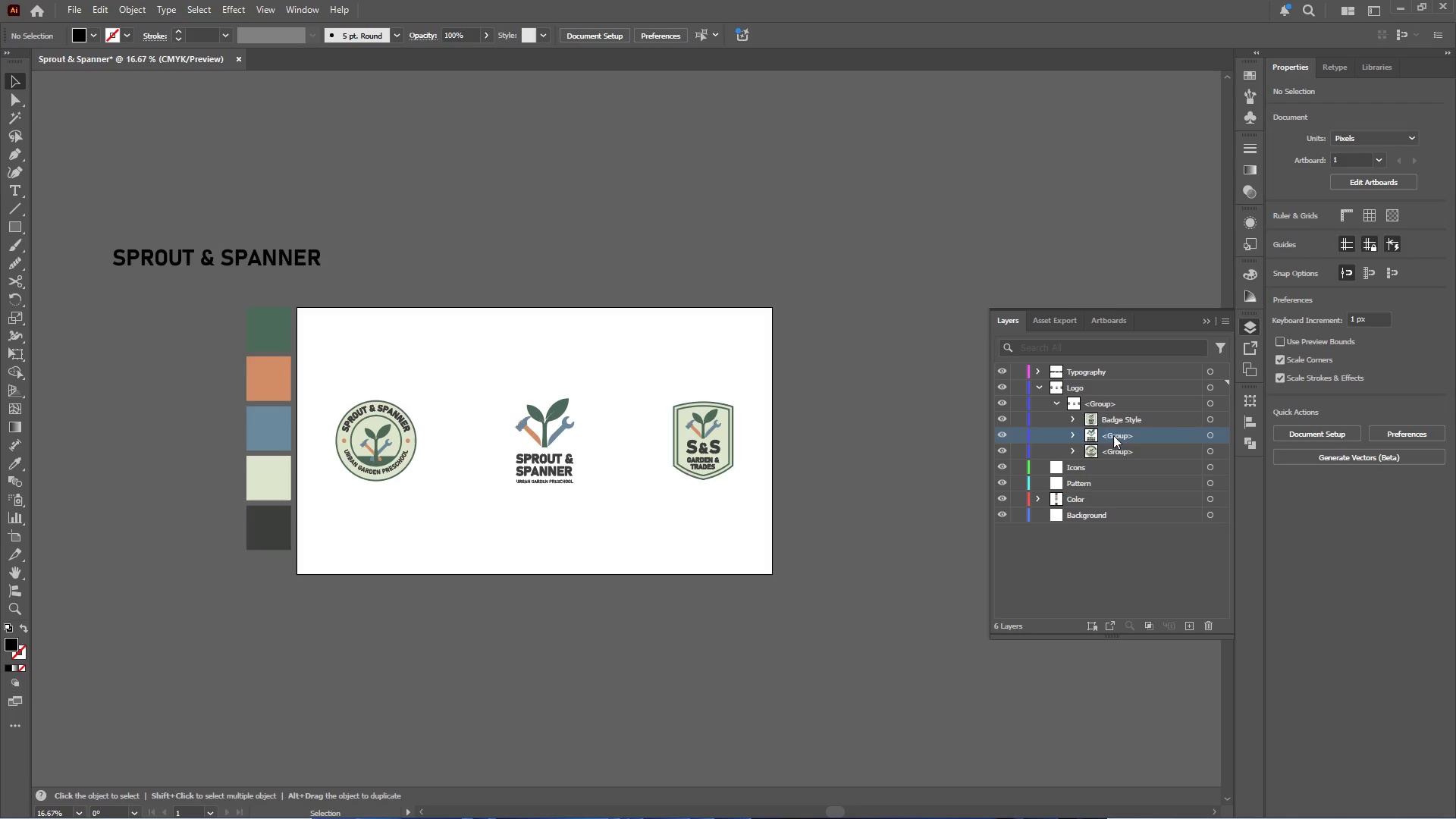 
double_click([1113, 435])
 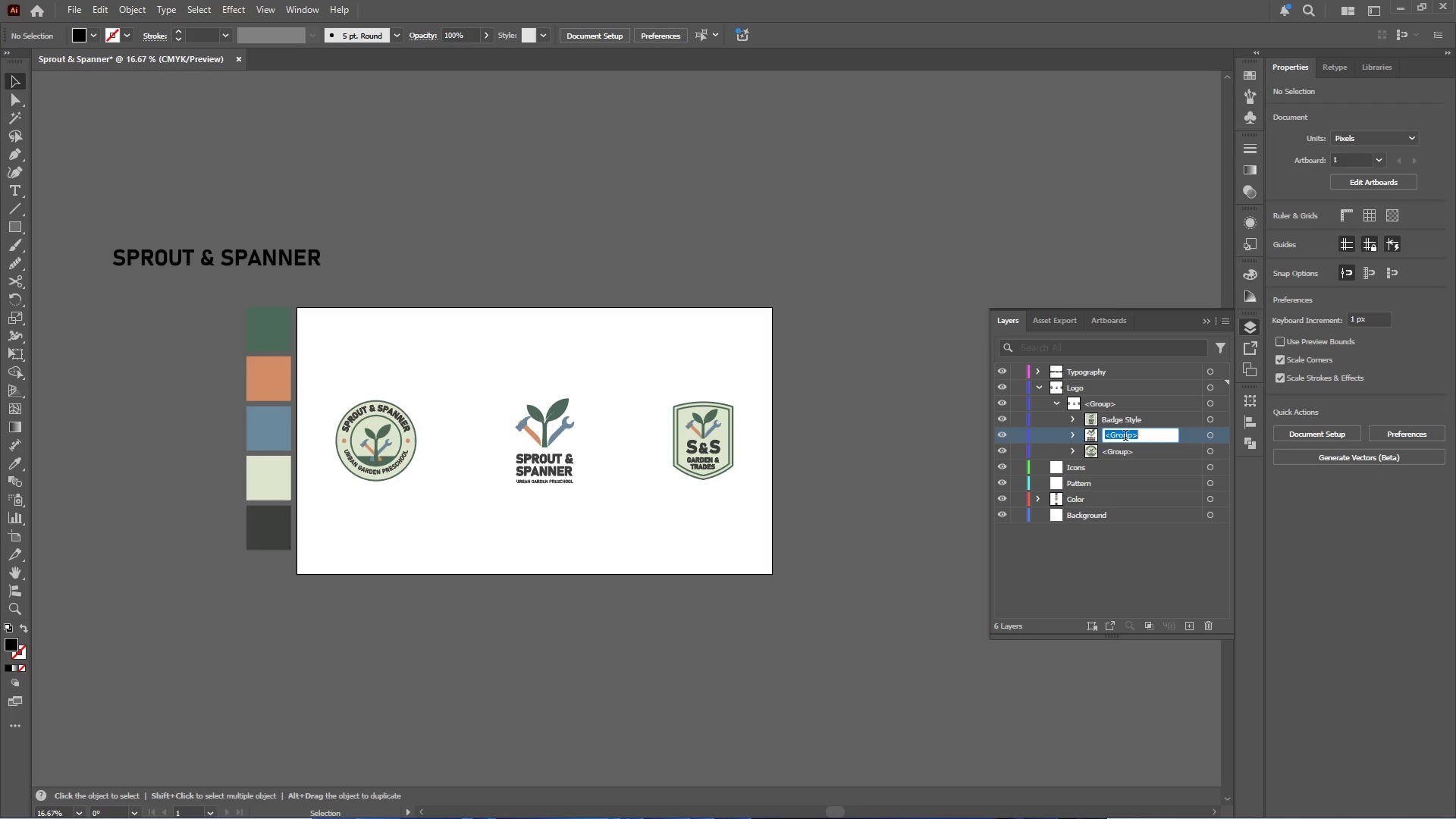 
type(Simplified Logo)
 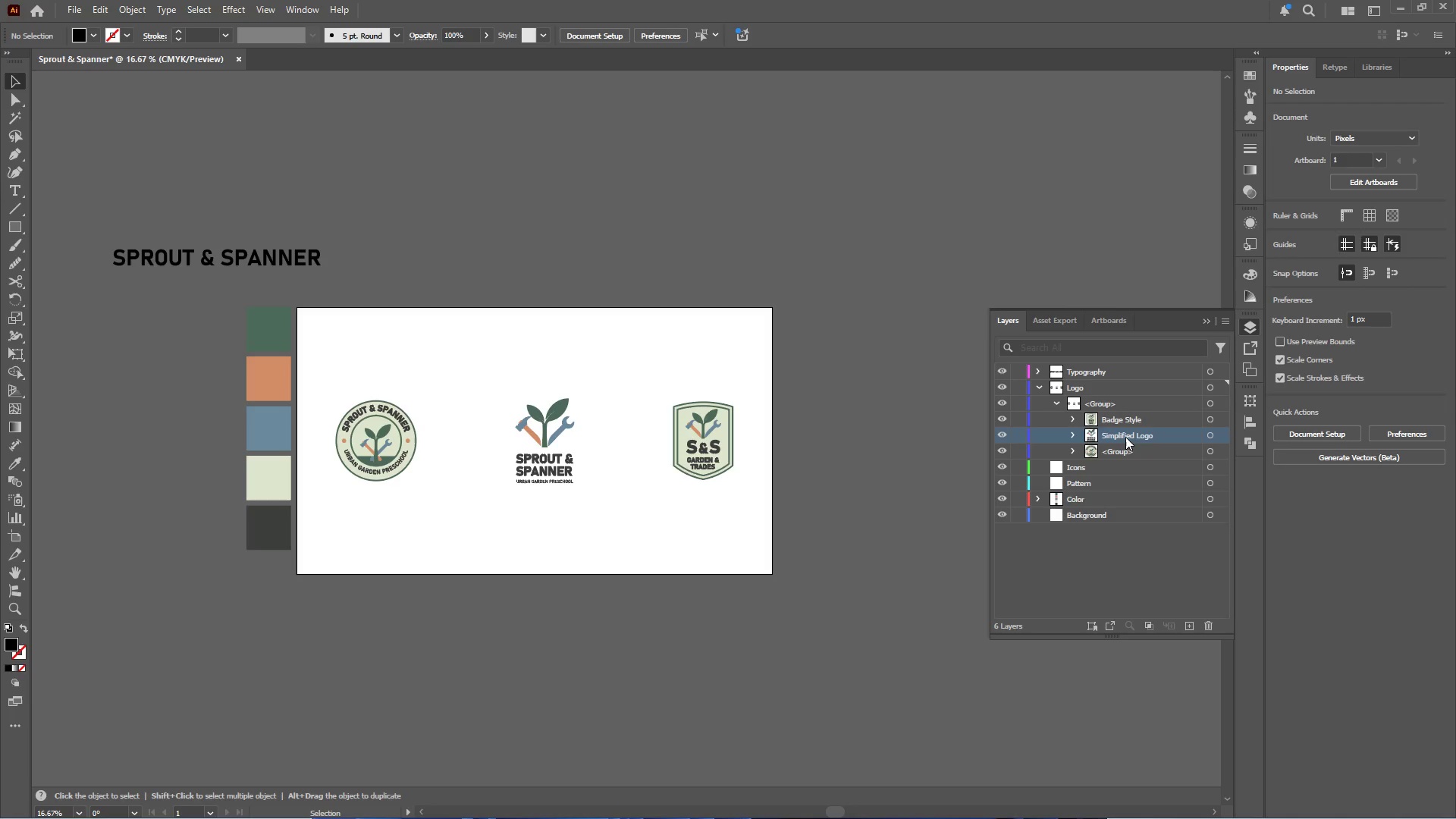 
 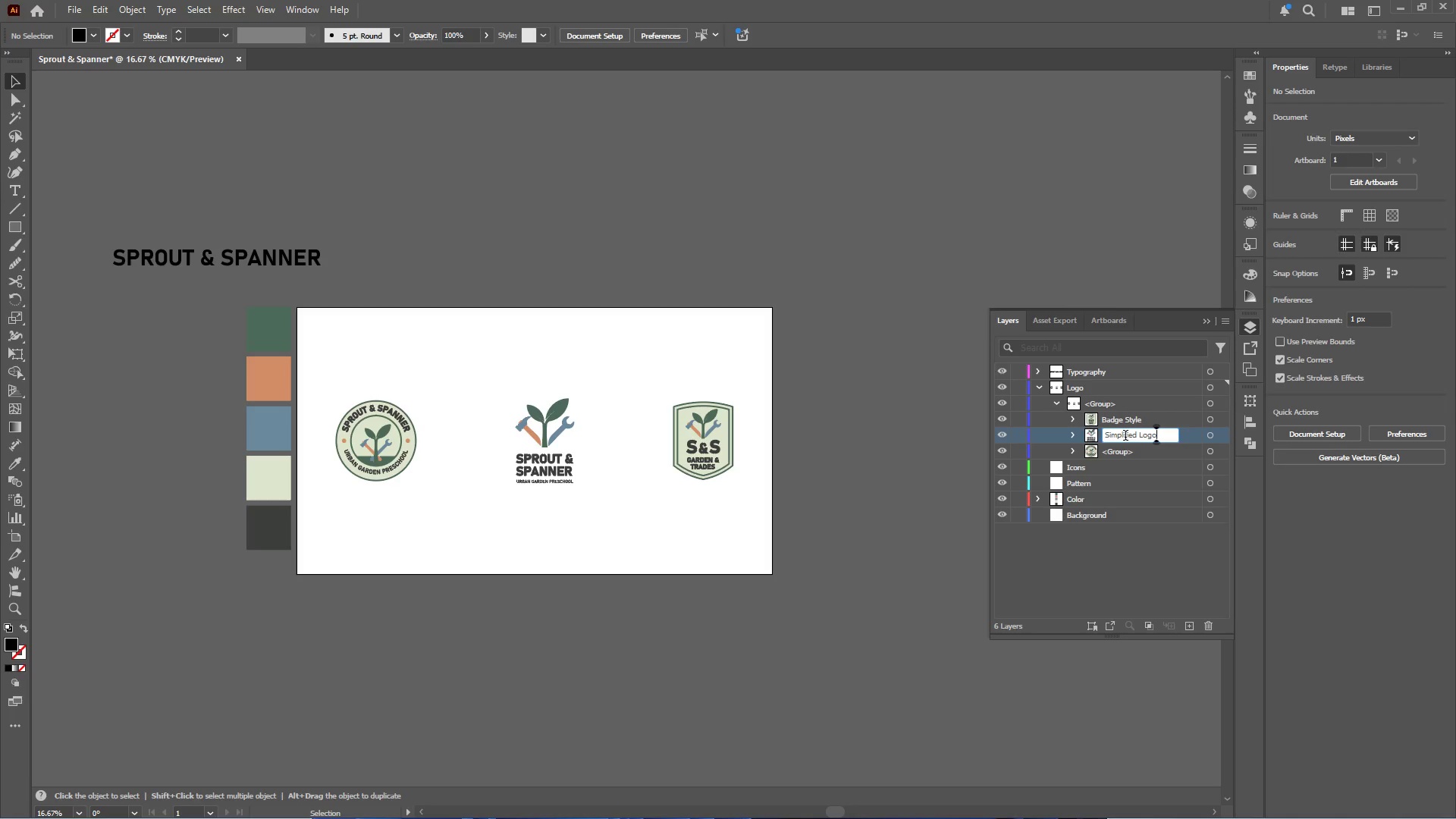 
key(Enter)
 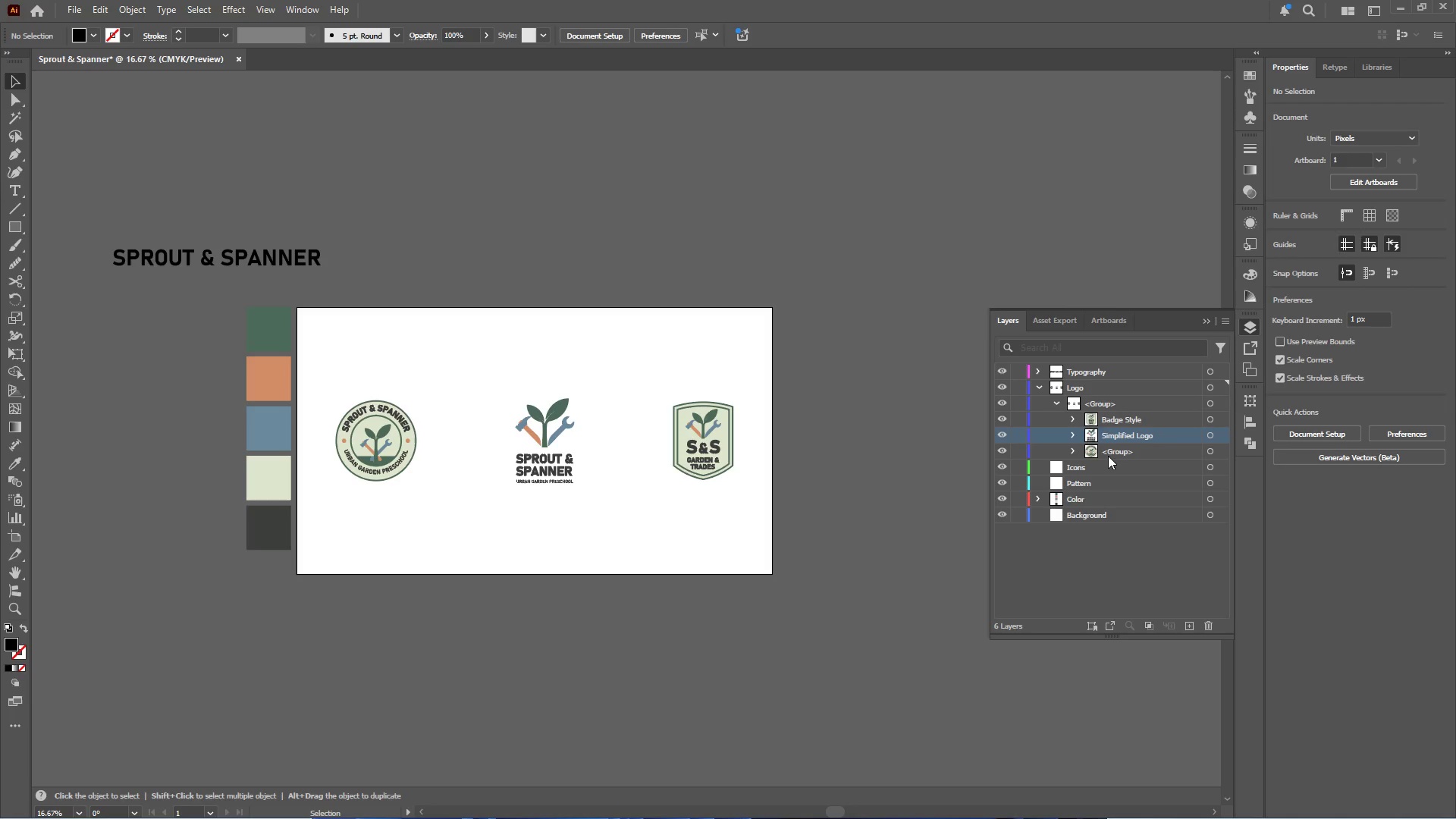 
double_click([1116, 450])
 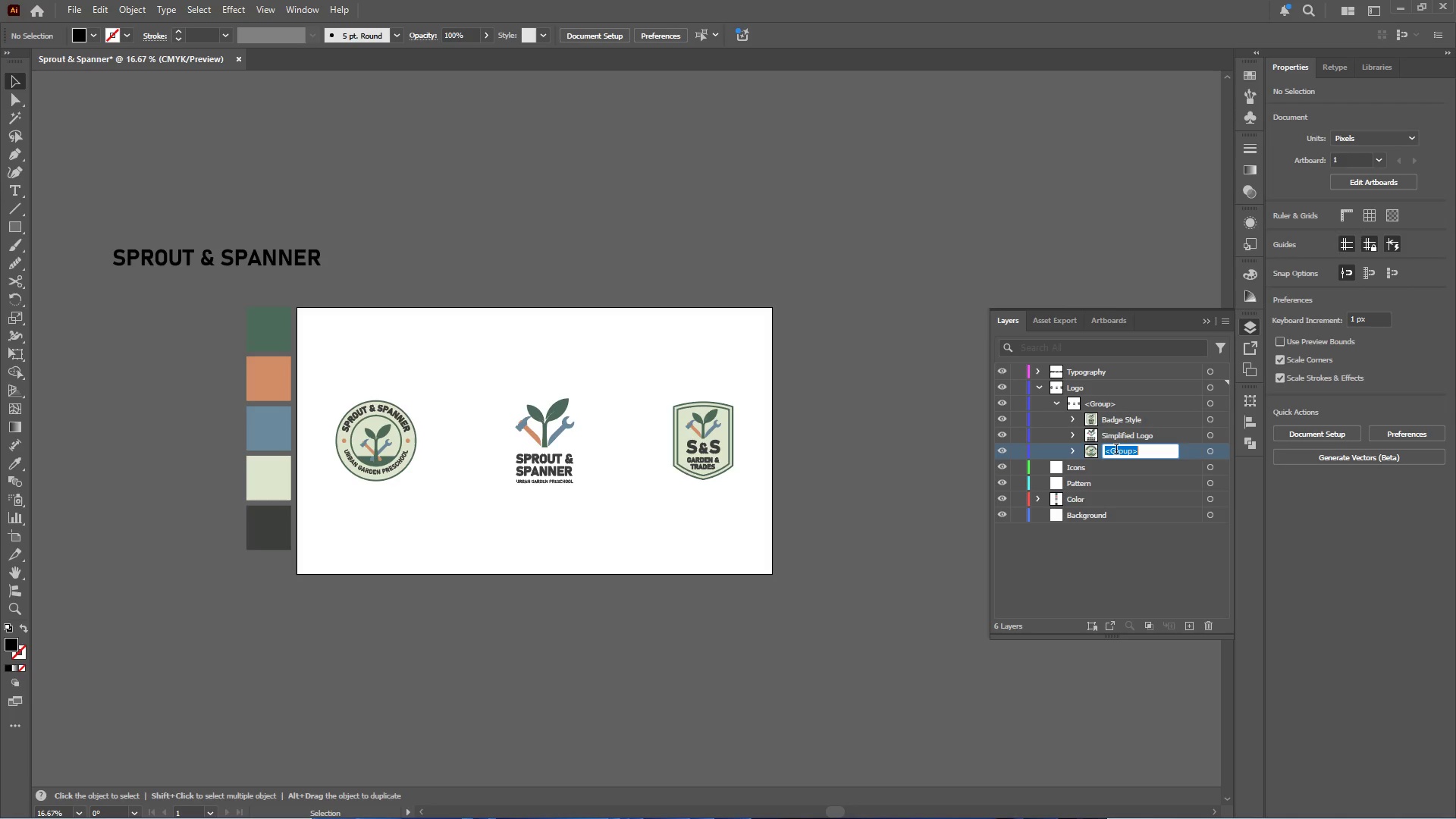 
type(Primary Logo)
 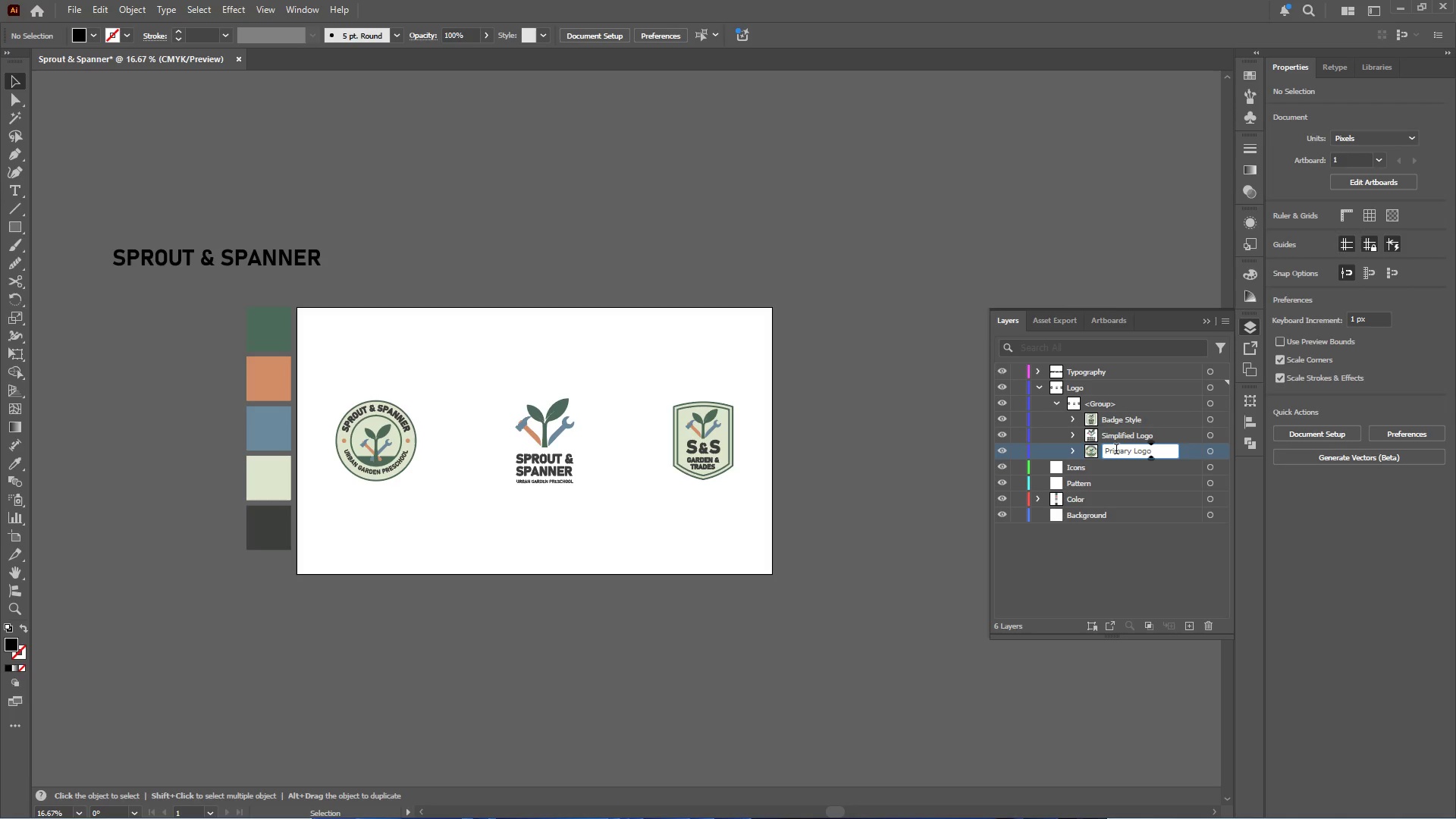 
key(Enter)
 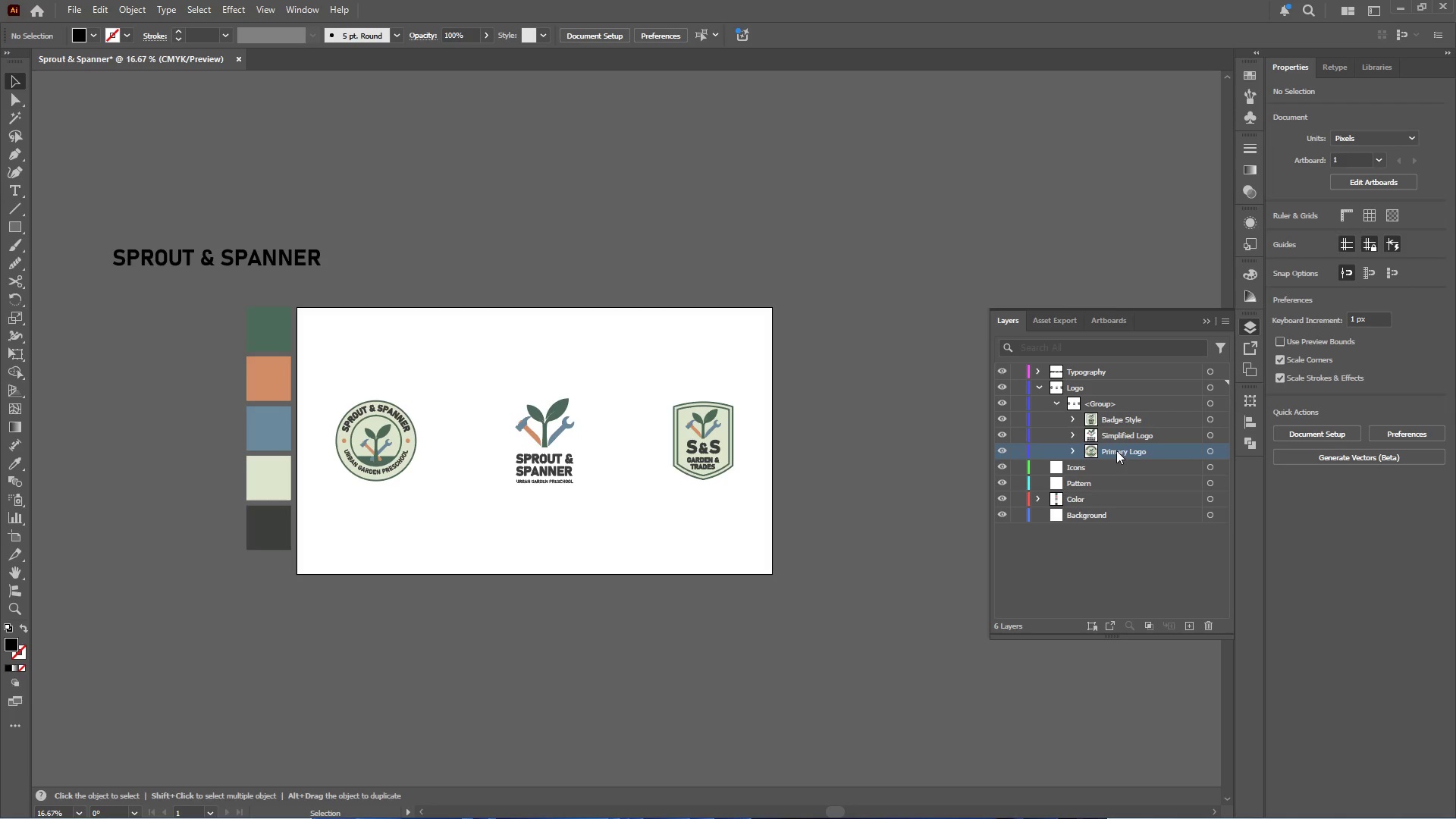 
double_click([1137, 420])
 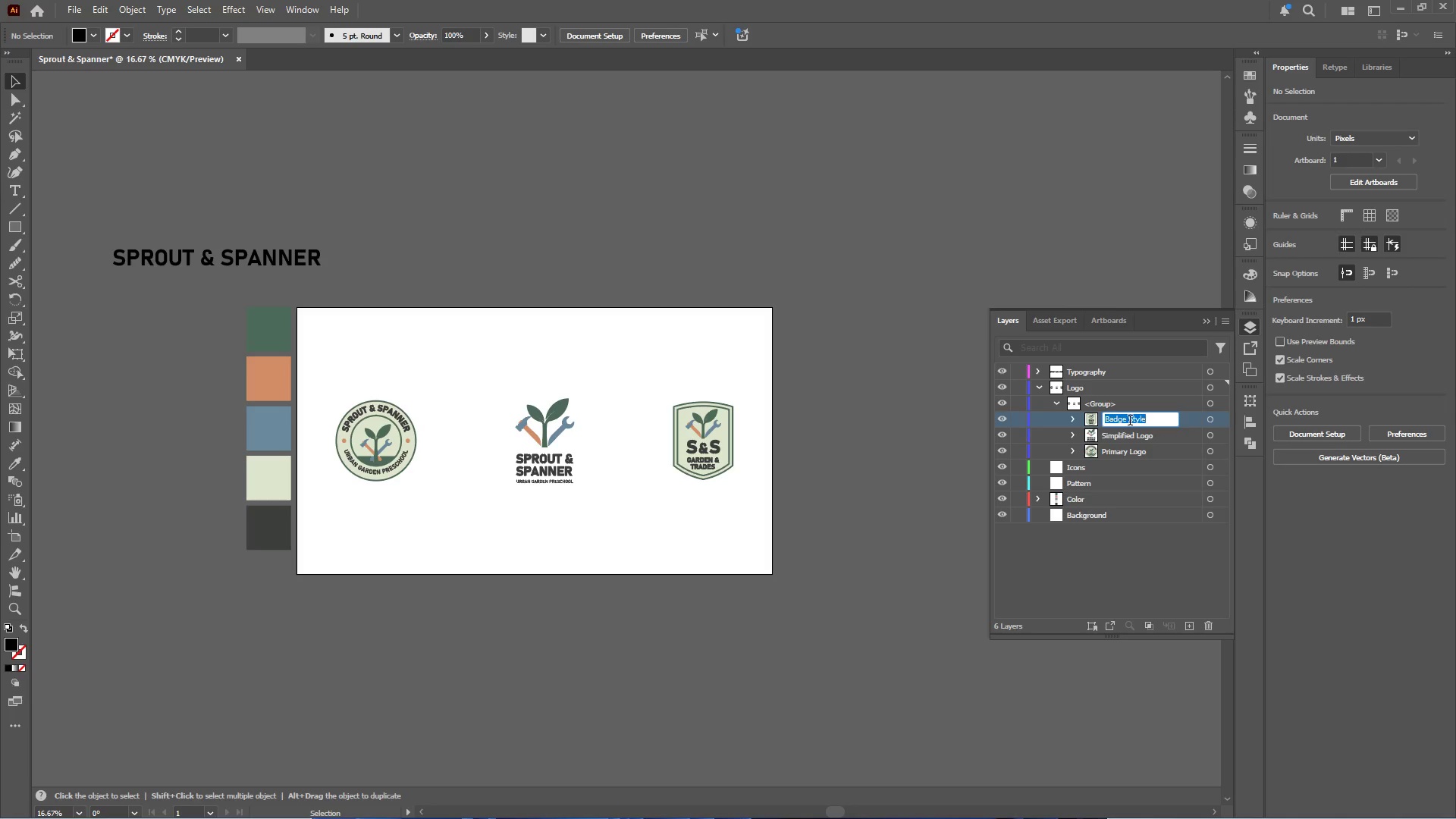 
left_click_drag(start_coordinate=[1130, 422], to_coordinate=[1154, 422])
 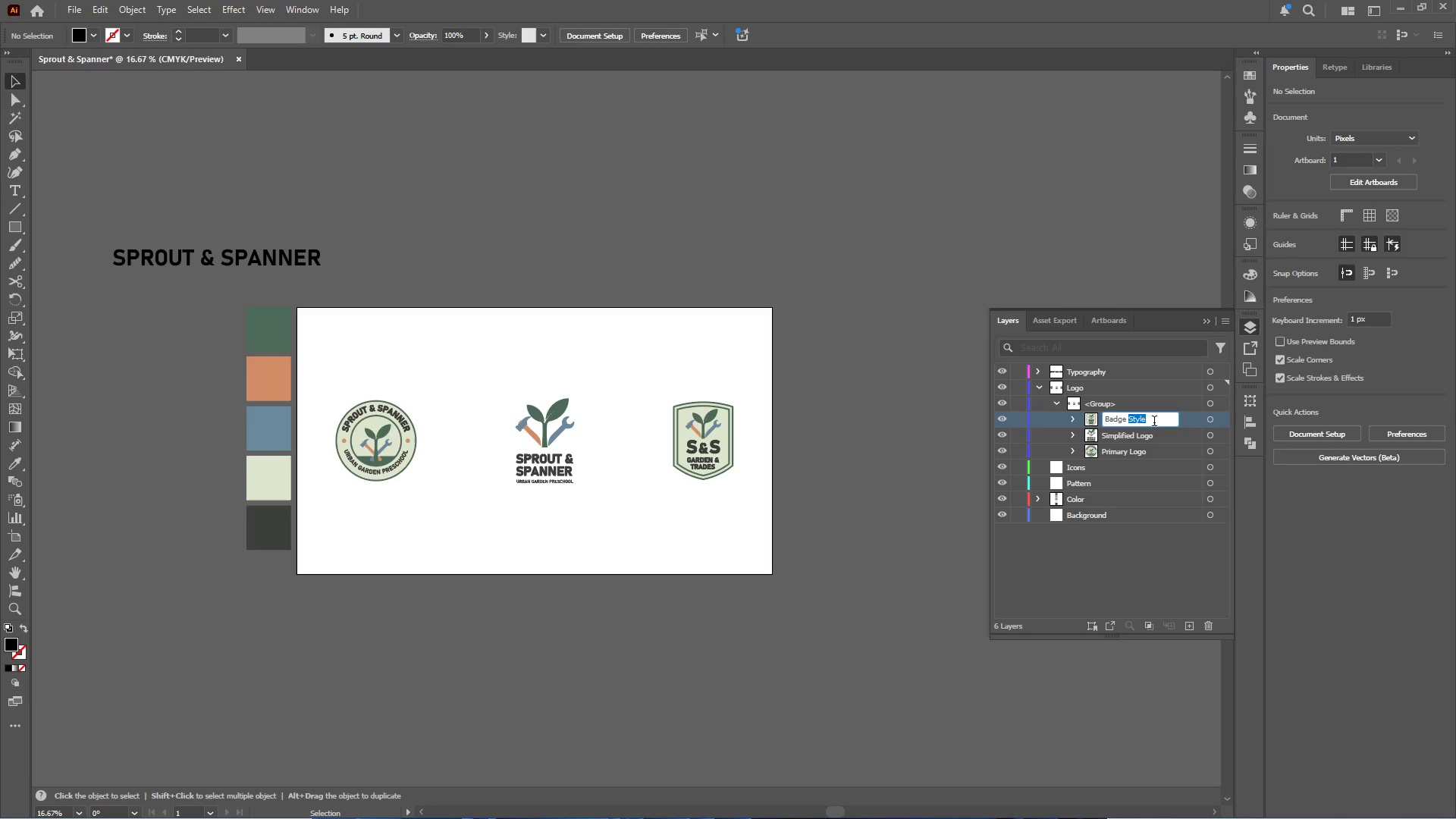 
type(Mark)
 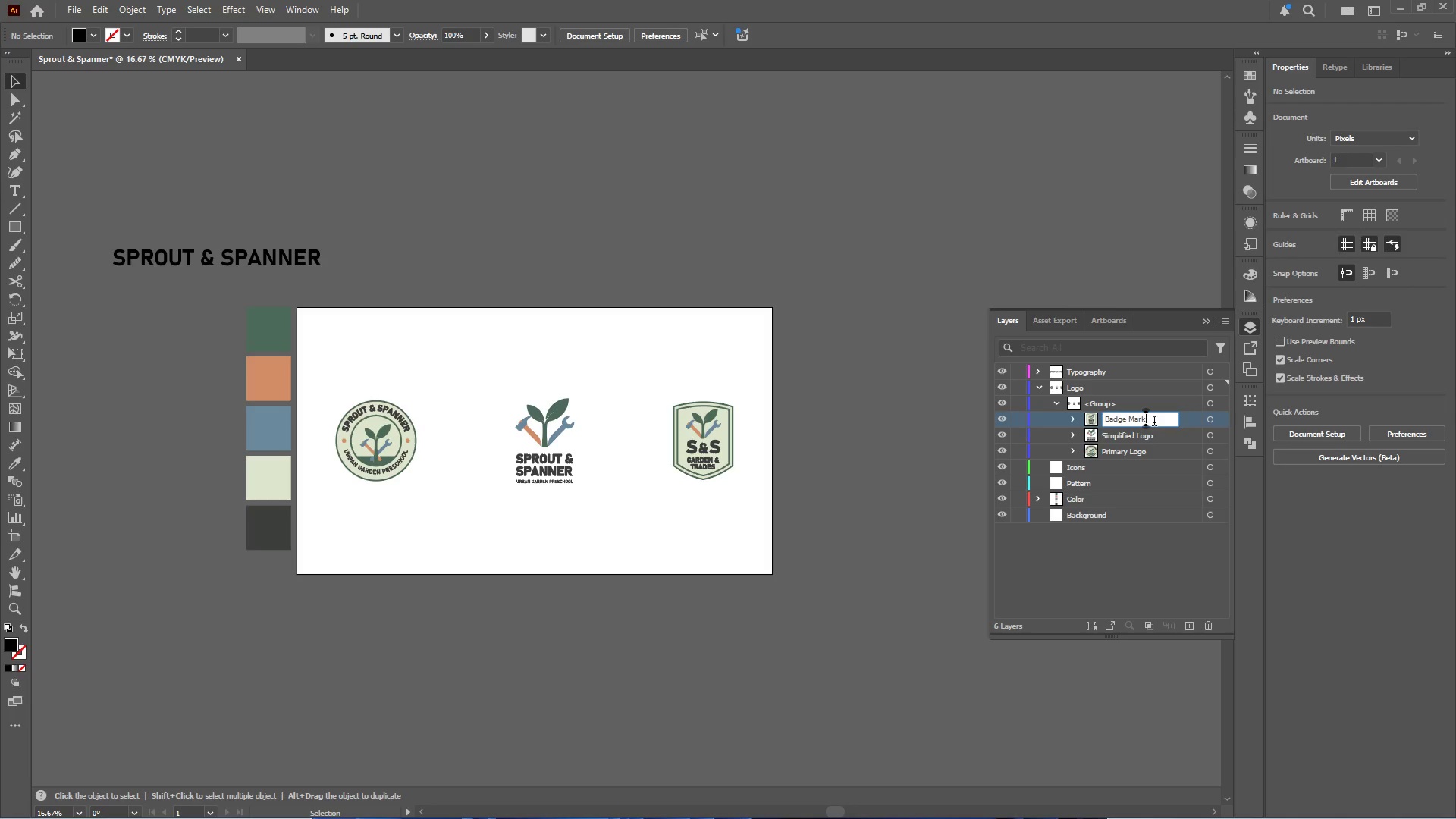 
key(Enter)
 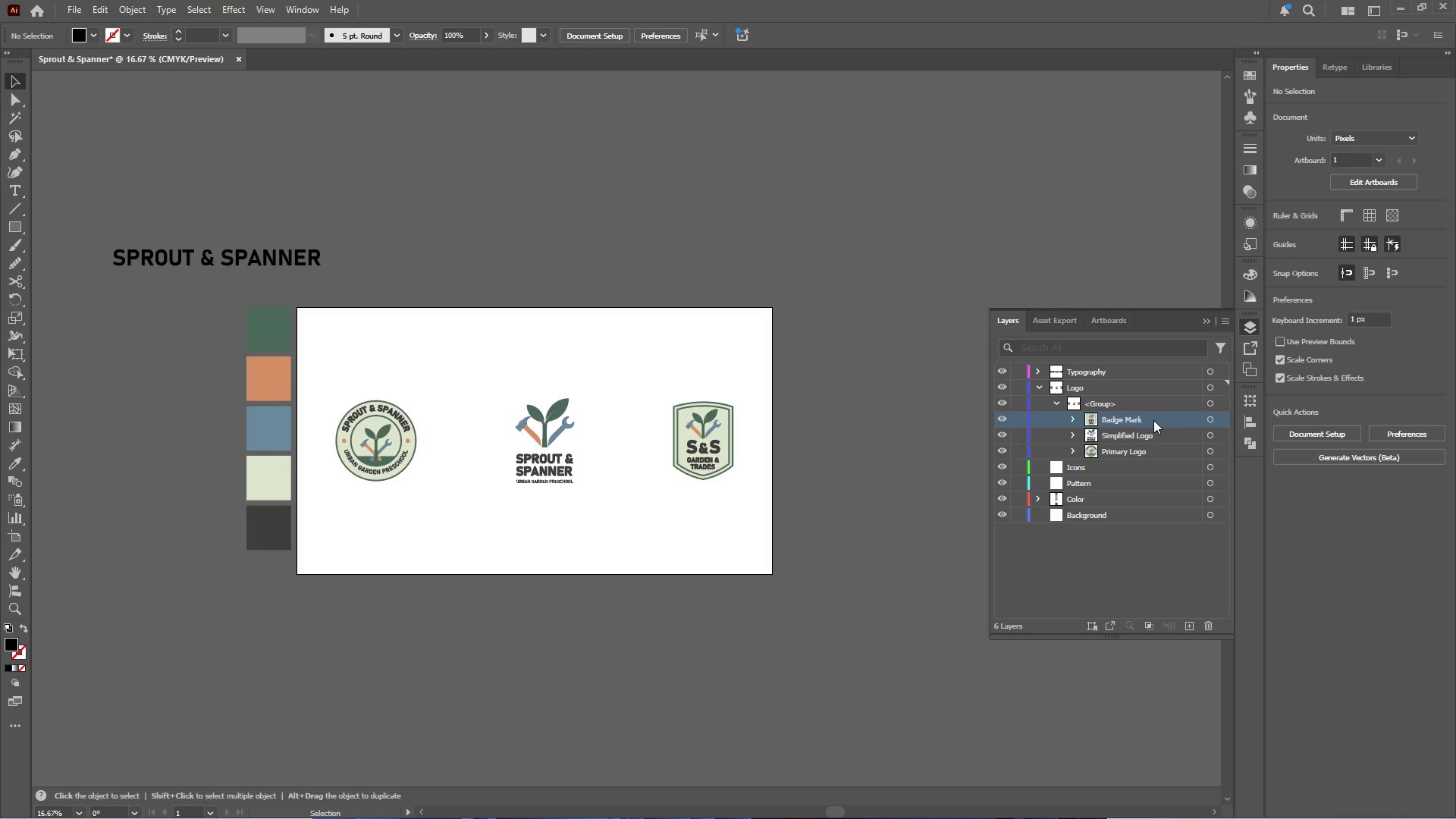 
wait(12.77)
 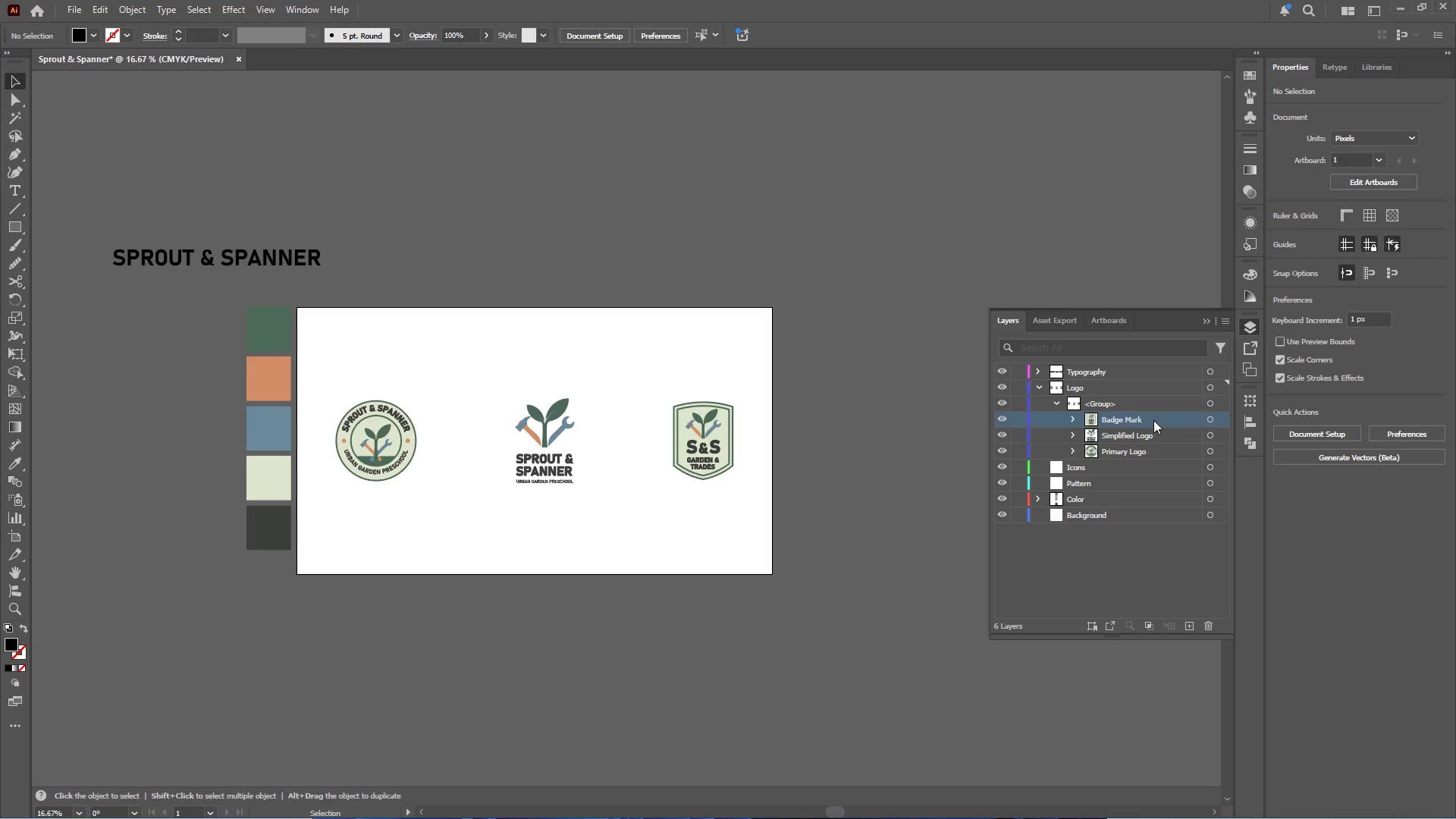 
left_click([1040, 386])
 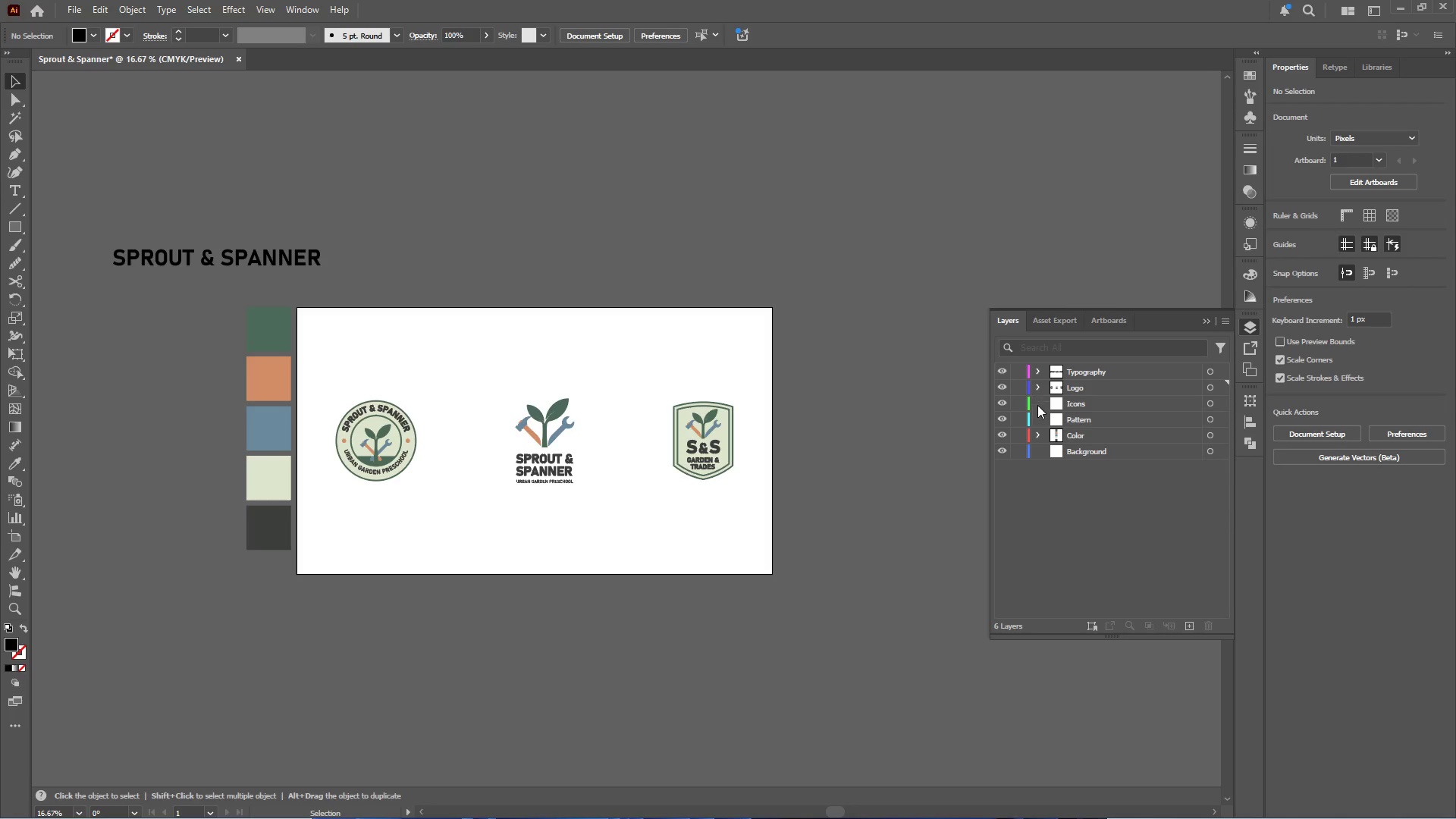 
left_click([1083, 404])
 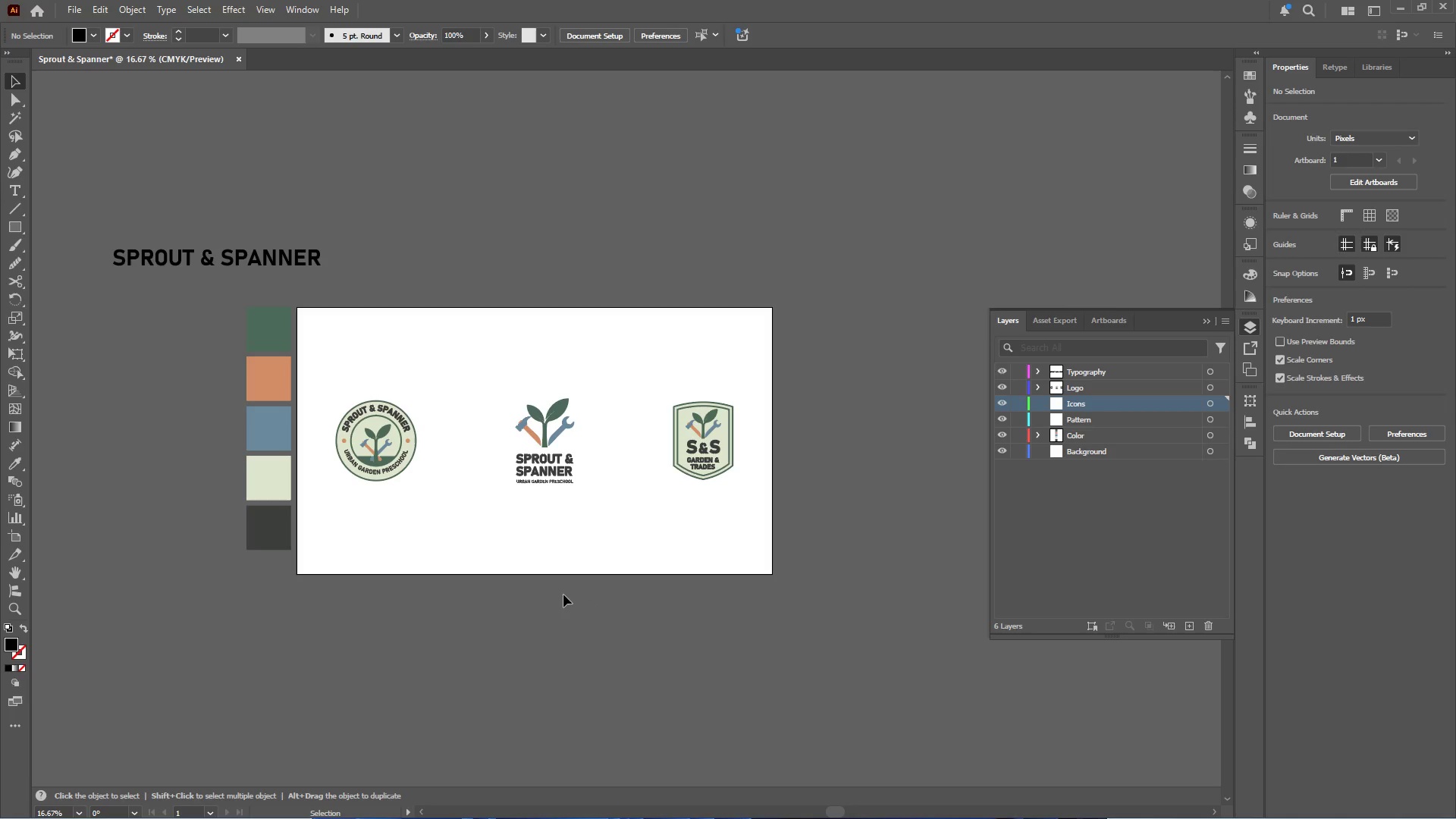 
hold_key(key=AltLeft, duration=0.42)
scroll: coordinate [356, 554], scroll_direction: up, amount: 3.0
 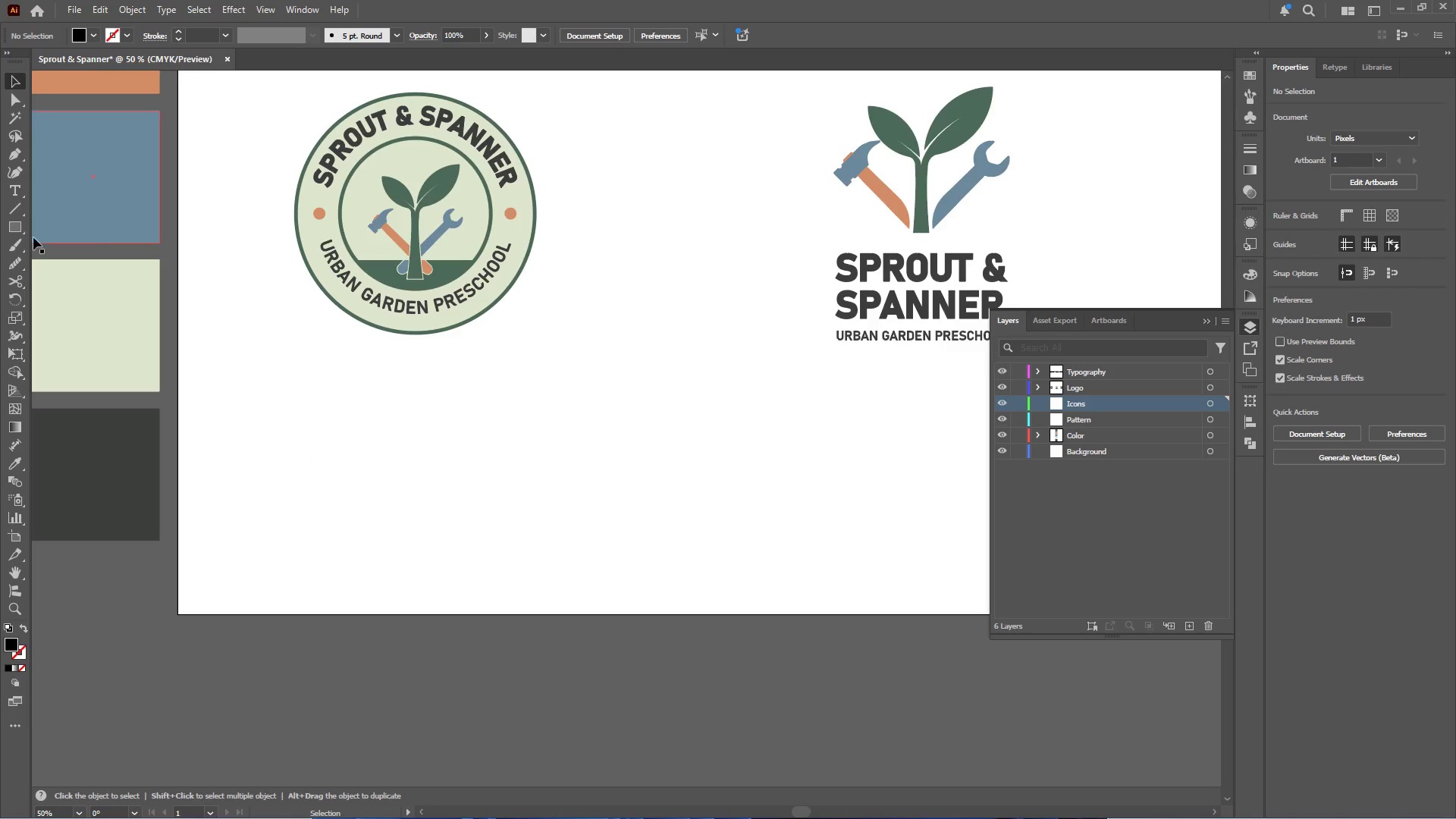 
left_click([13, 228])
 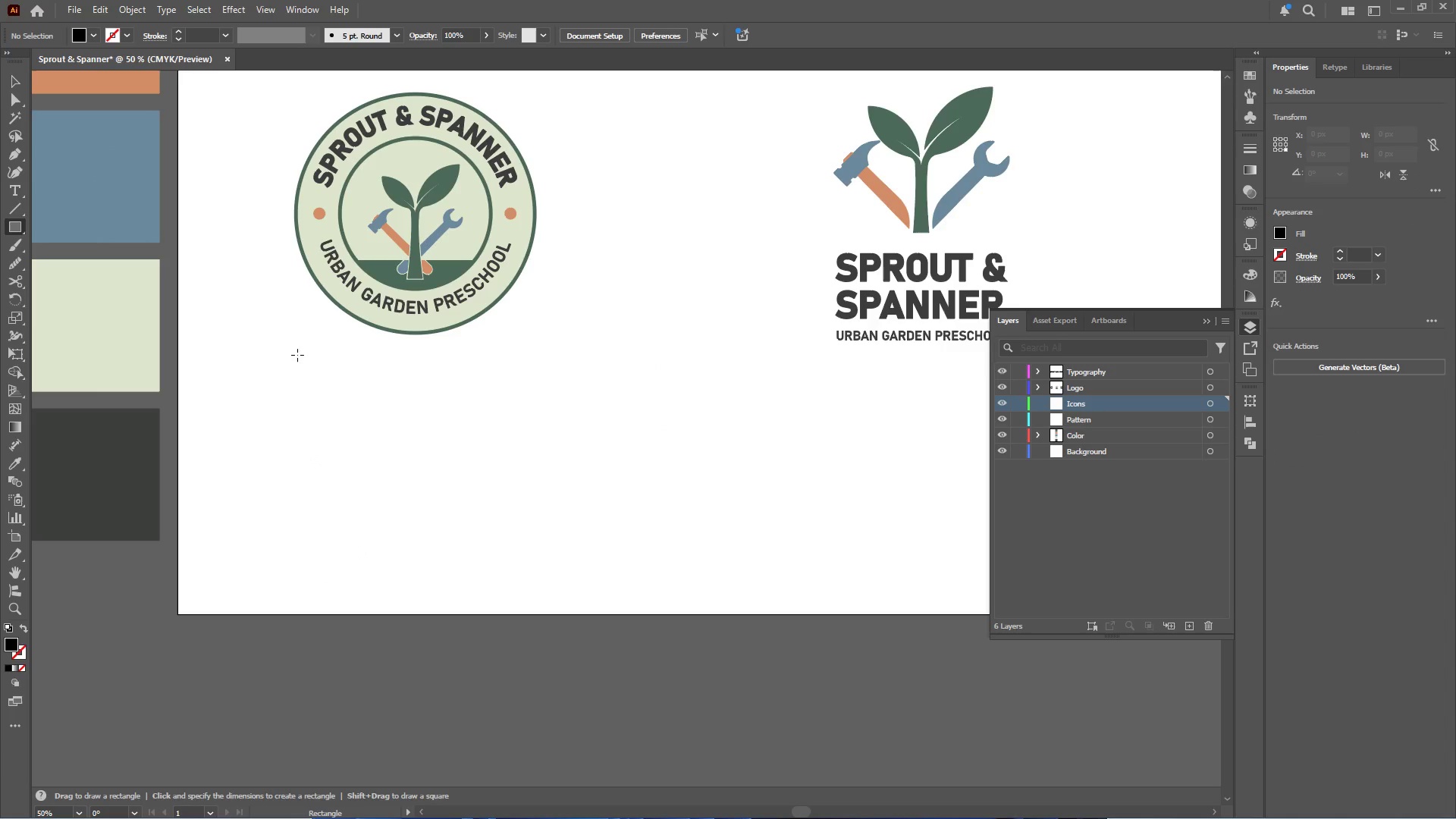 
hold_key(key=AltLeft, duration=0.41)
 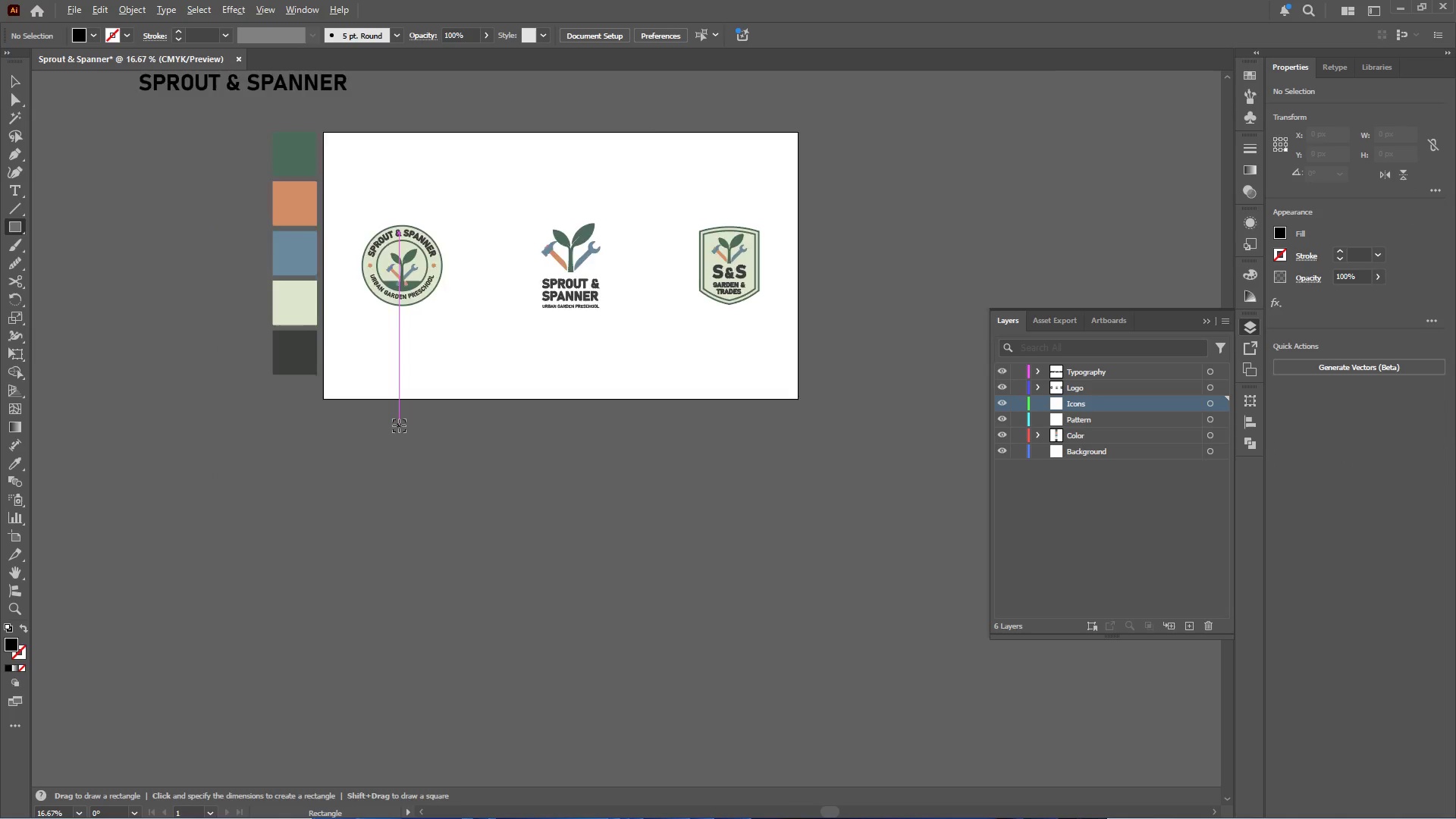 
hold_key(key=AltLeft, duration=0.33)
 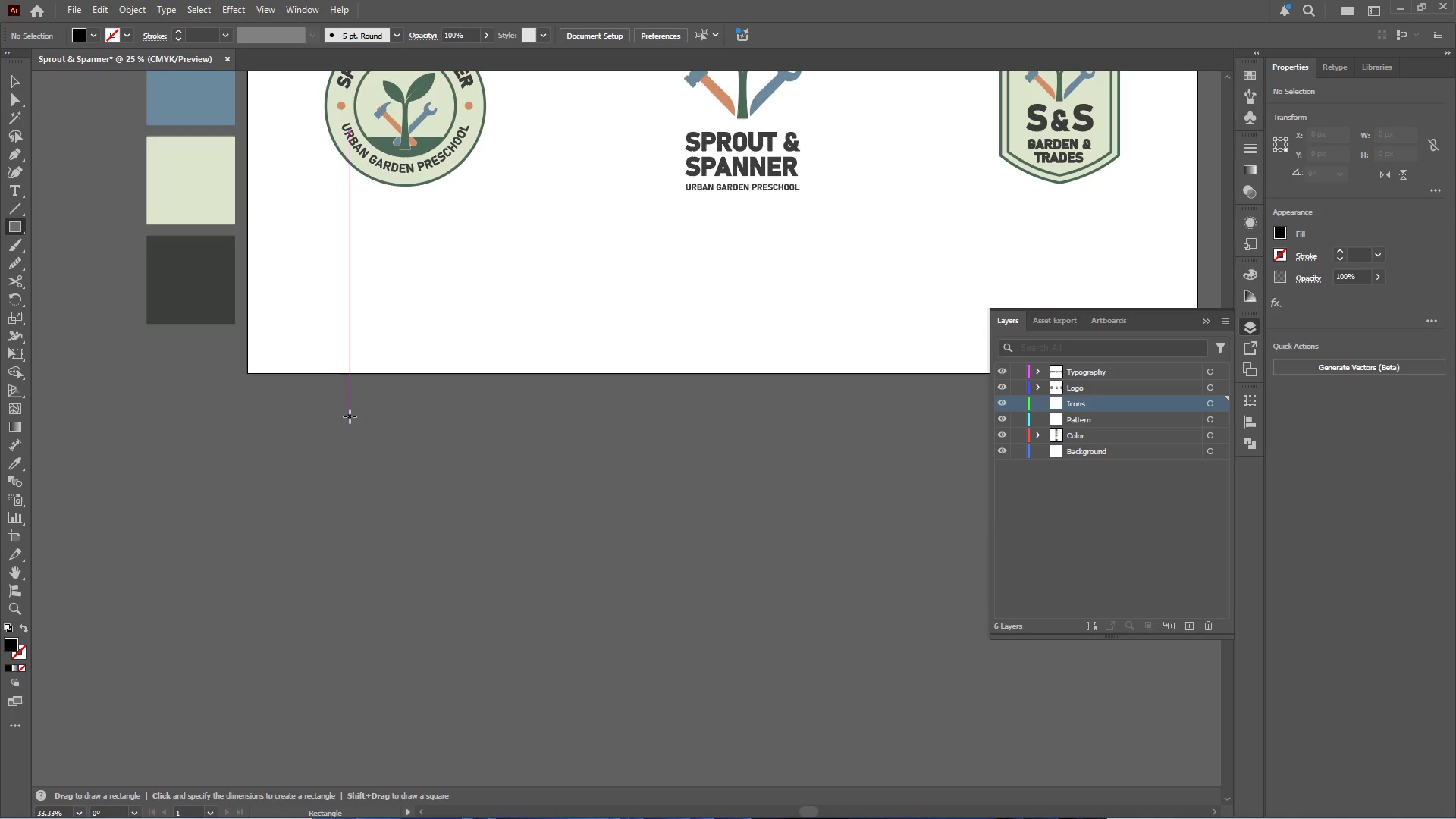 
left_click_drag(start_coordinate=[350, 416], to_coordinate=[513, 608])
 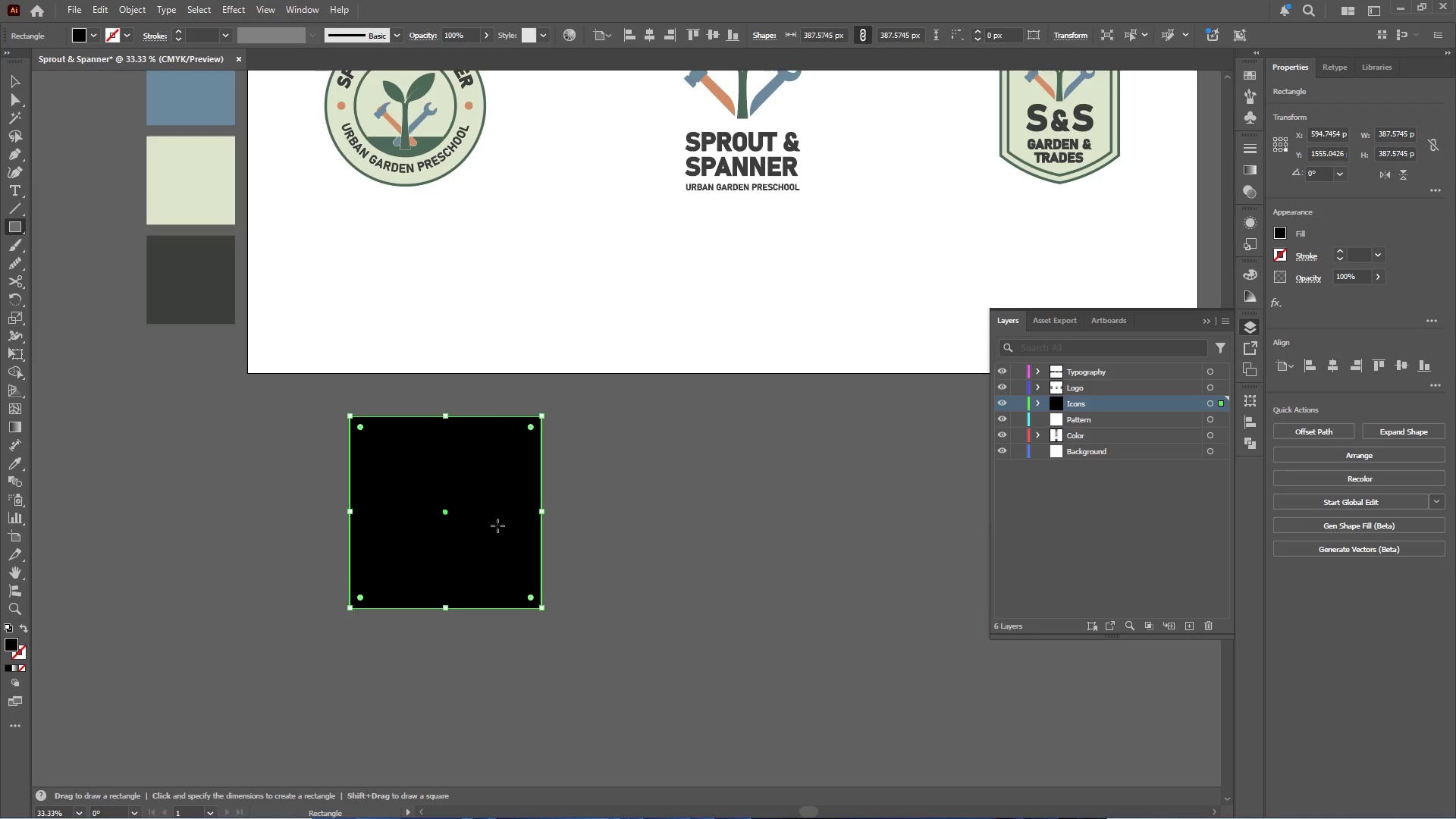 
hold_key(key=ShiftLeft, duration=1.73)
 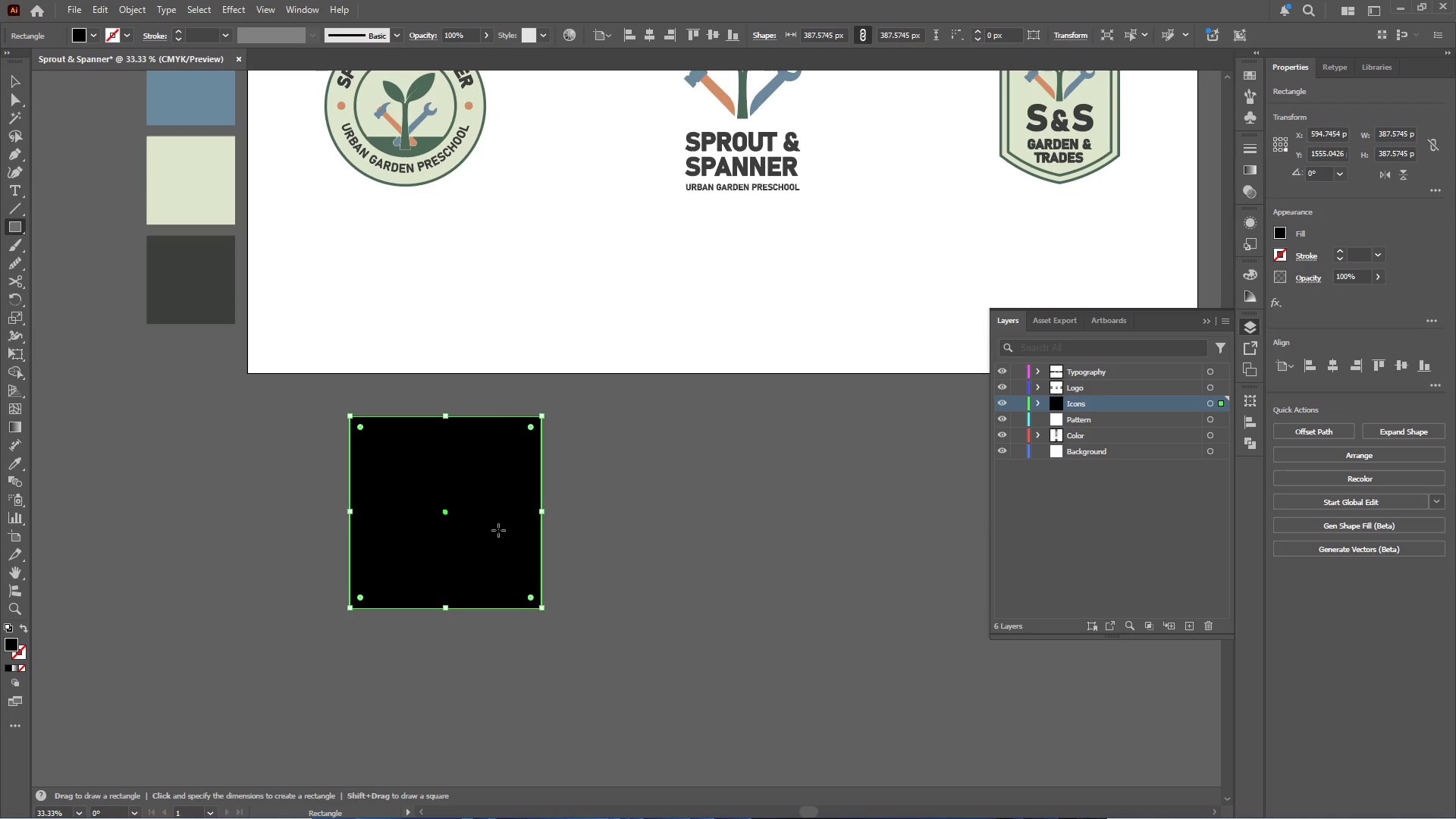 
scroll: coordinate [399, 425], scroll_direction: down, amount: 6.0
 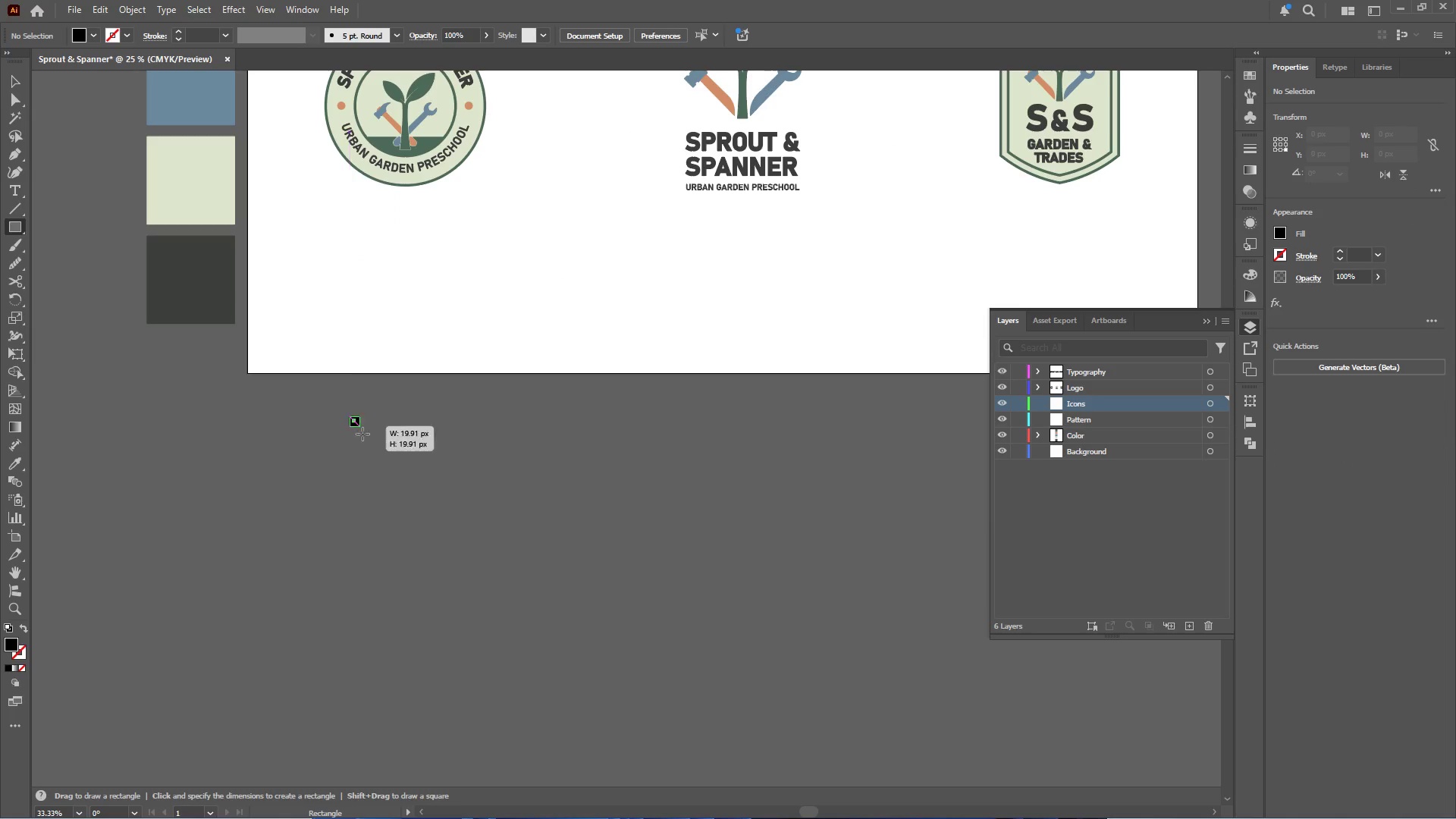 
key(I)
 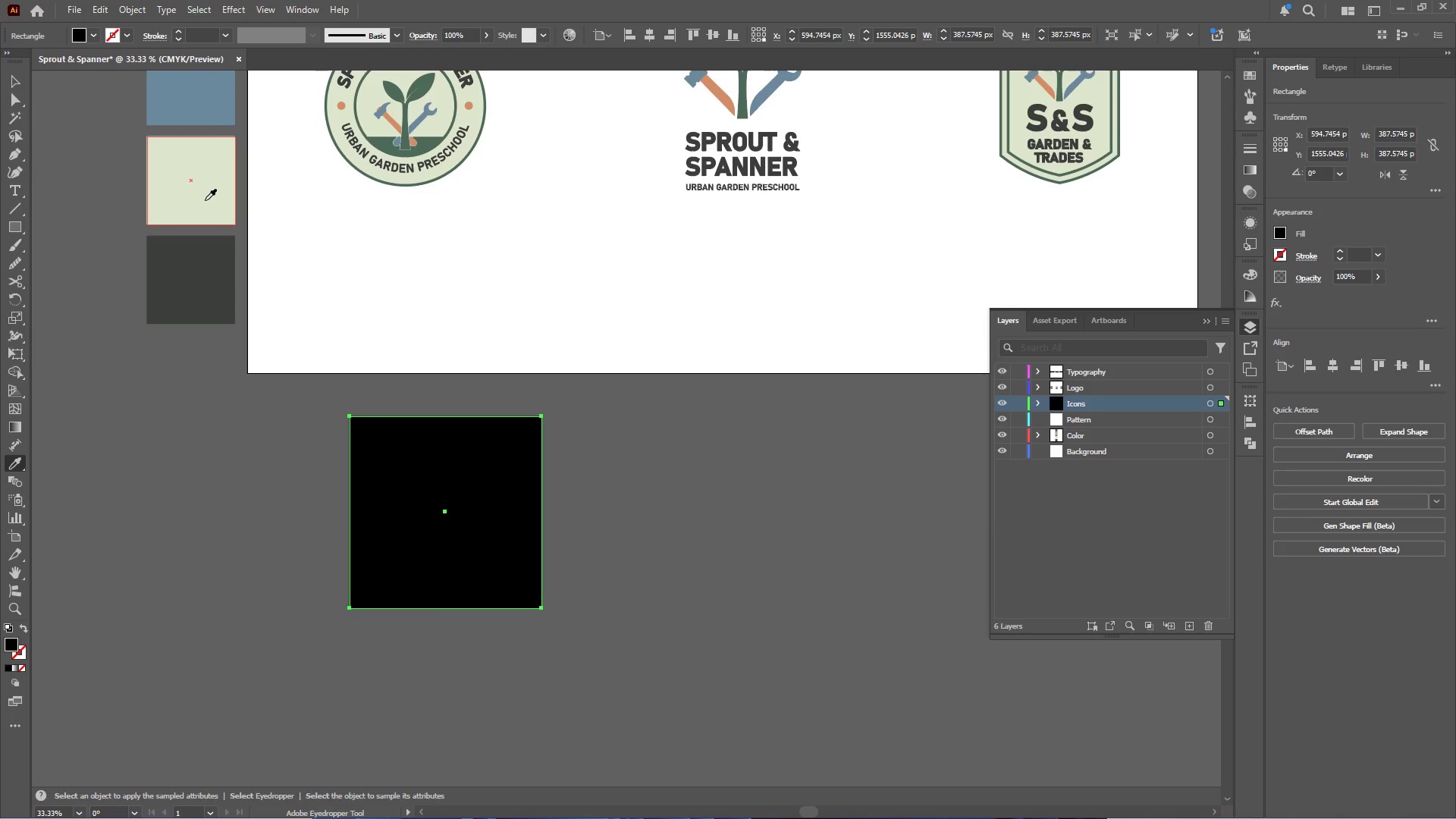 
left_click([204, 191])
 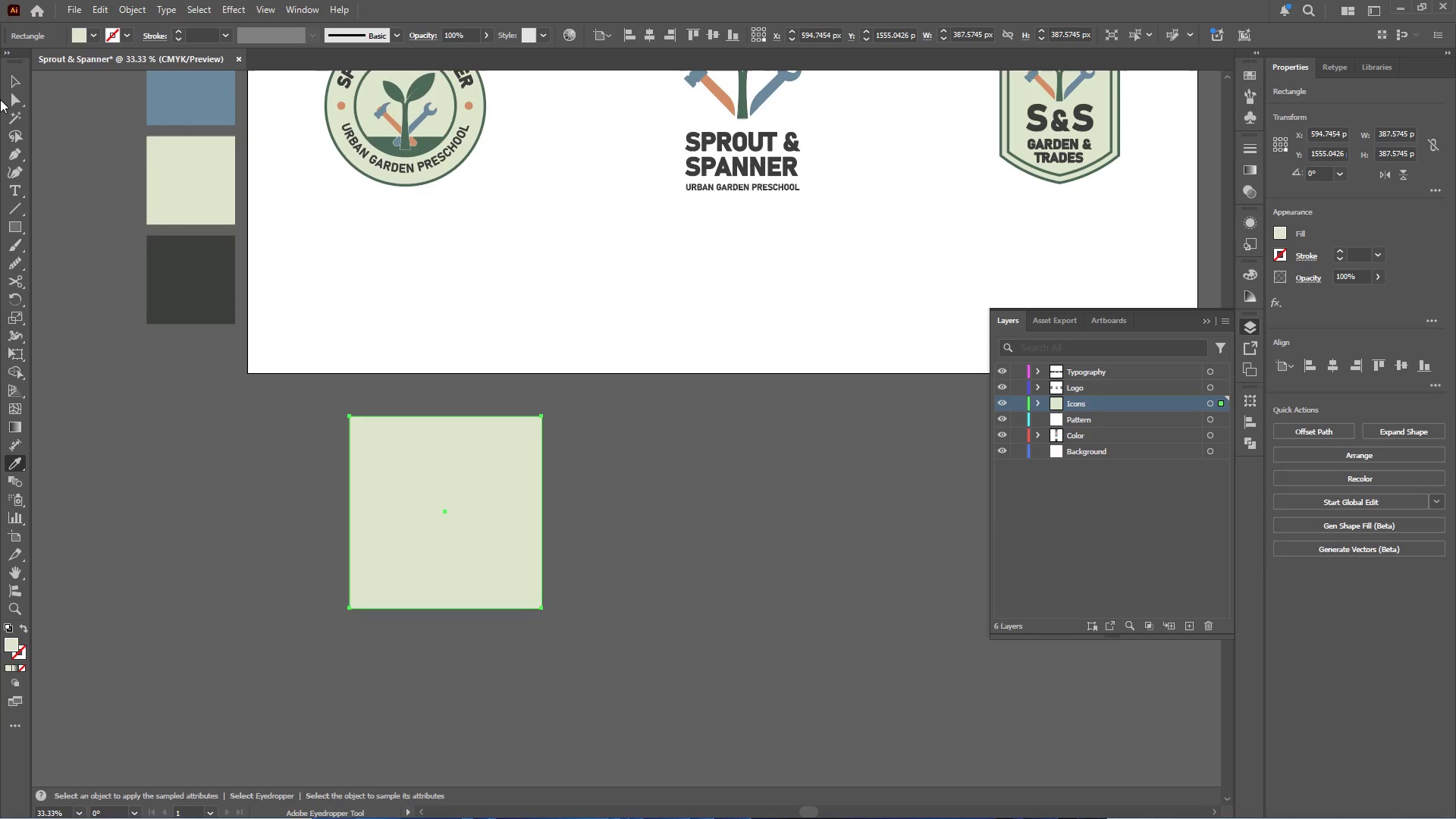 
left_click([12, 78])
 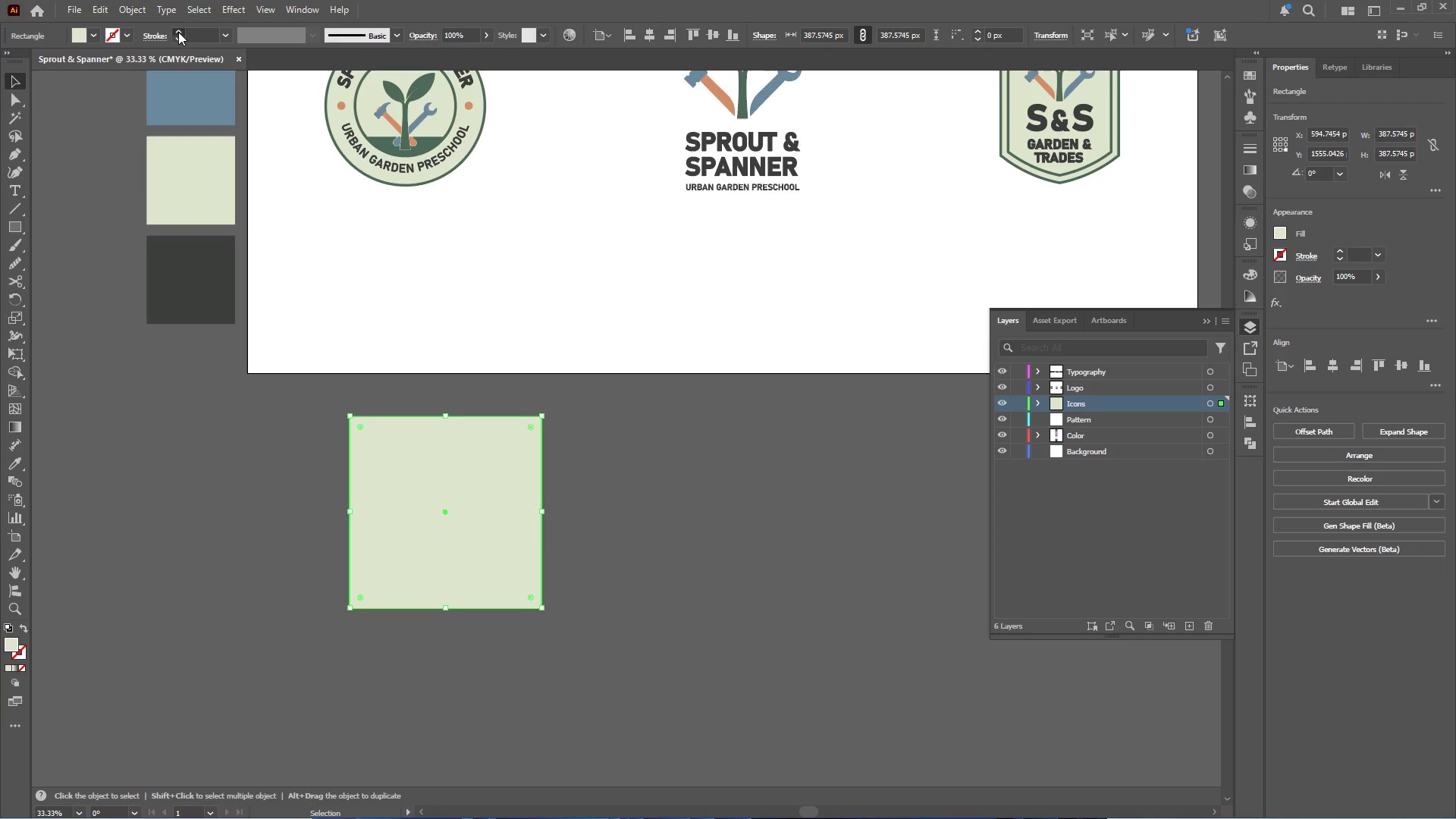 
double_click([178, 32])
 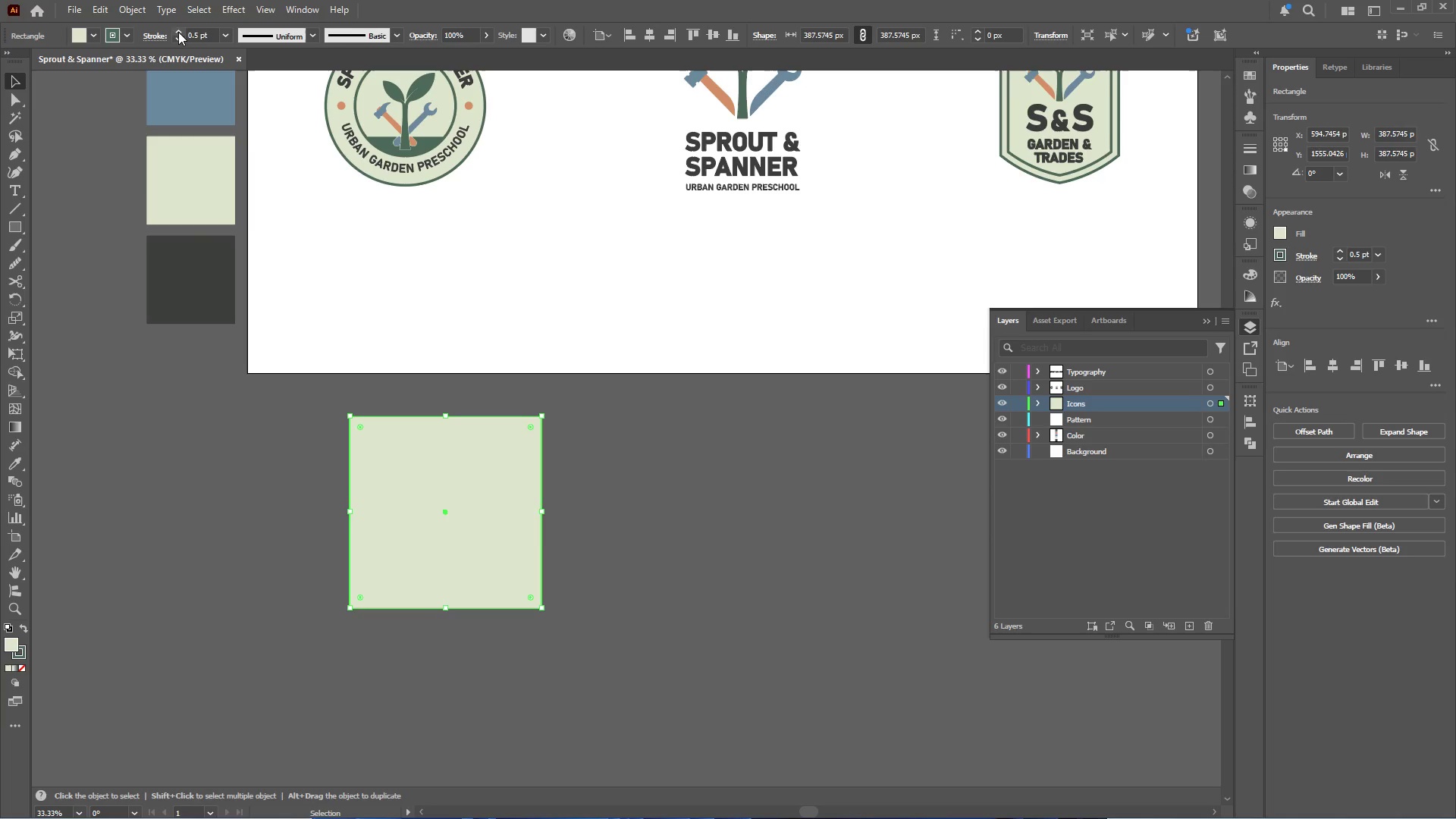 
triple_click([178, 32])
 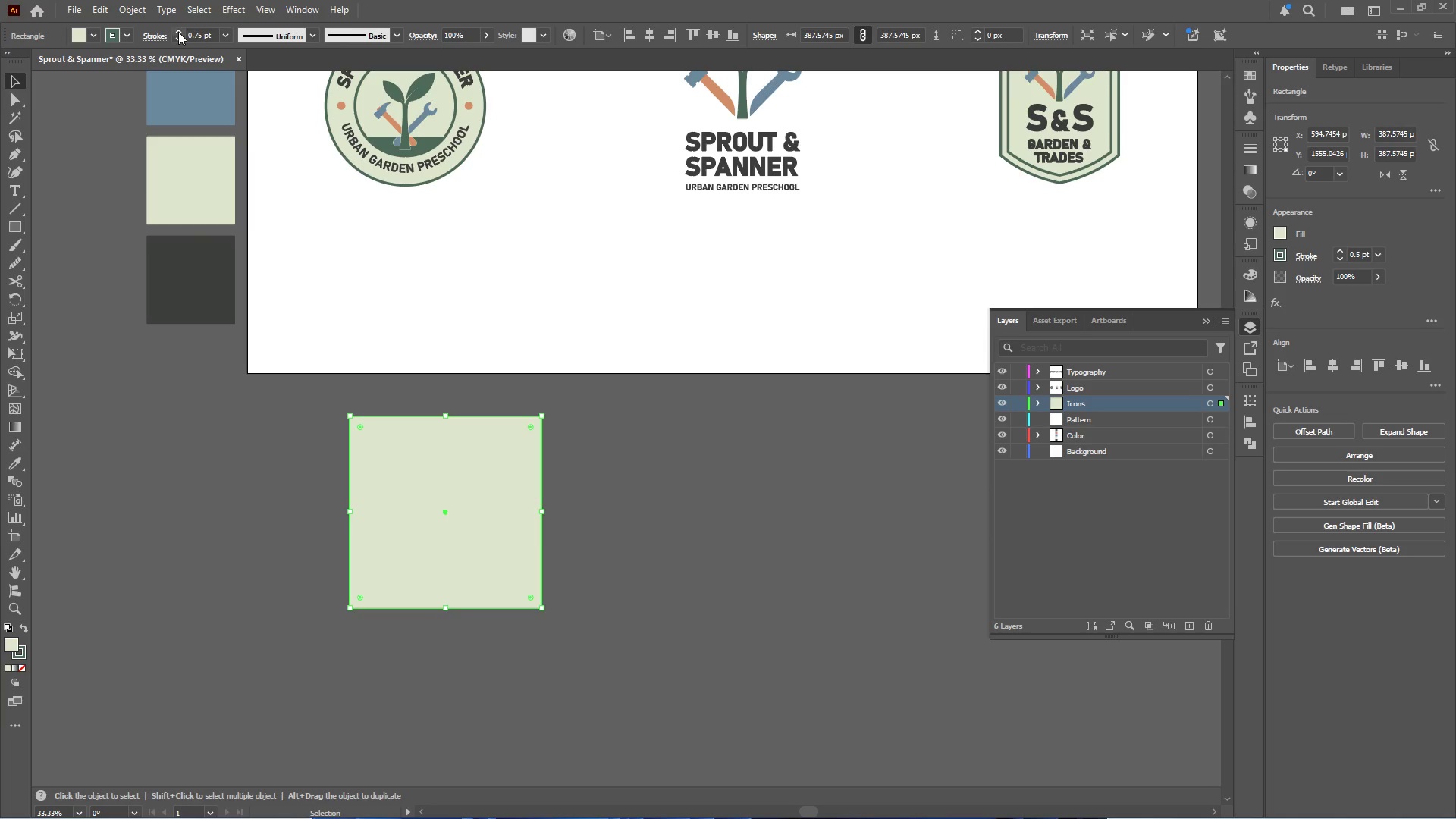 
triple_click([178, 32])
 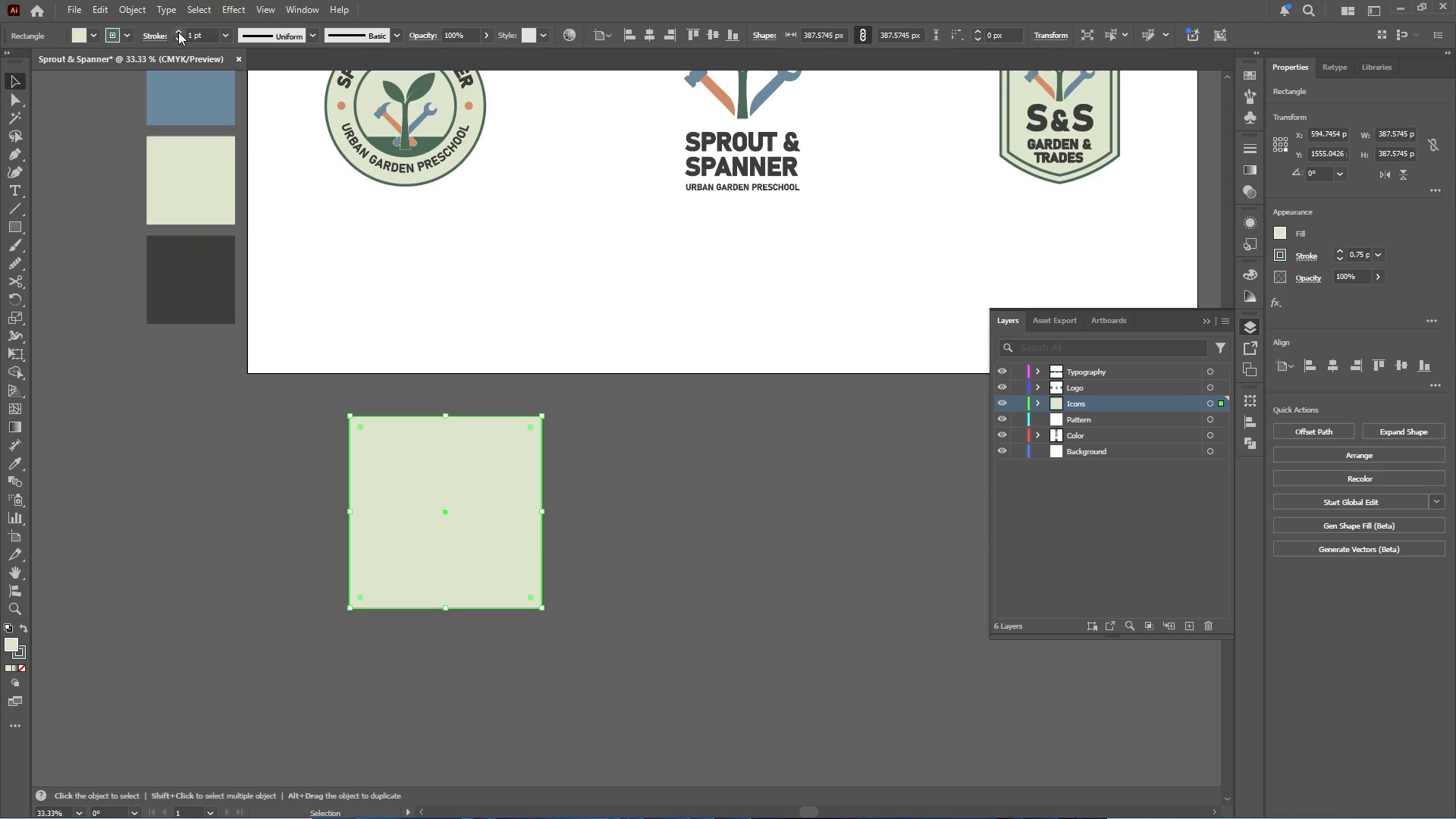 
triple_click([178, 32])
 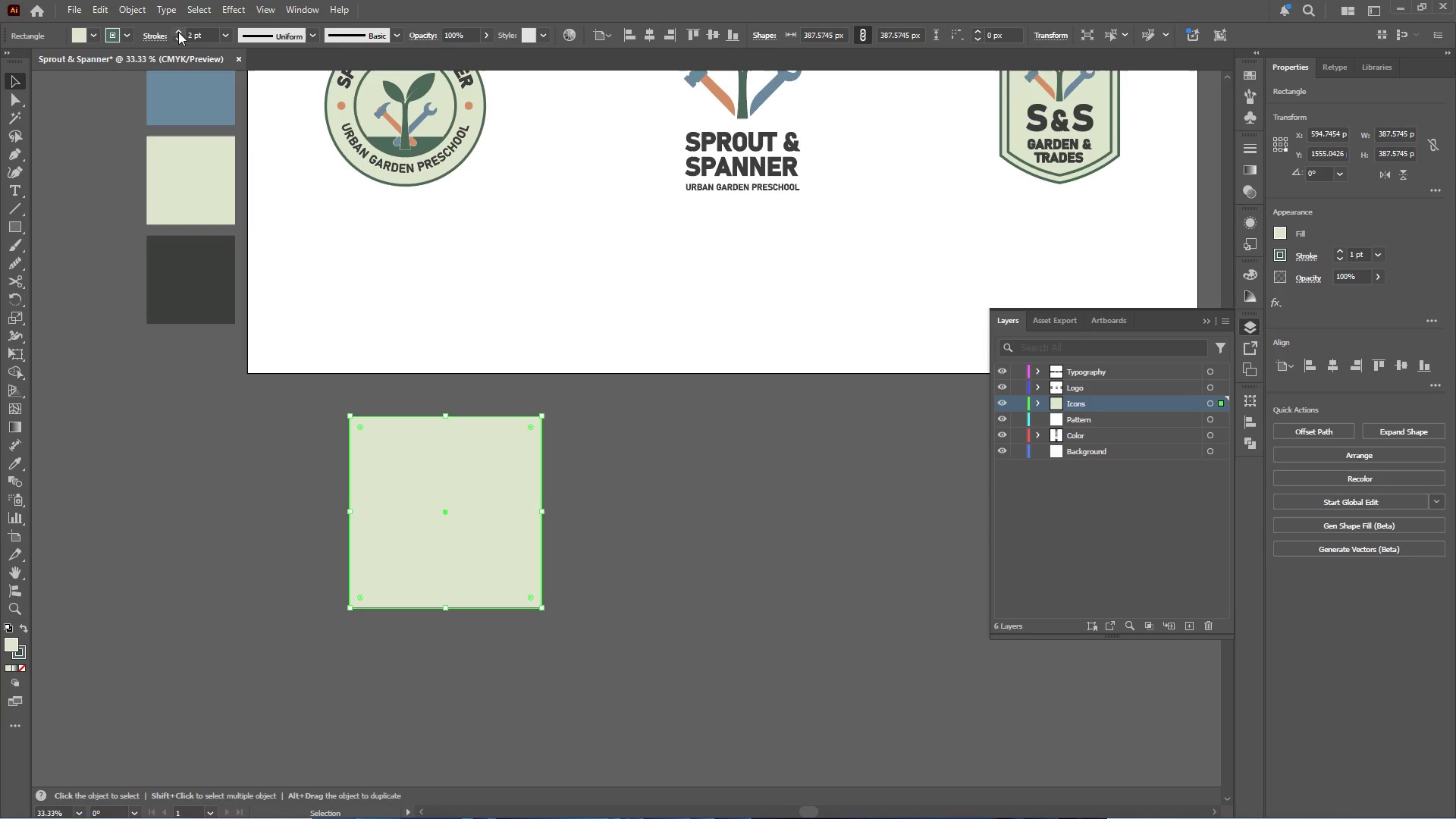 
triple_click([178, 32])
 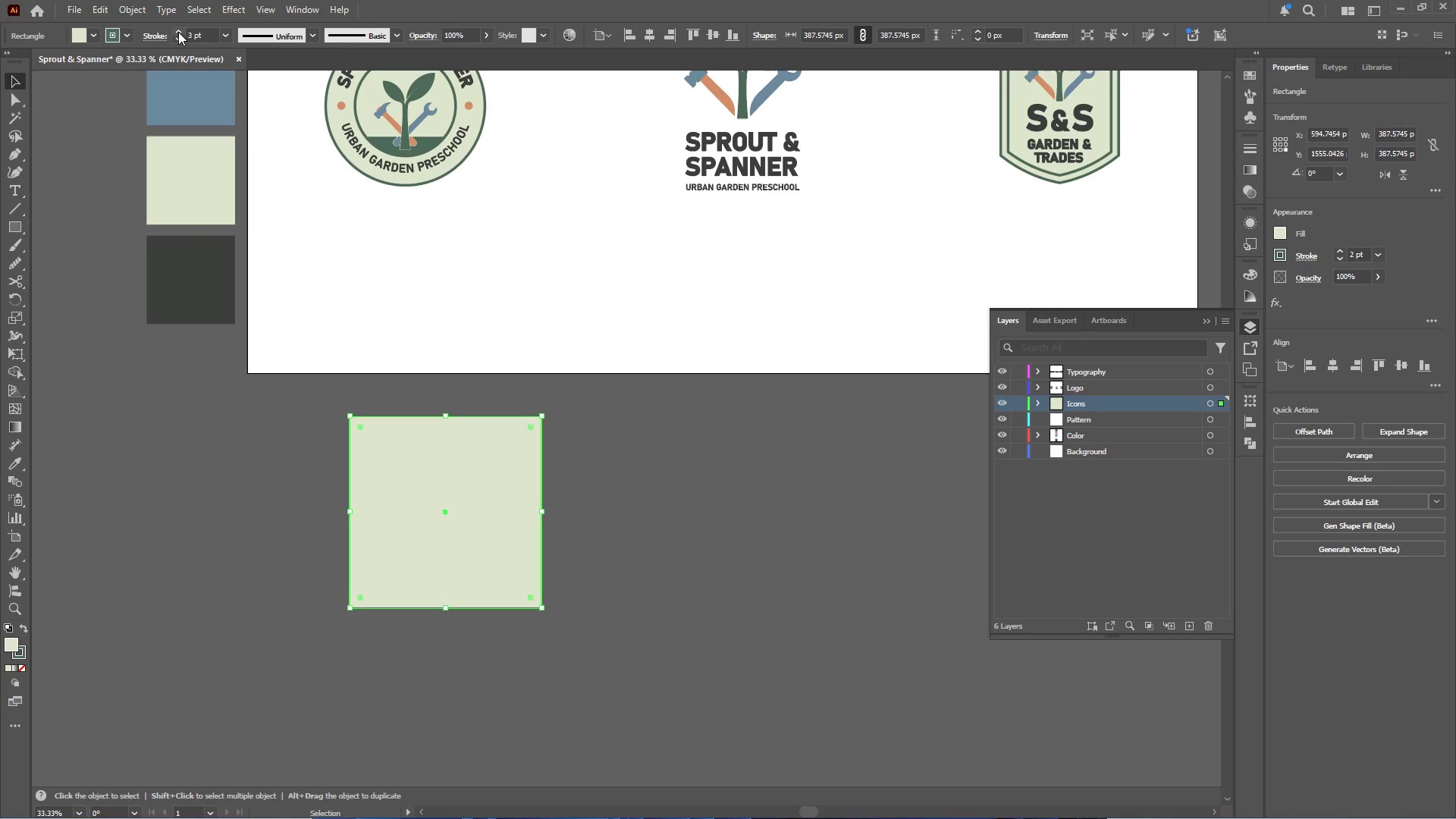 
triple_click([178, 32])
 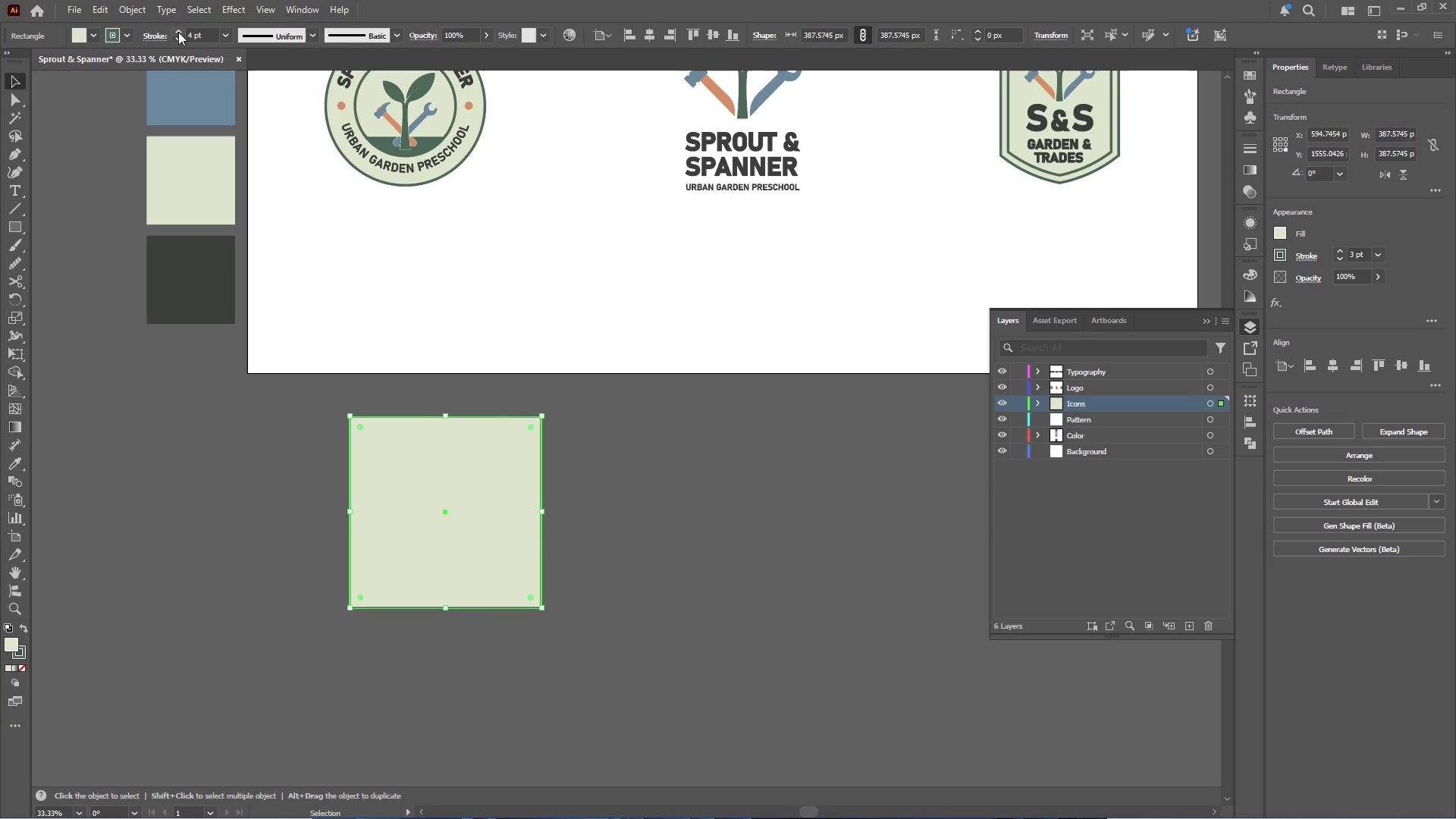 
triple_click([178, 32])
 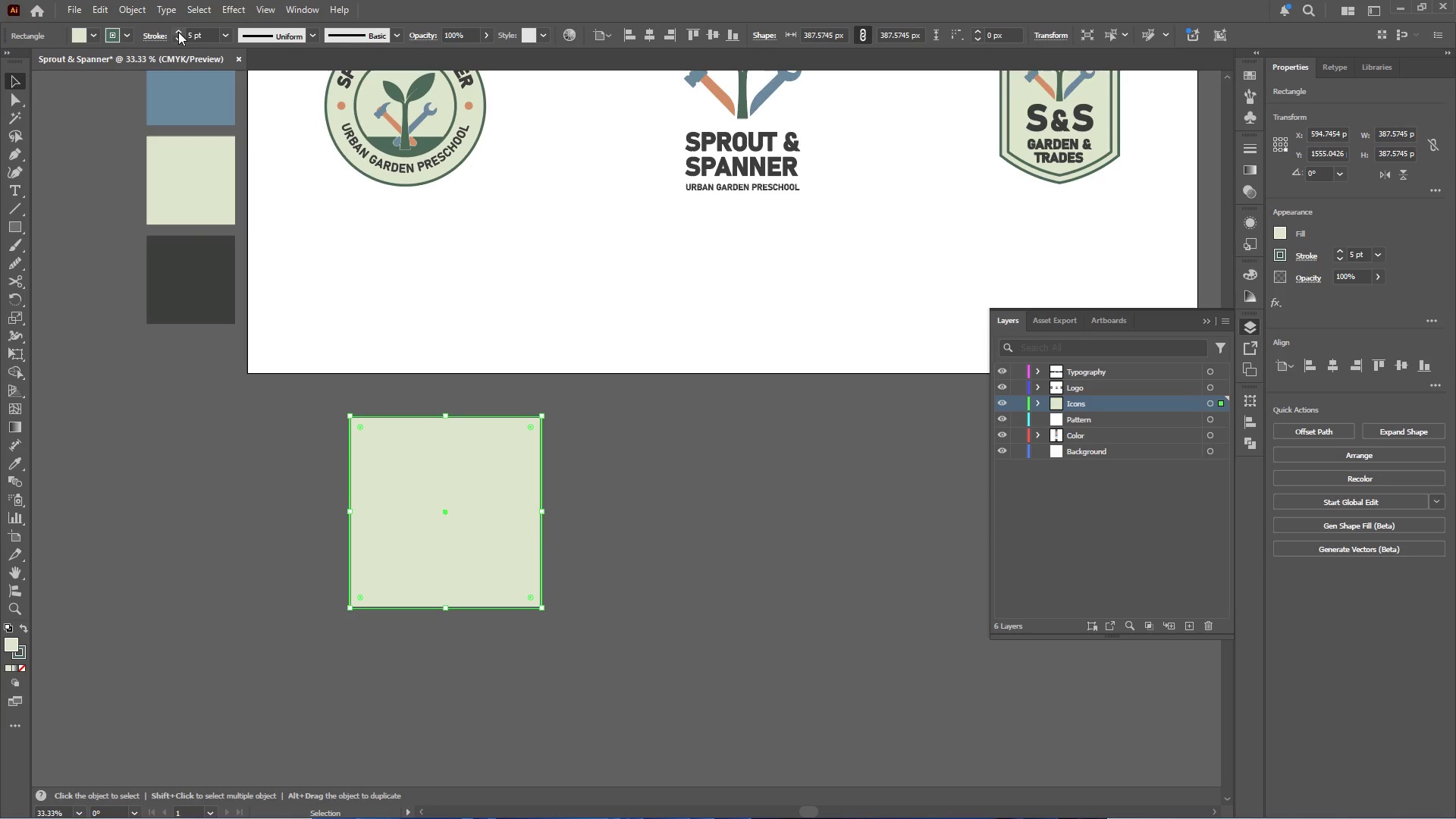 
triple_click([178, 32])
 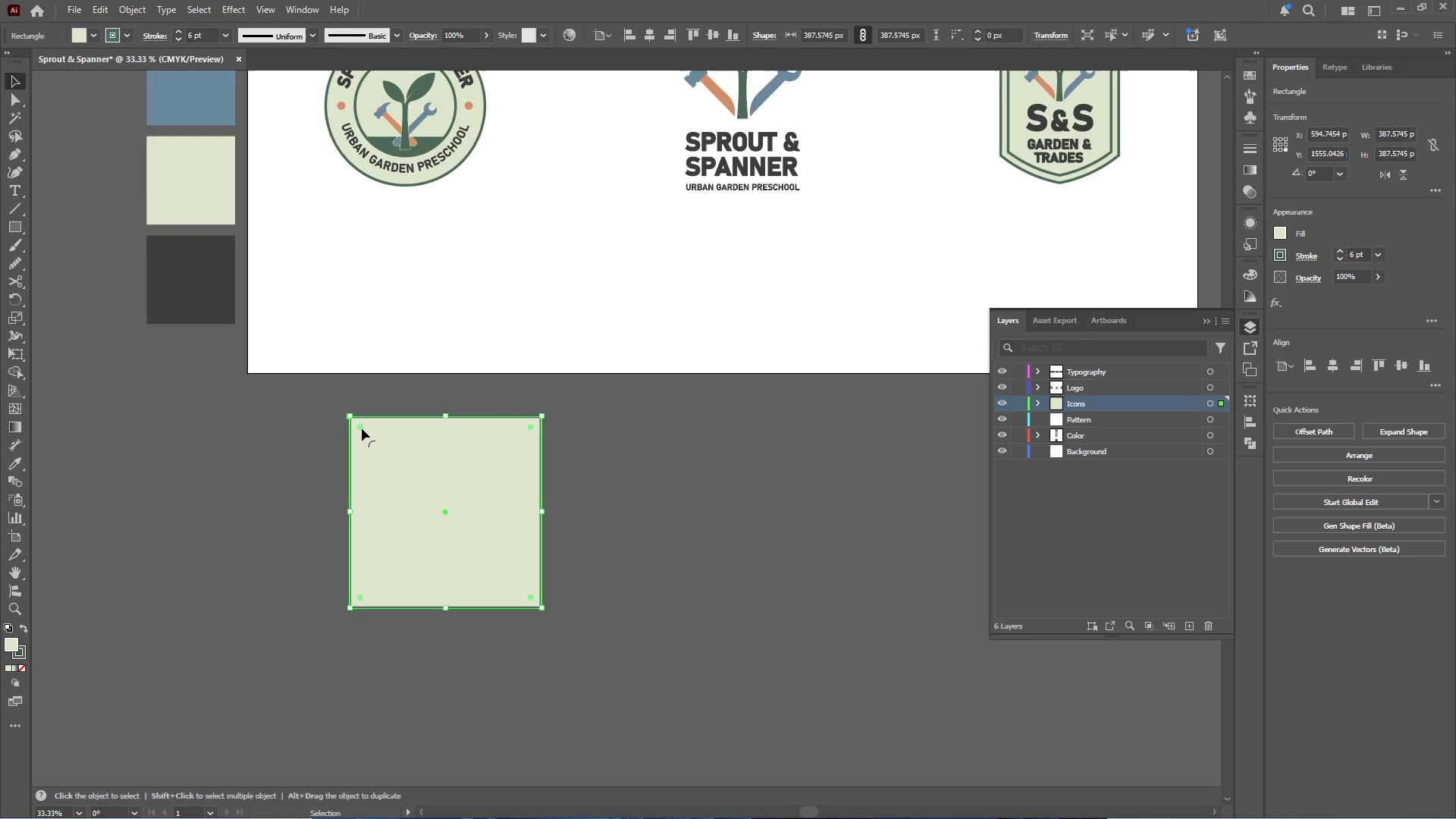 
left_click_drag(start_coordinate=[361, 428], to_coordinate=[366, 438])
 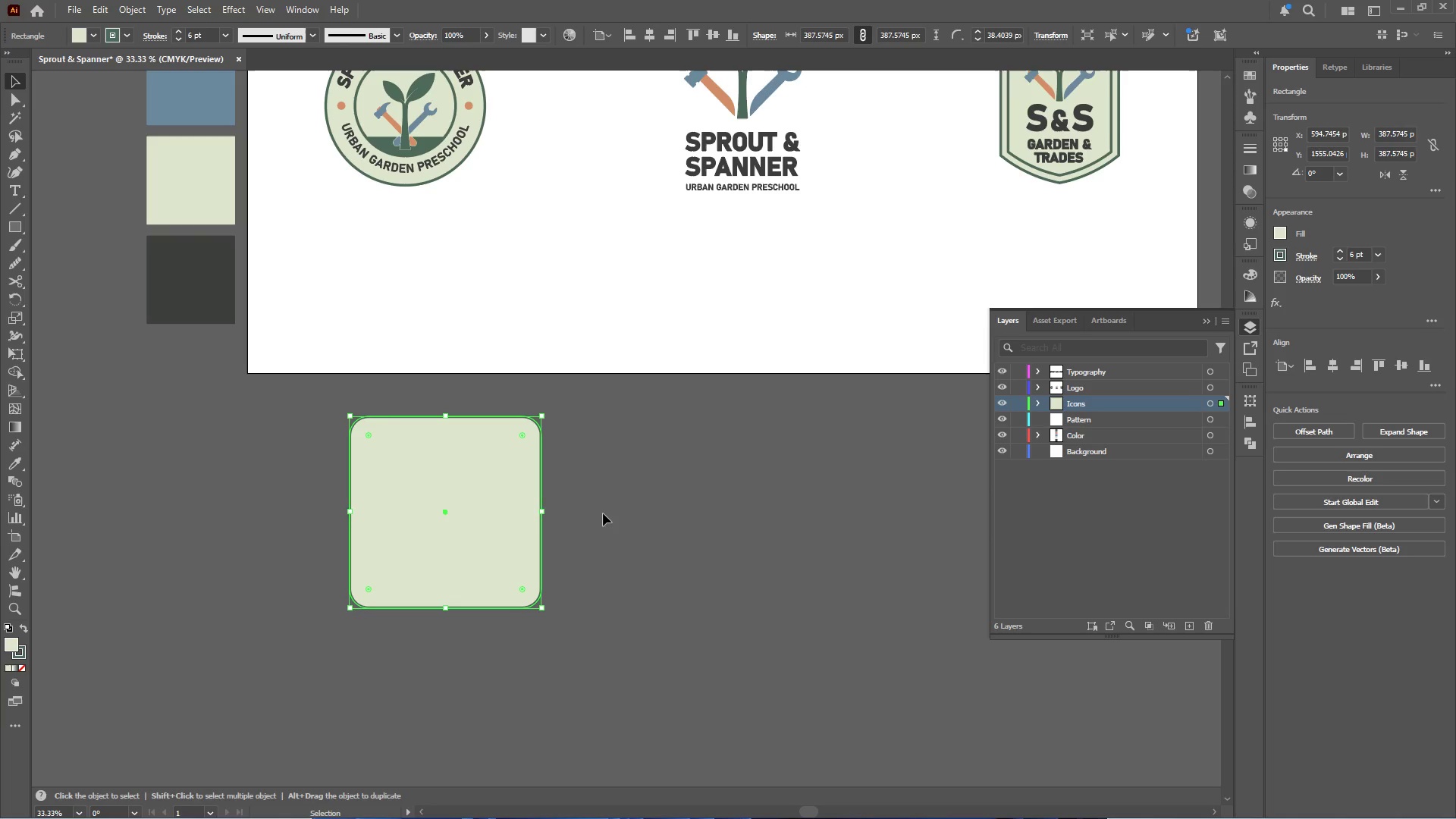 
left_click([701, 537])
 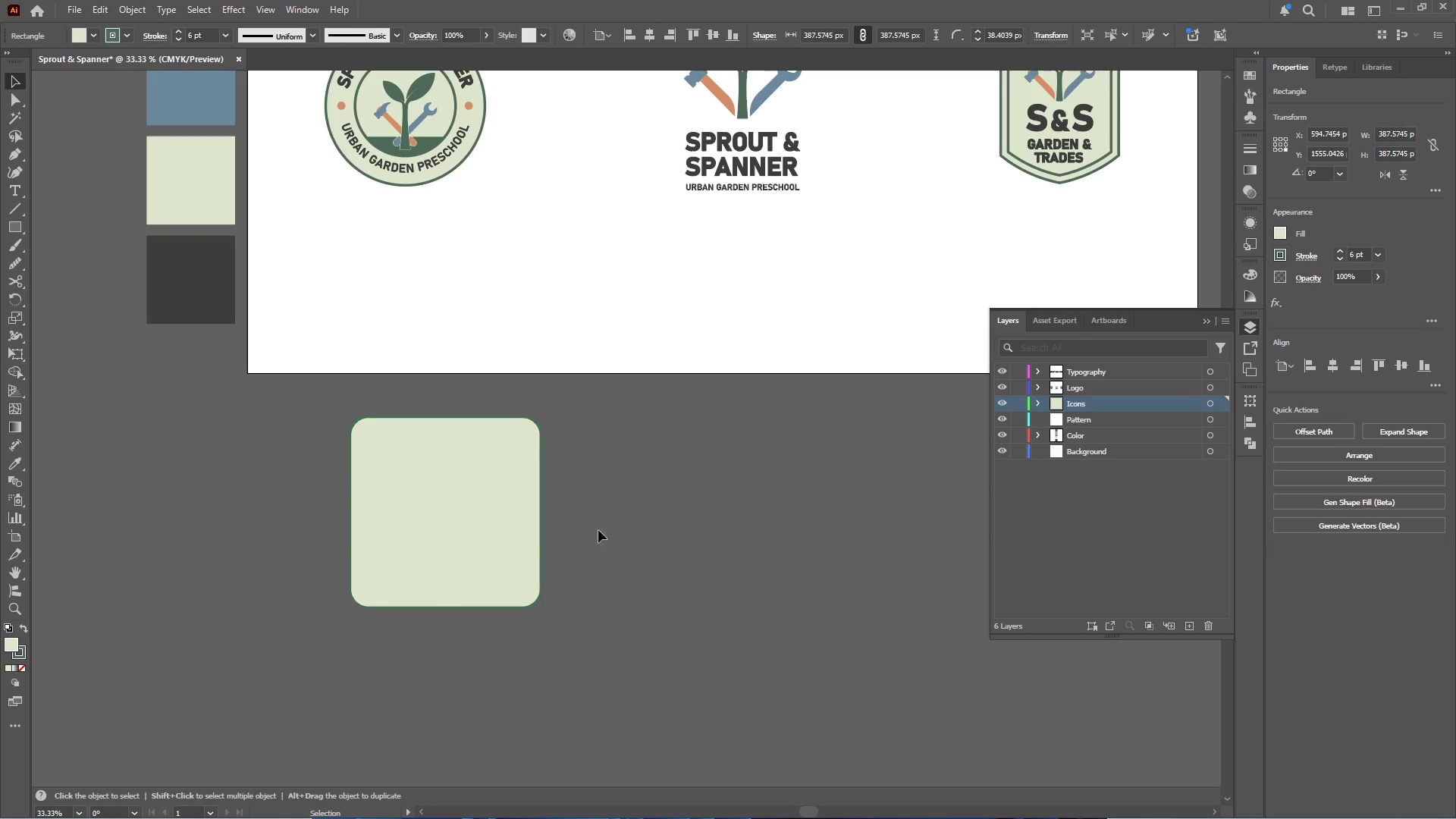 
hold_key(key=AltLeft, duration=0.41)
 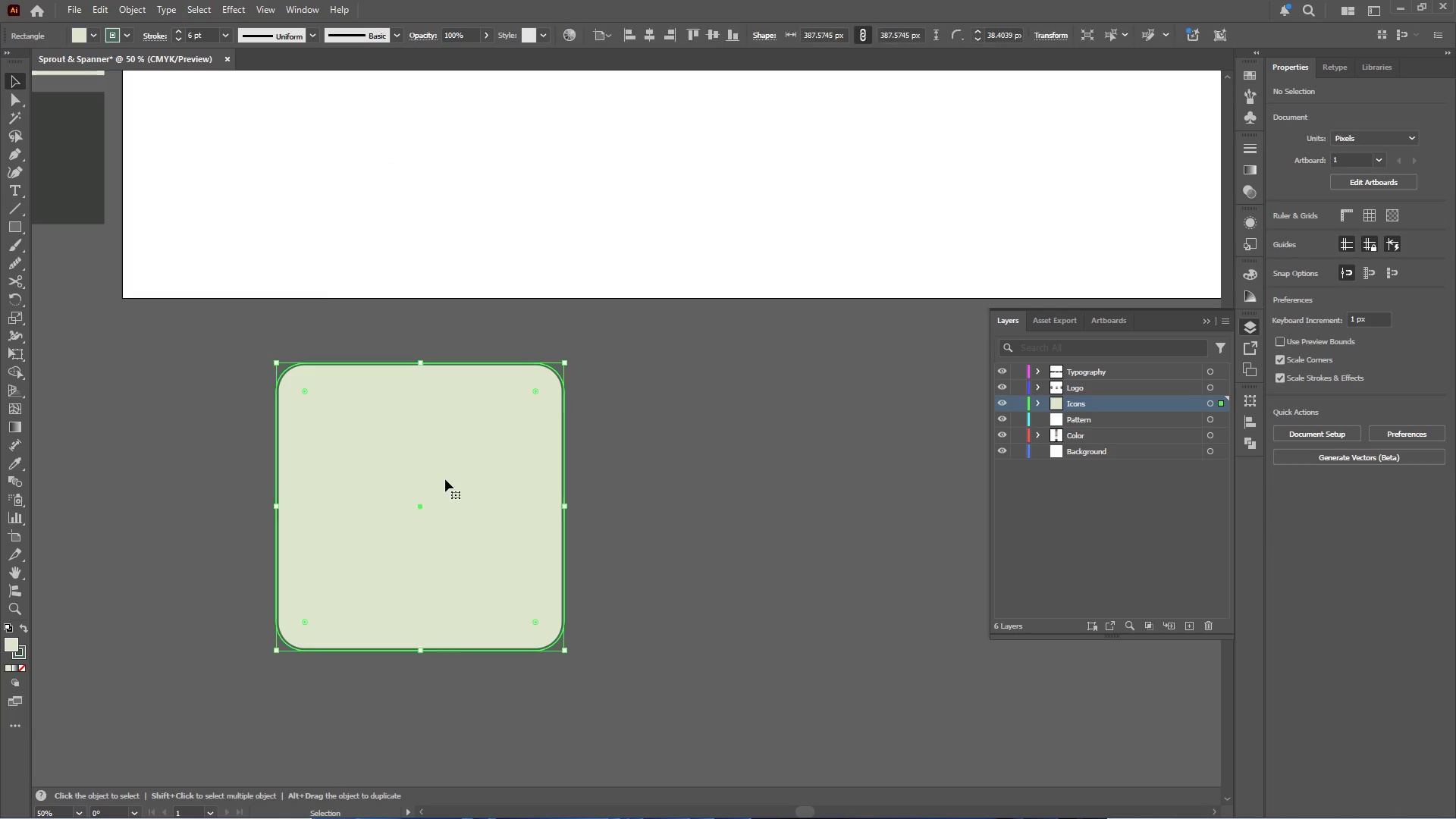 
left_click([445, 479])
 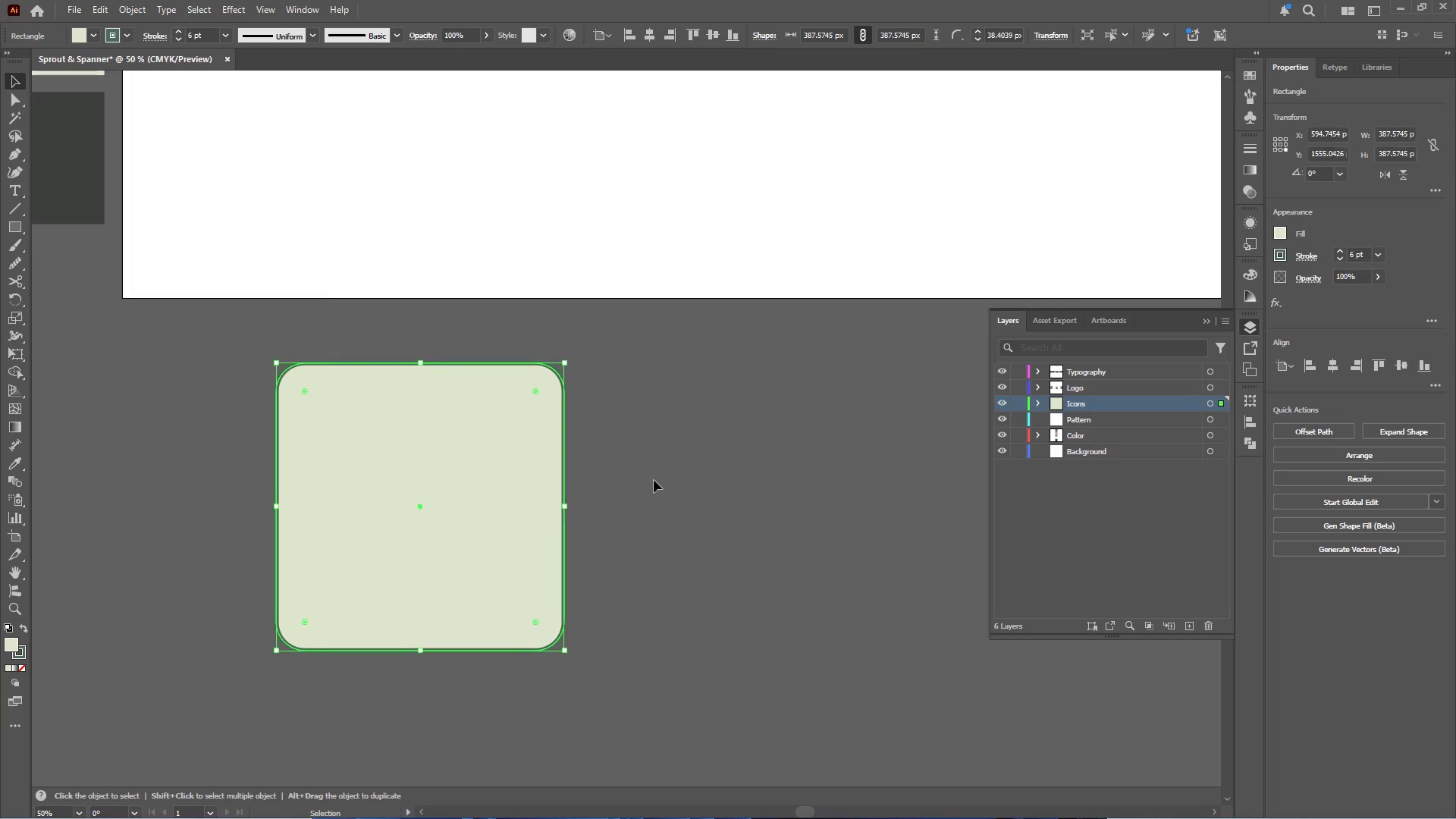 
scroll: coordinate [496, 523], scroll_direction: up, amount: 1.0
 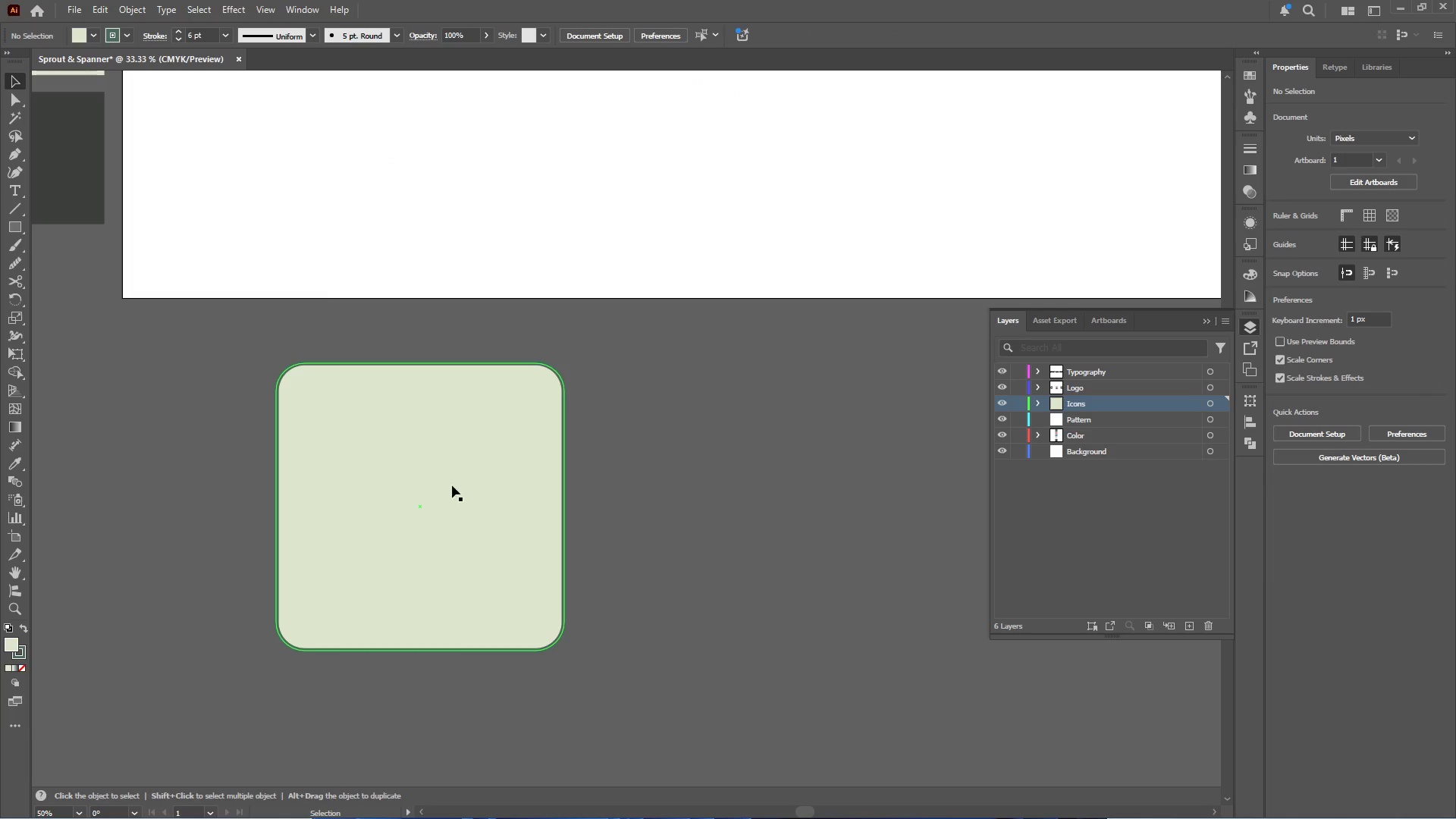 
left_click([664, 480])
 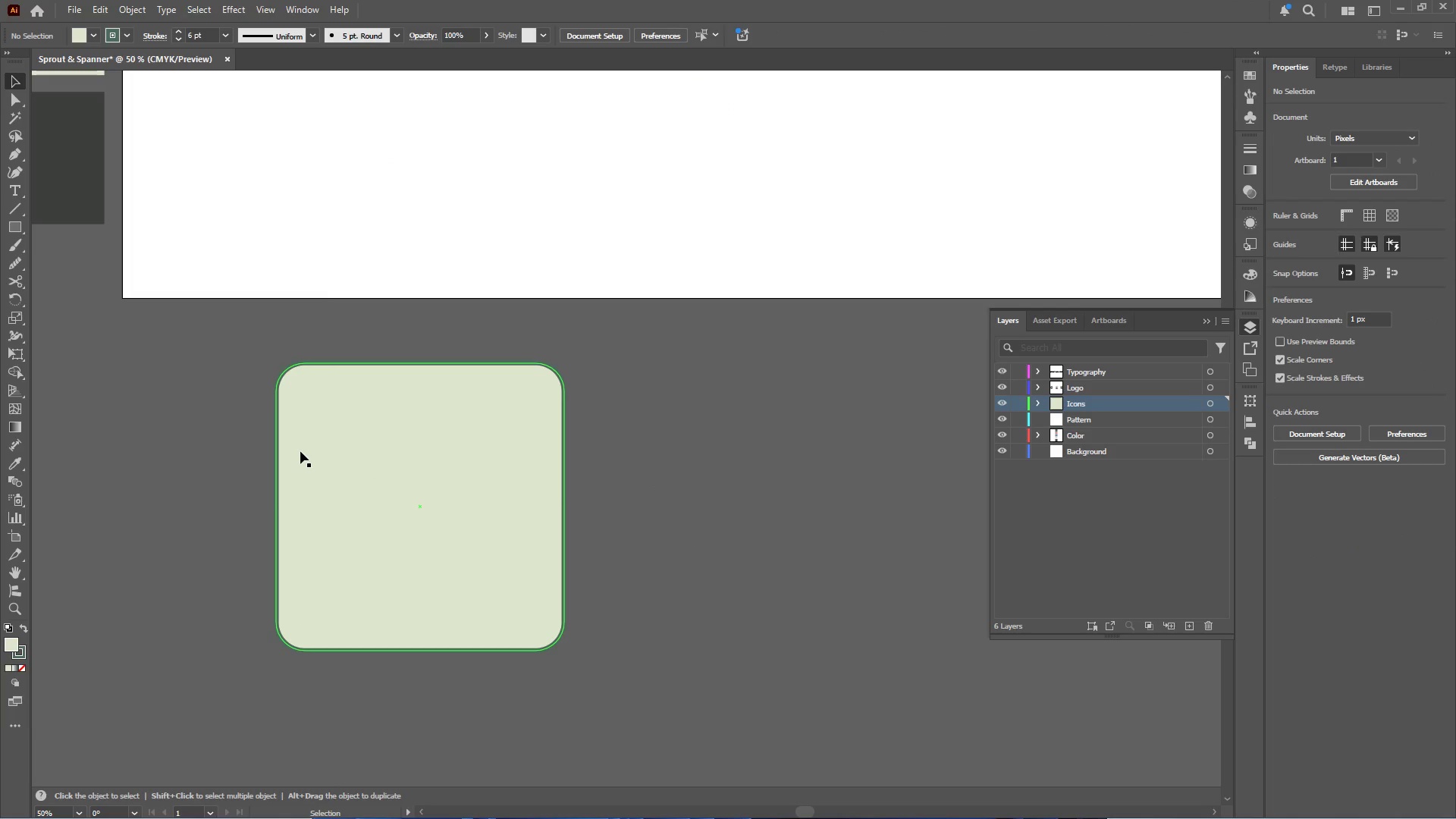 
hold_key(key=AltLeft, duration=0.52)
 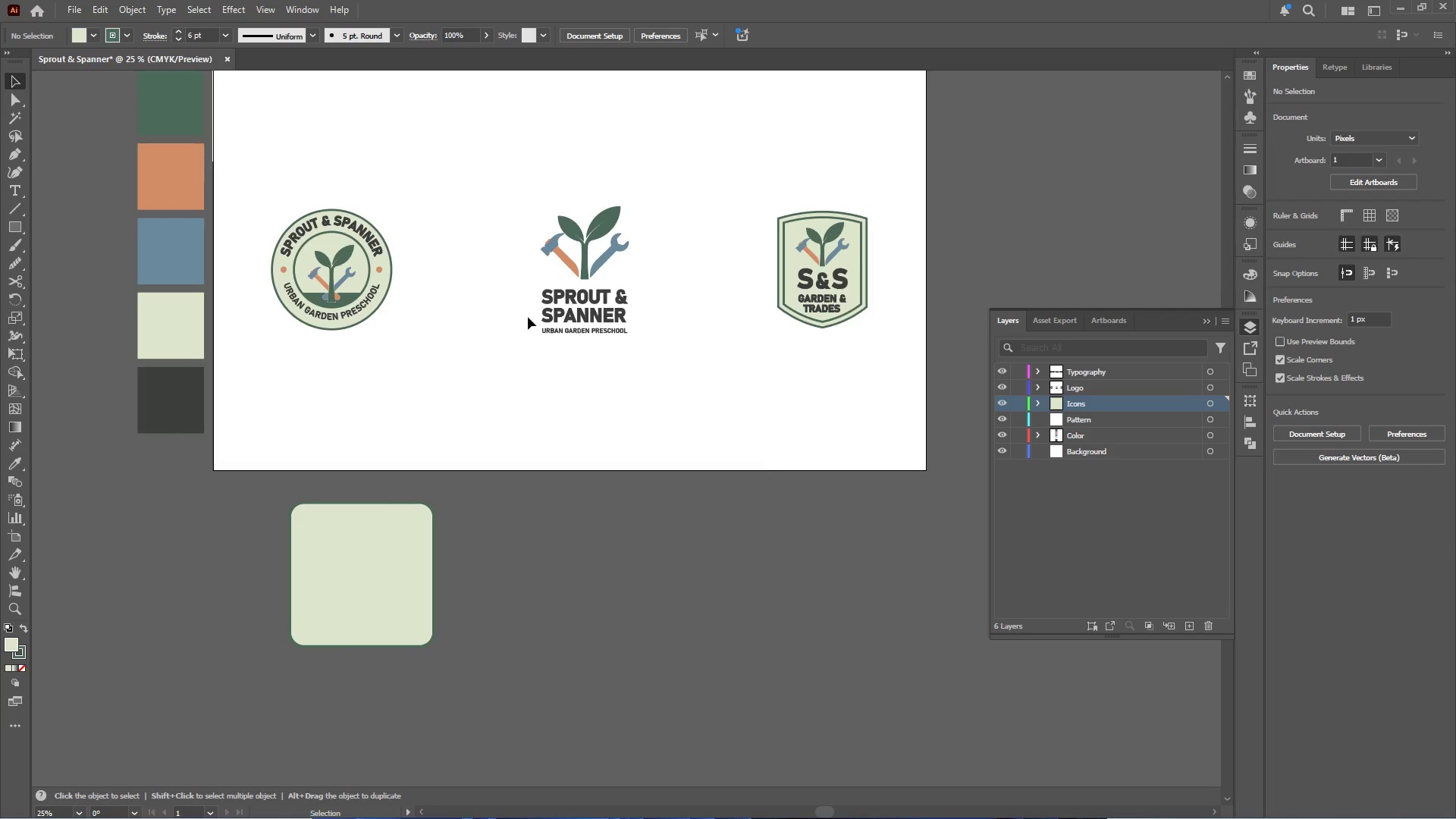 
hold_key(key=AltLeft, duration=0.33)
 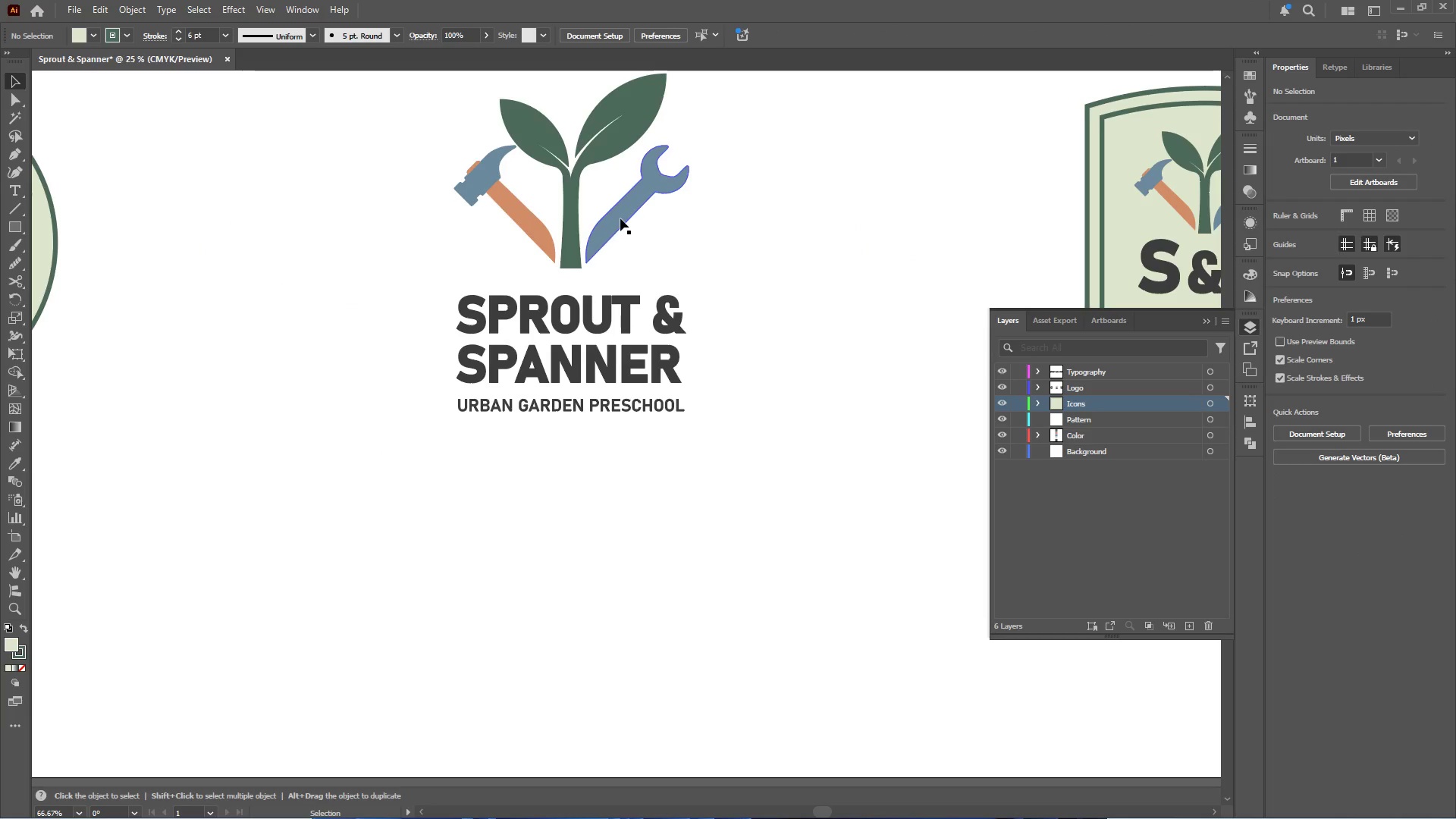 
left_click([621, 218])
 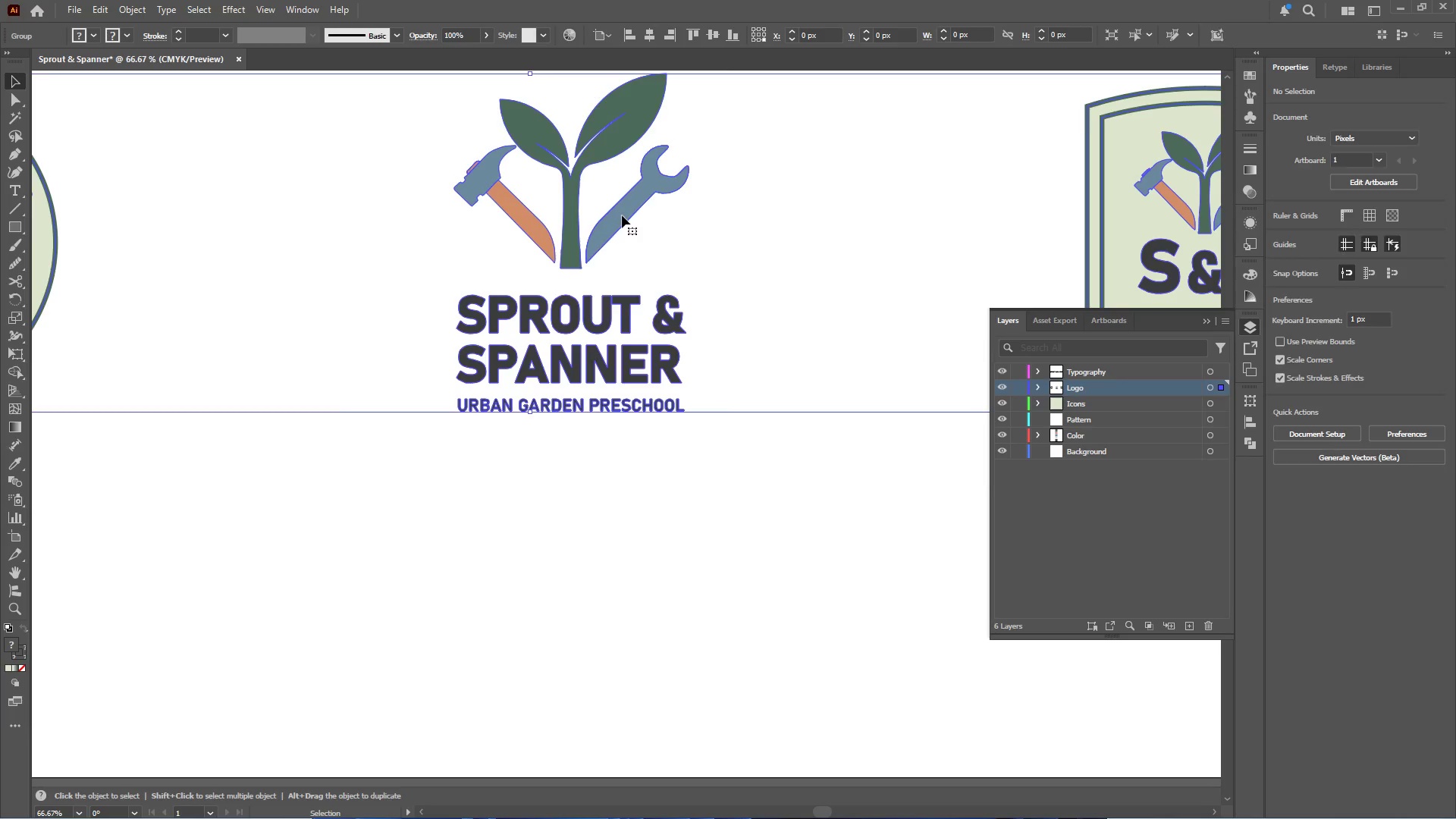 
scroll: coordinate [598, 272], scroll_direction: up, amount: 6.0
 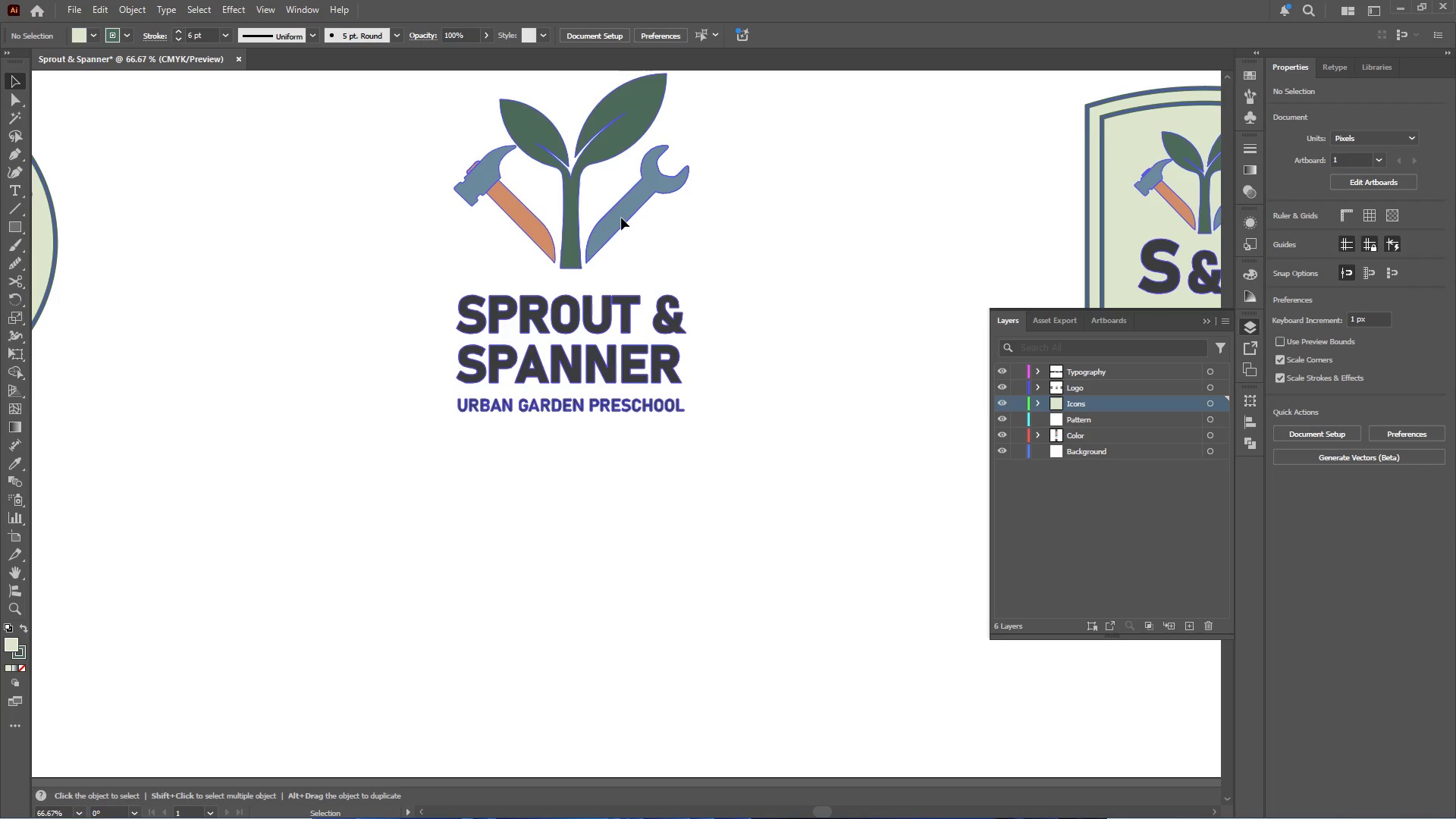 
double_click([622, 215])
 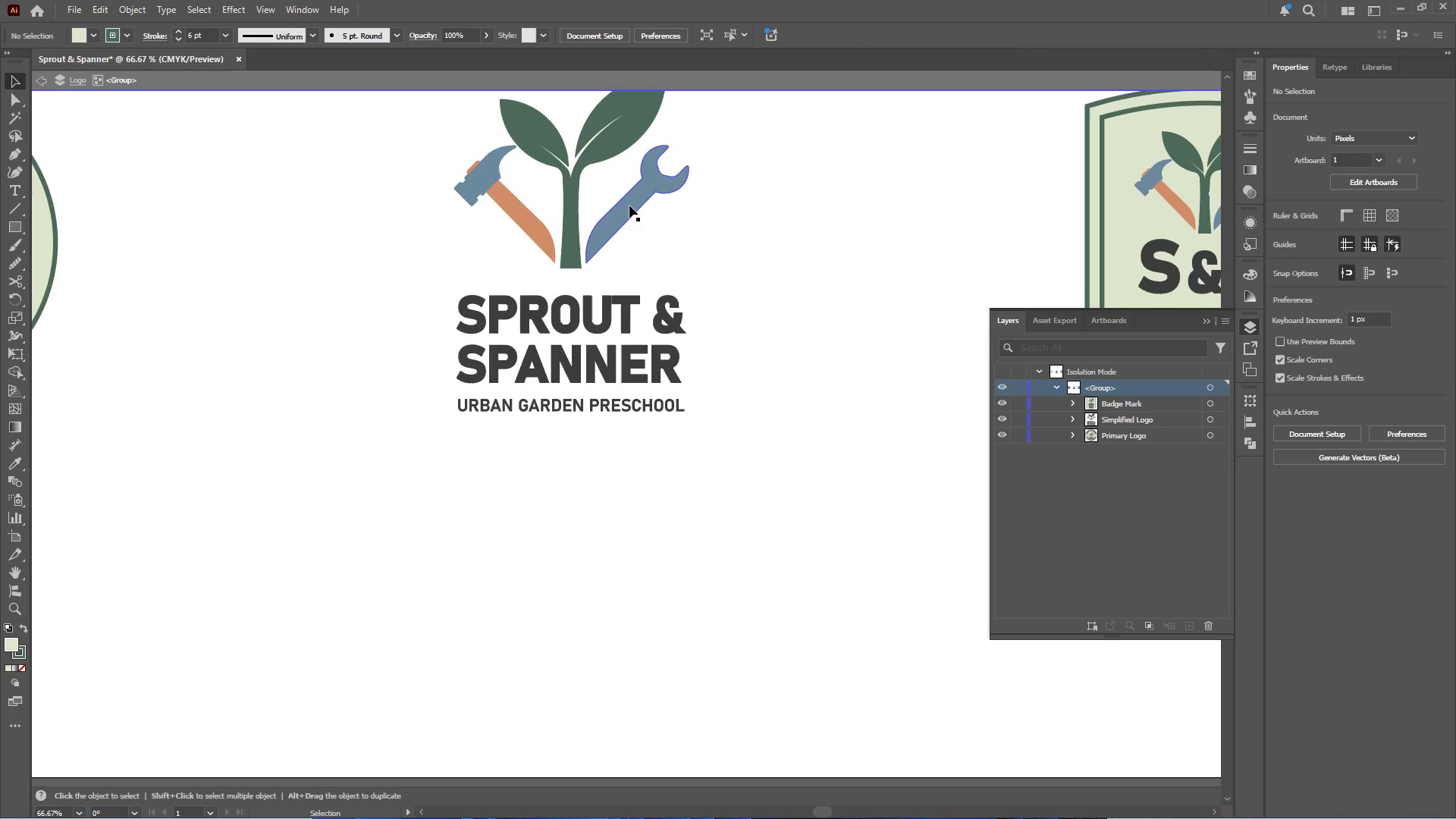 
triple_click([629, 206])
 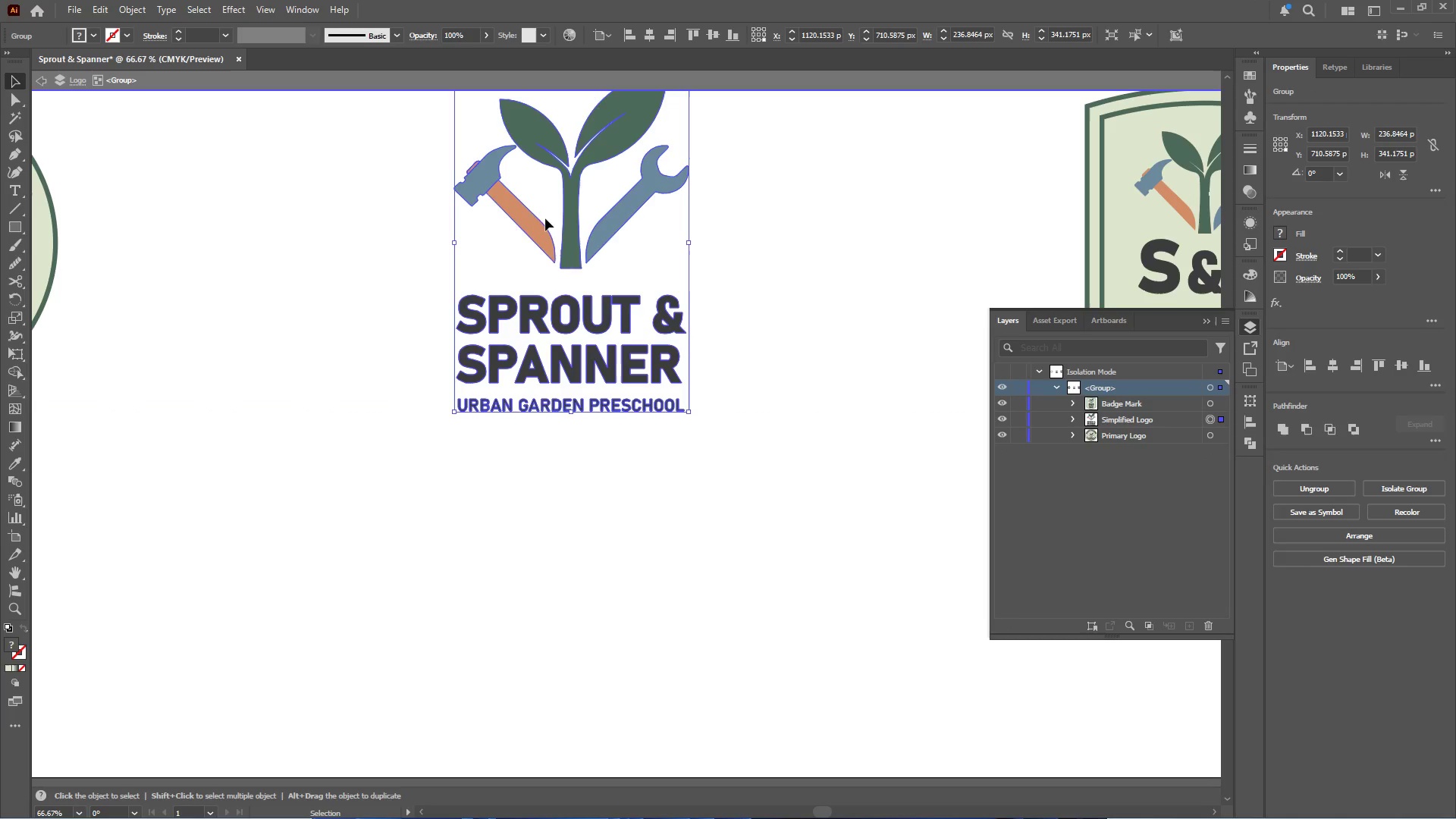 
double_click([506, 210])
 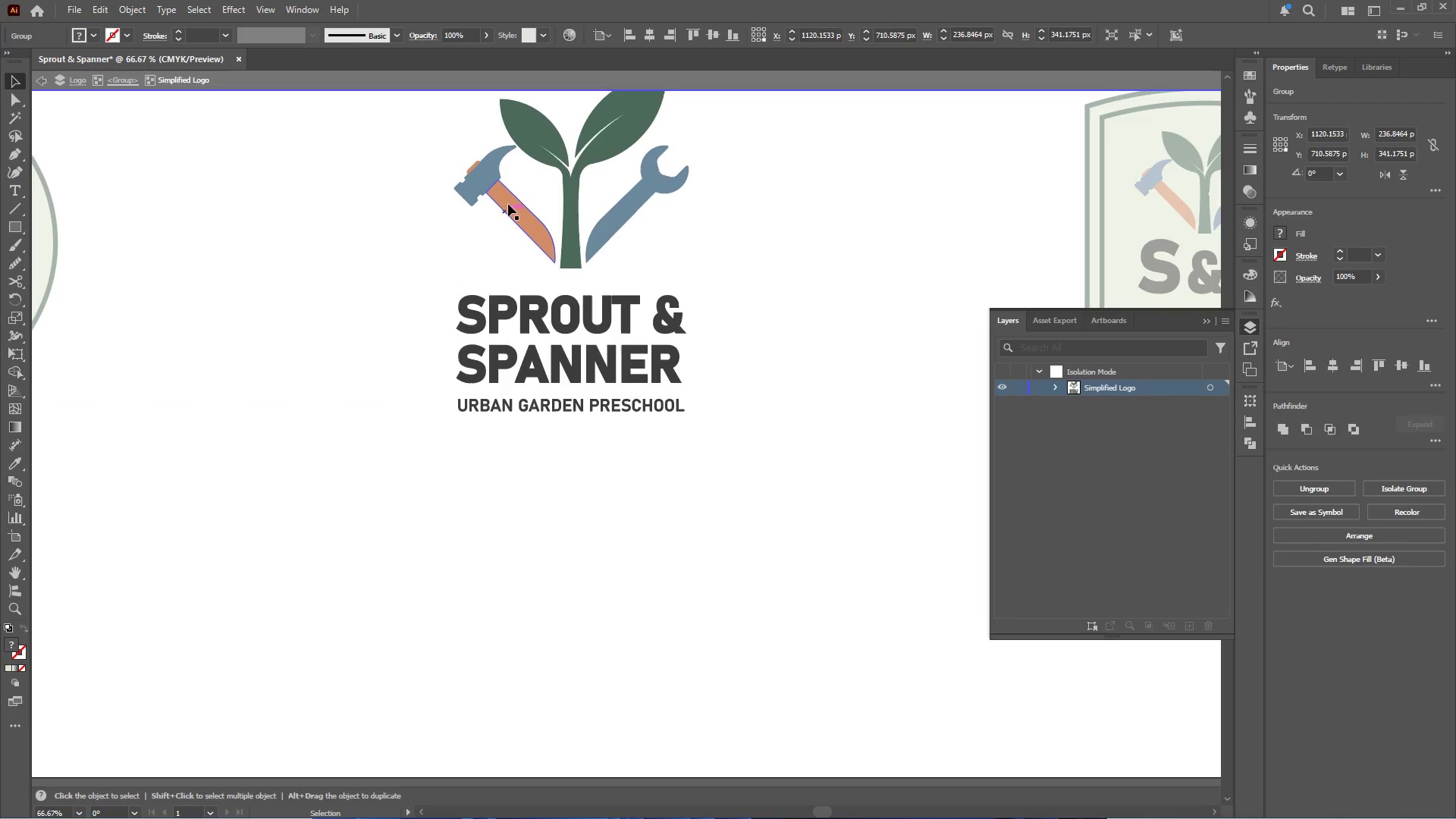 
triple_click([508, 203])
 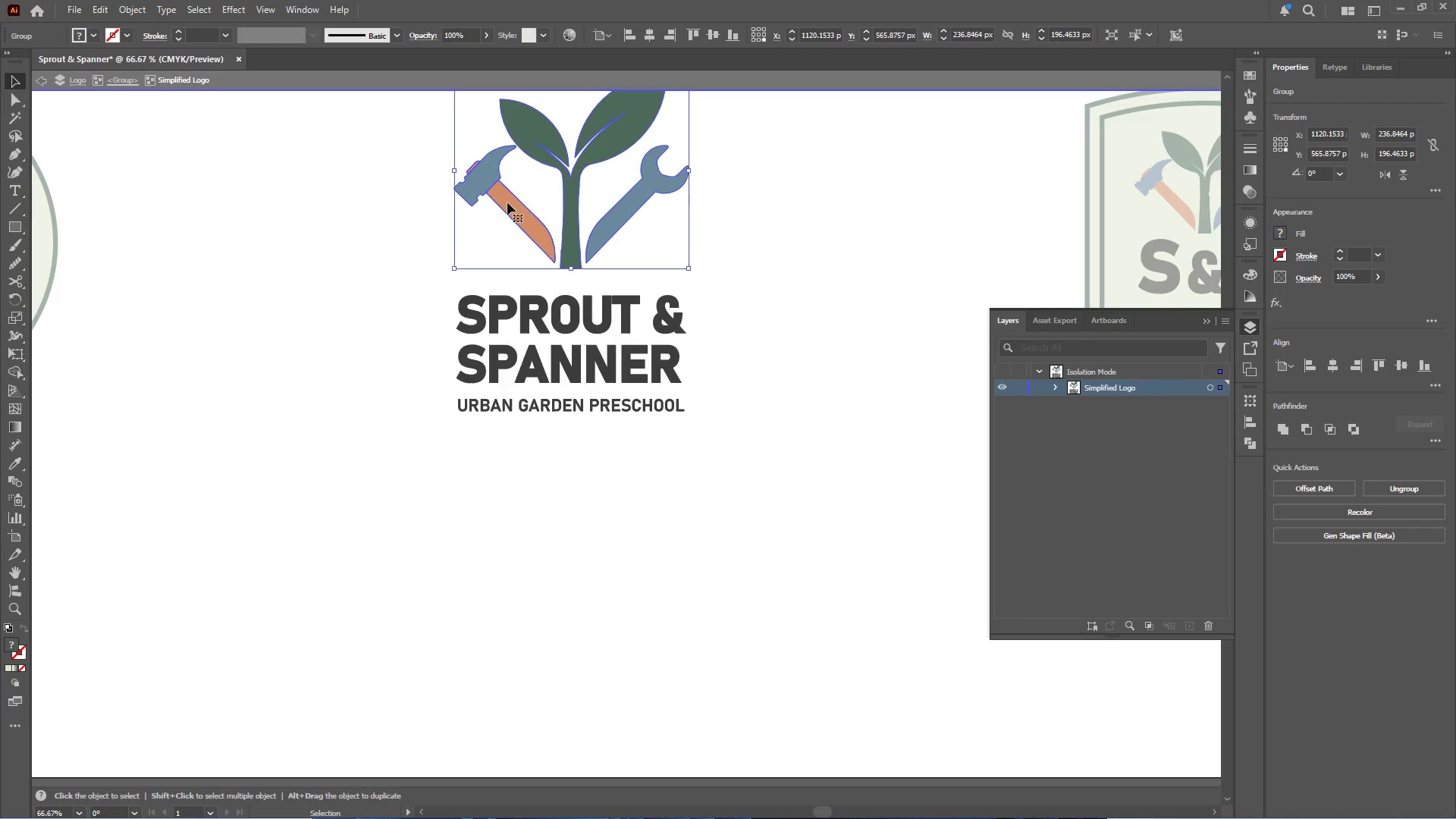 
double_click([507, 202])
 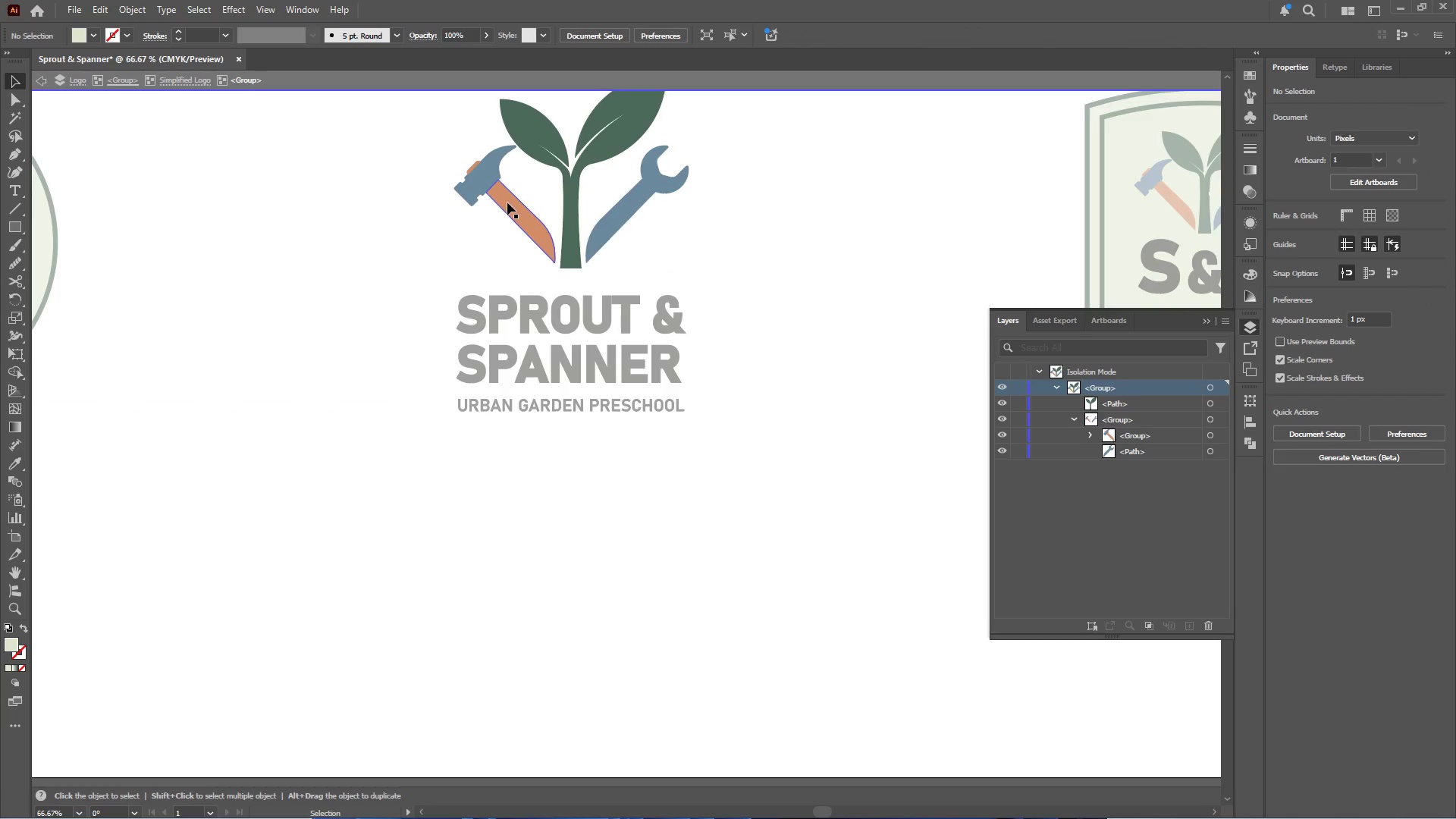 
hold_key(key=AltLeft, duration=0.38)
scroll: coordinate [583, 253], scroll_direction: down, amount: 2.0
 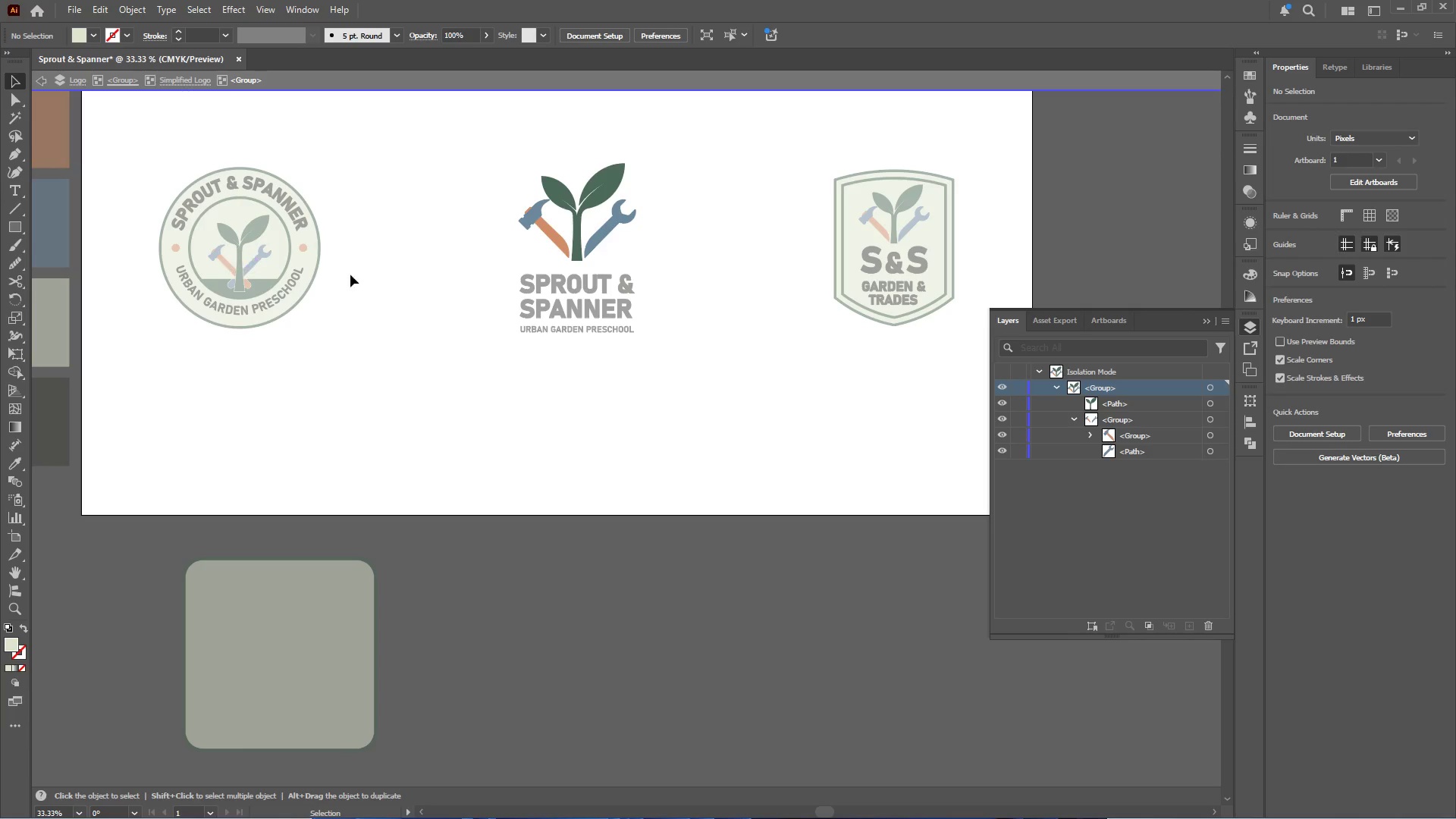 
hold_key(key=AltLeft, duration=0.48)
 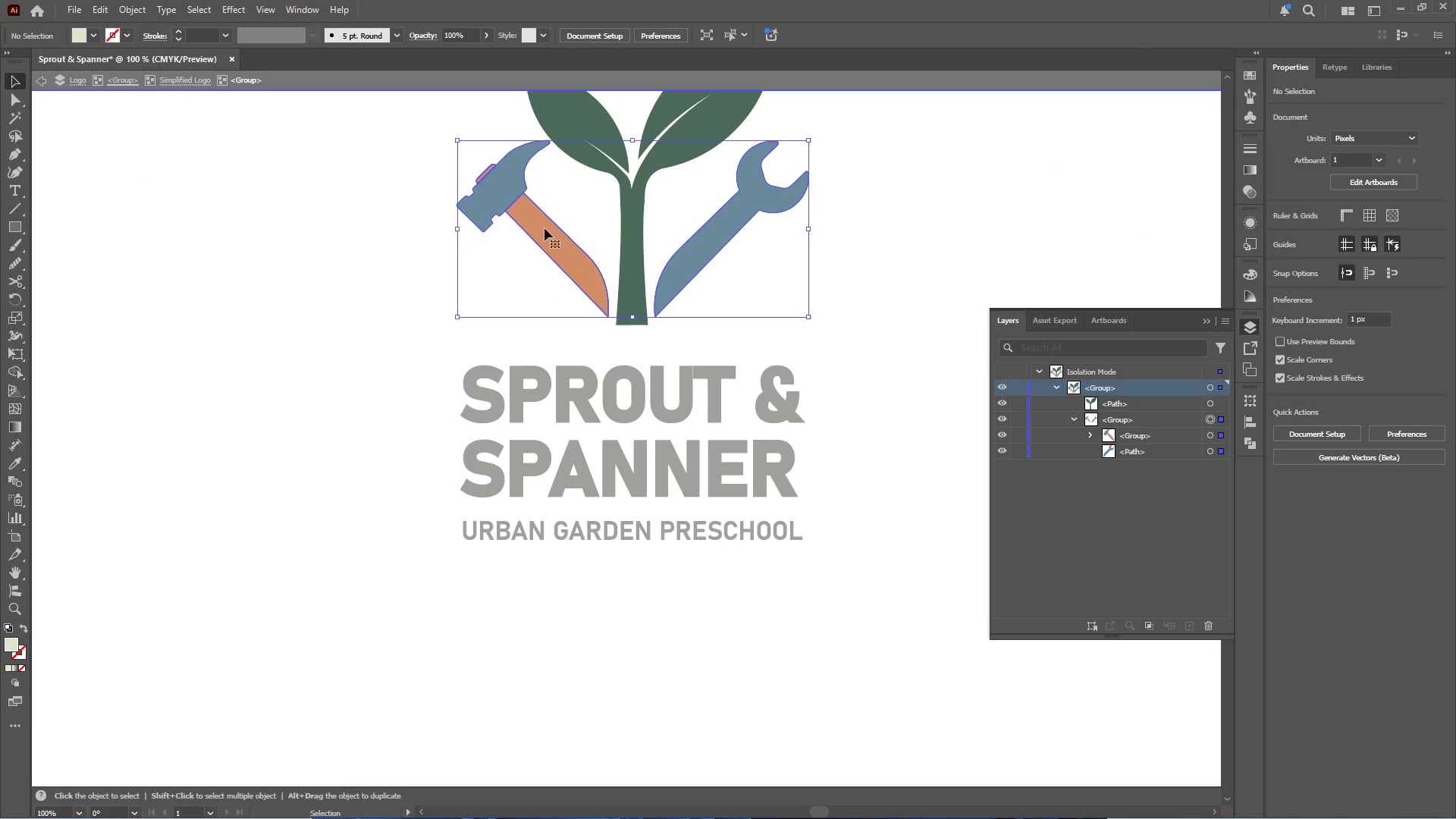 
left_click([544, 228])
 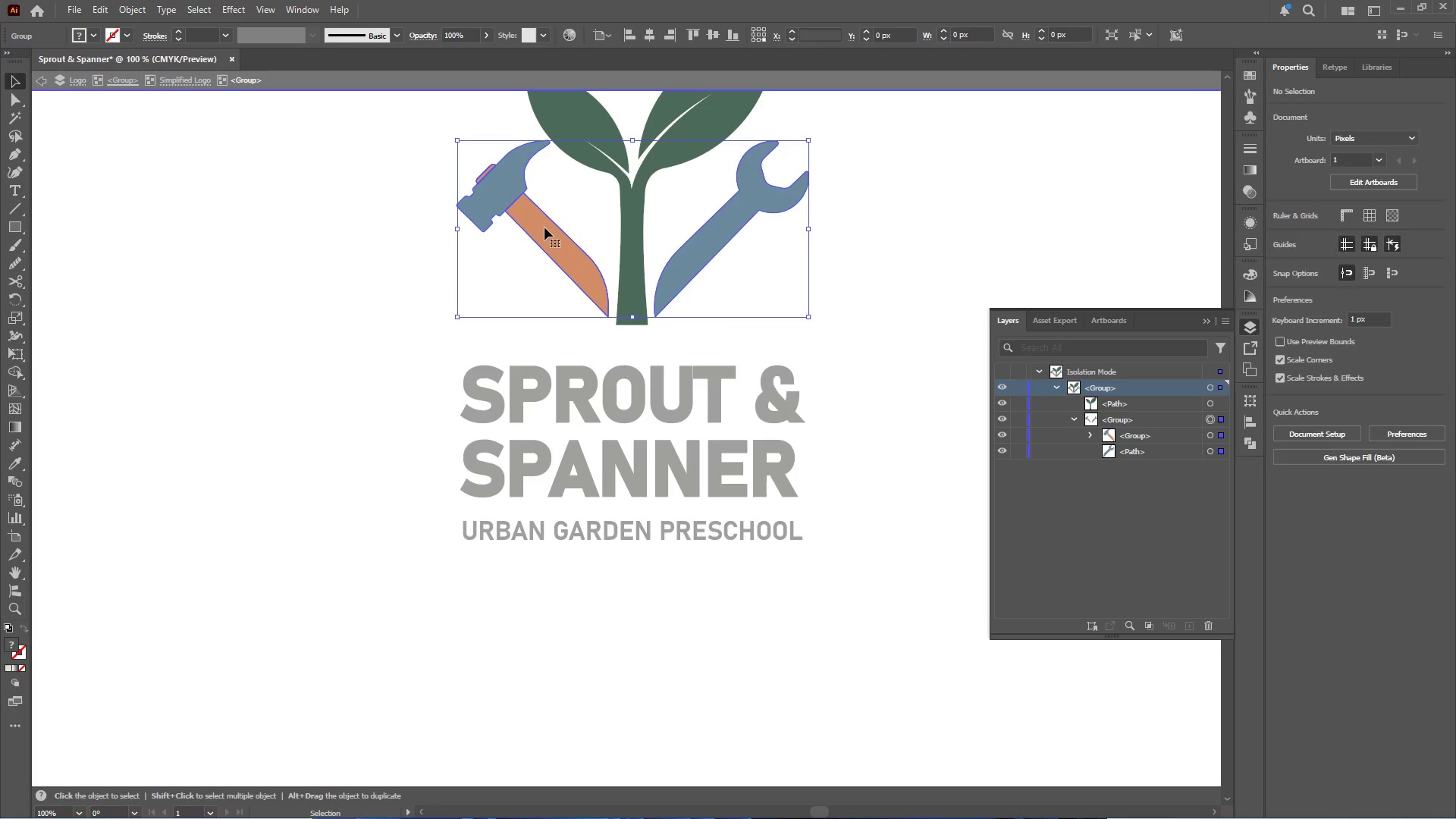 
scroll: coordinate [547, 229], scroll_direction: up, amount: 3.0
 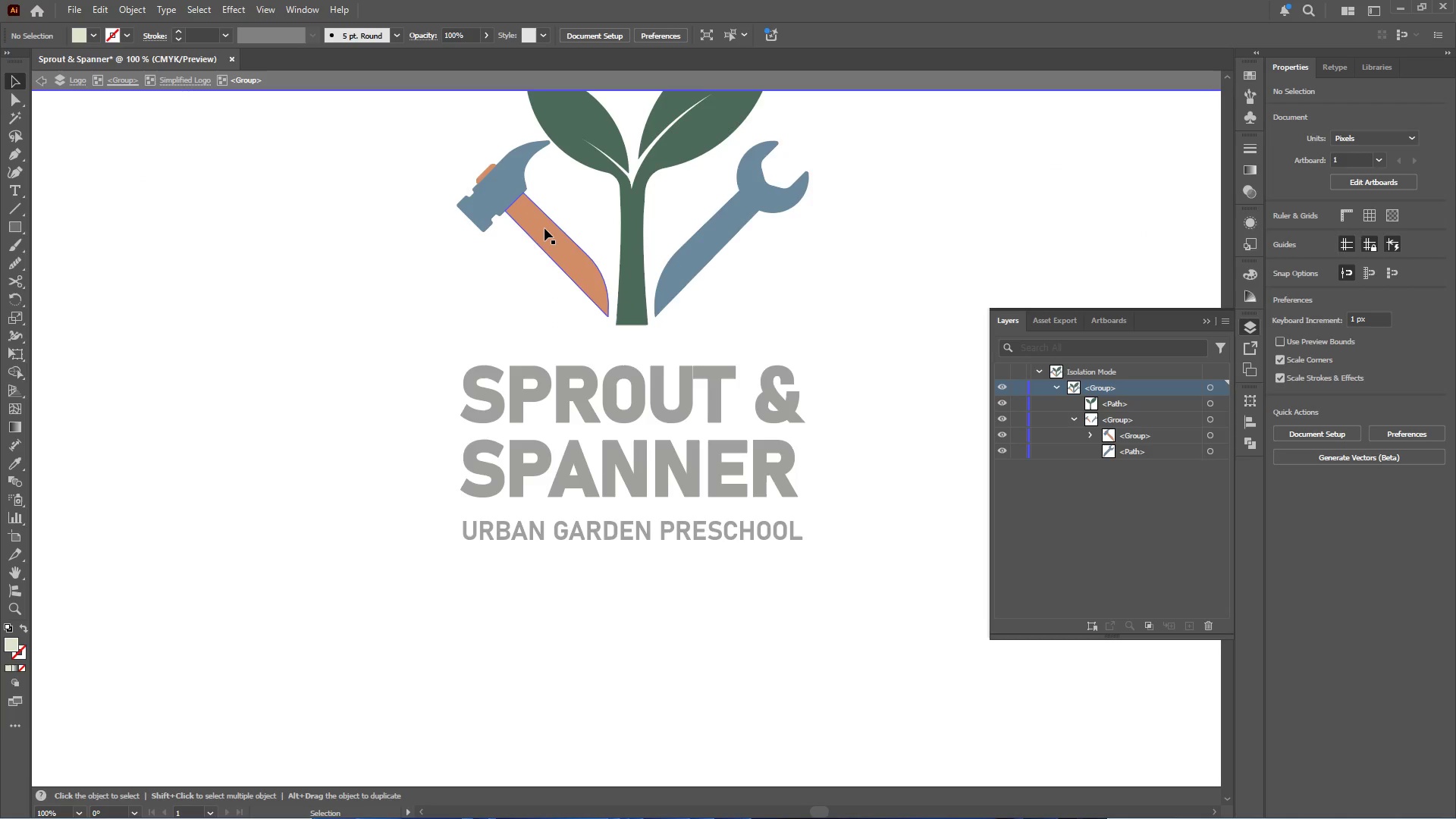 
left_click([544, 228])
 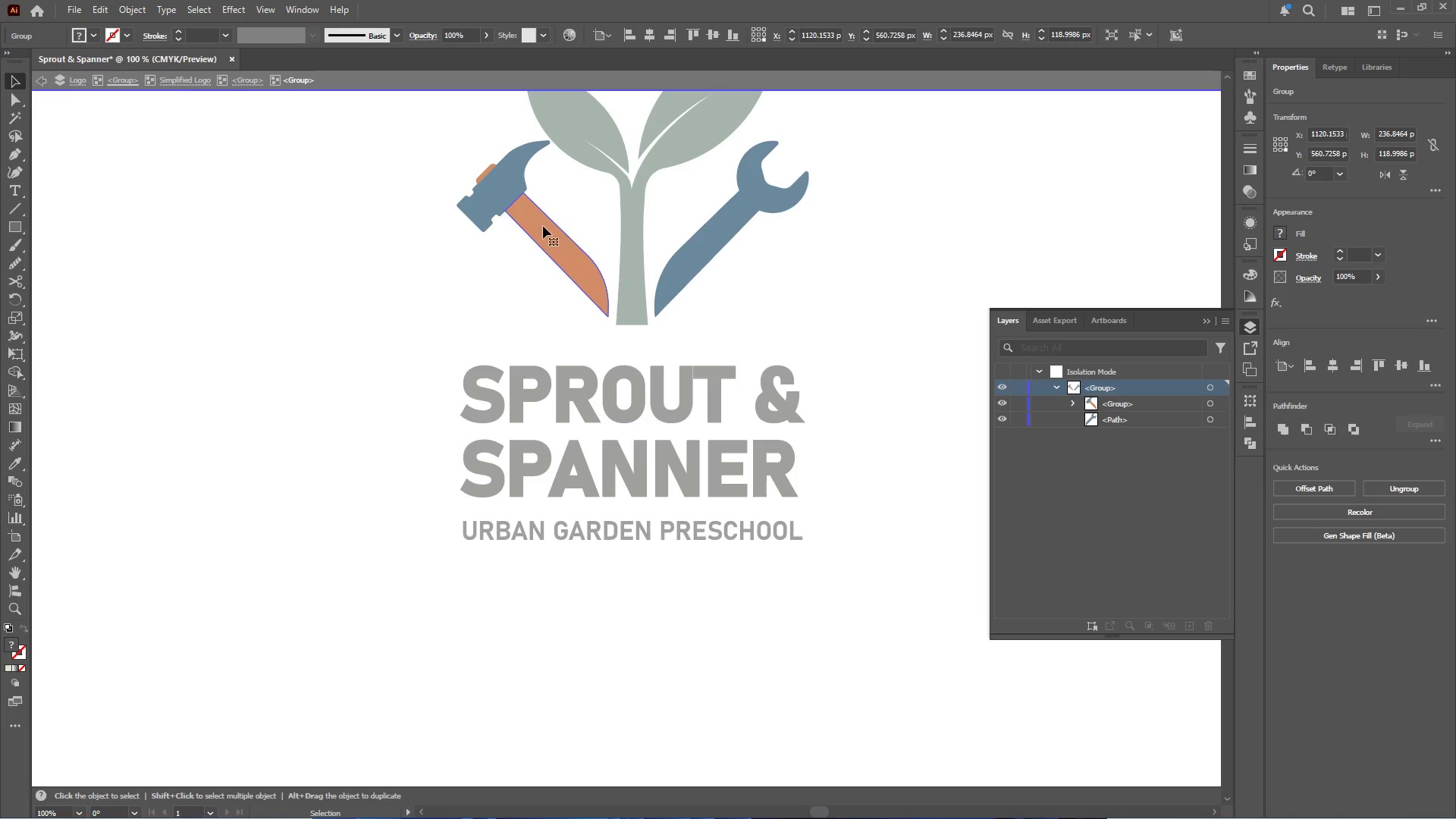 
triple_click([541, 224])
 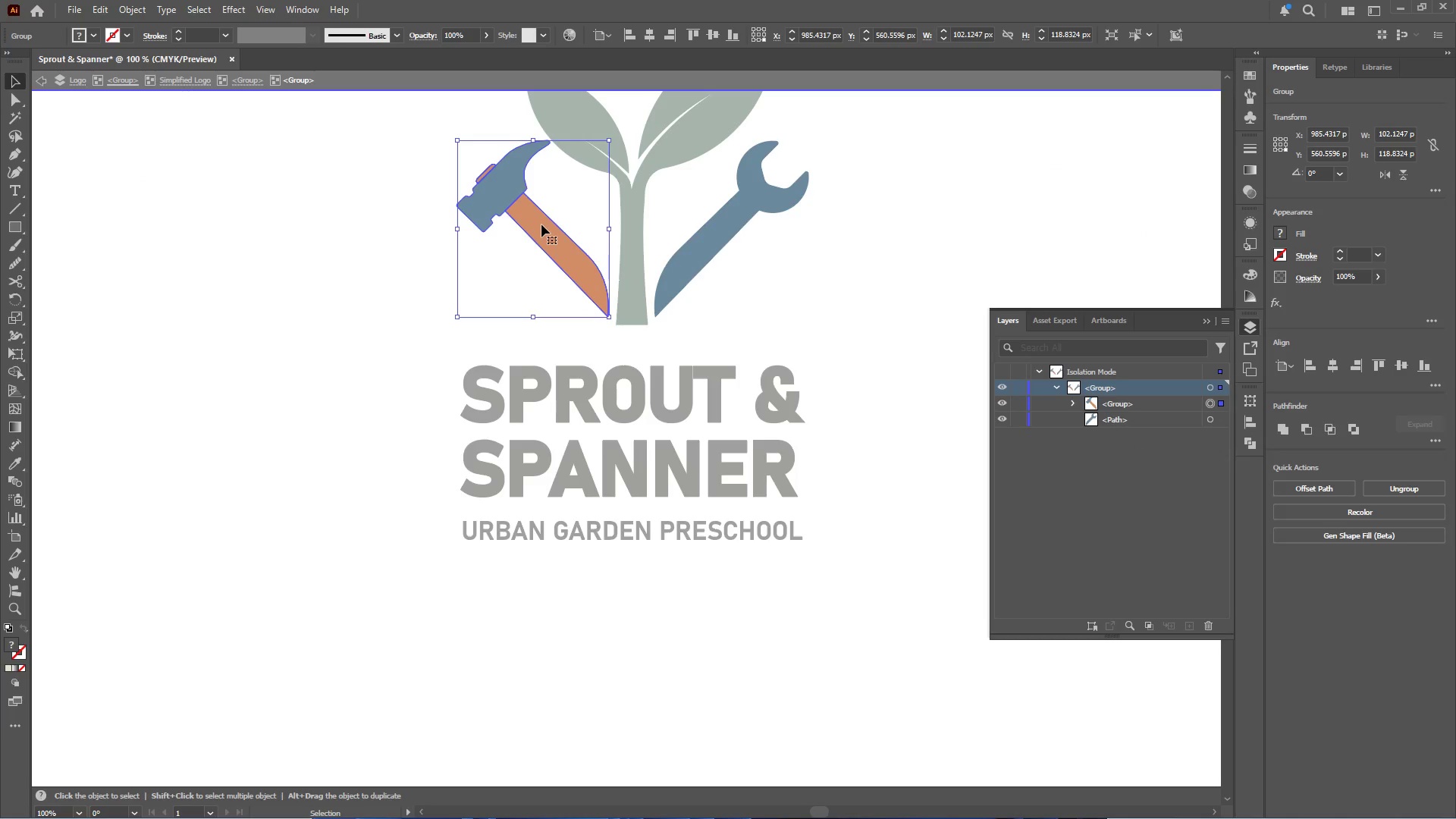 
key(Control+C)
 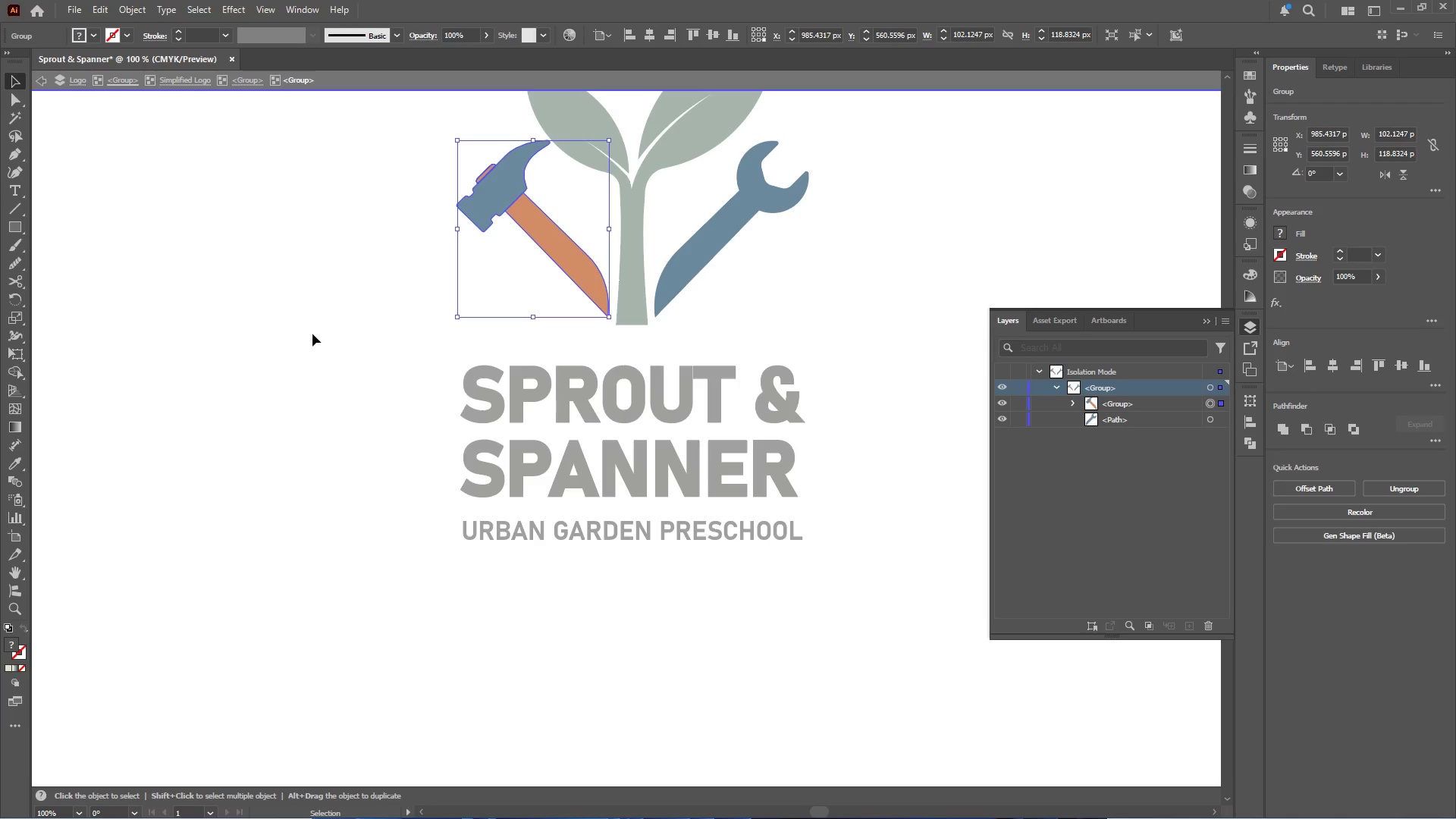 
double_click([312, 334])
 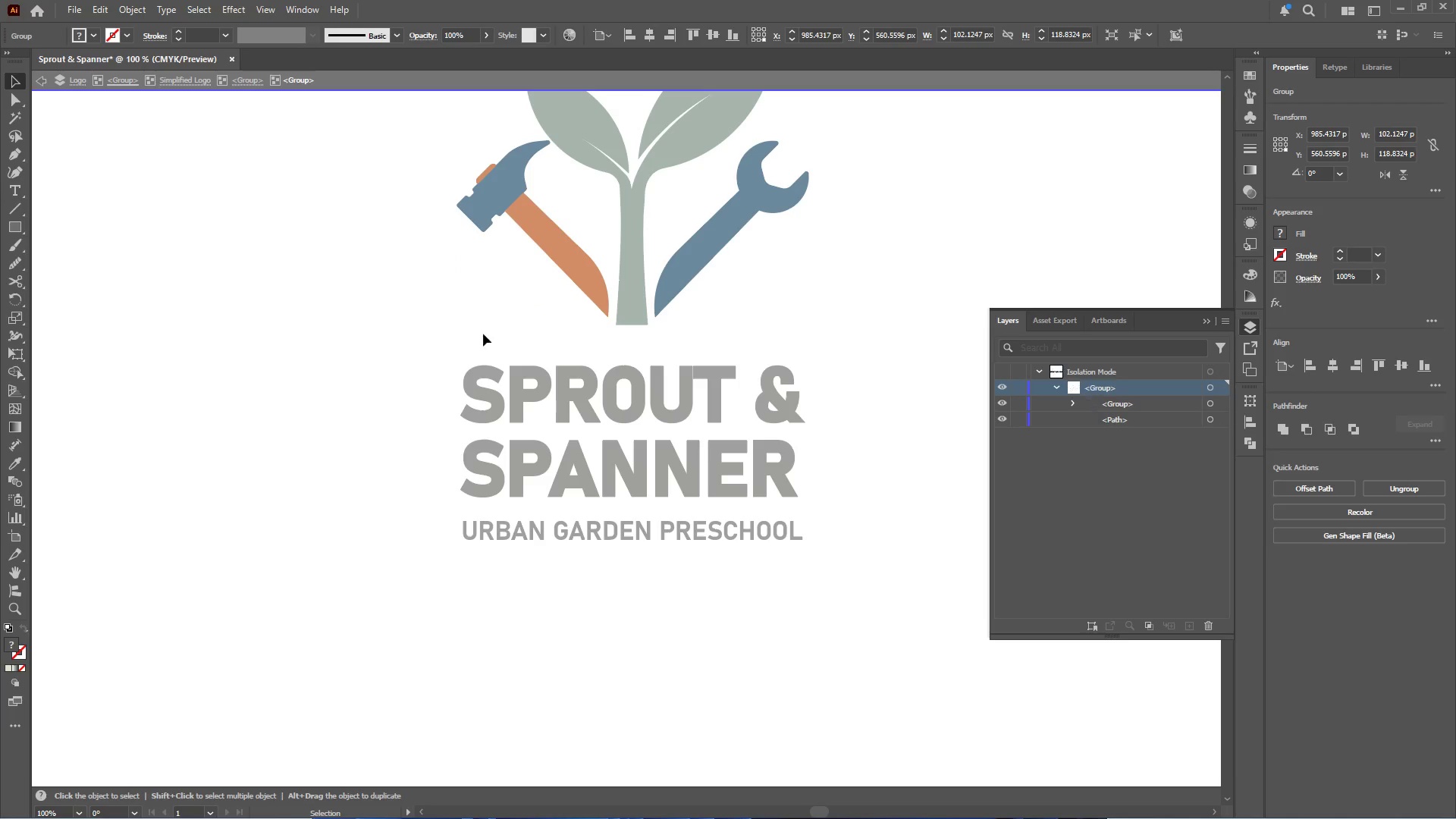 
hold_key(key=AltLeft, duration=0.48)
 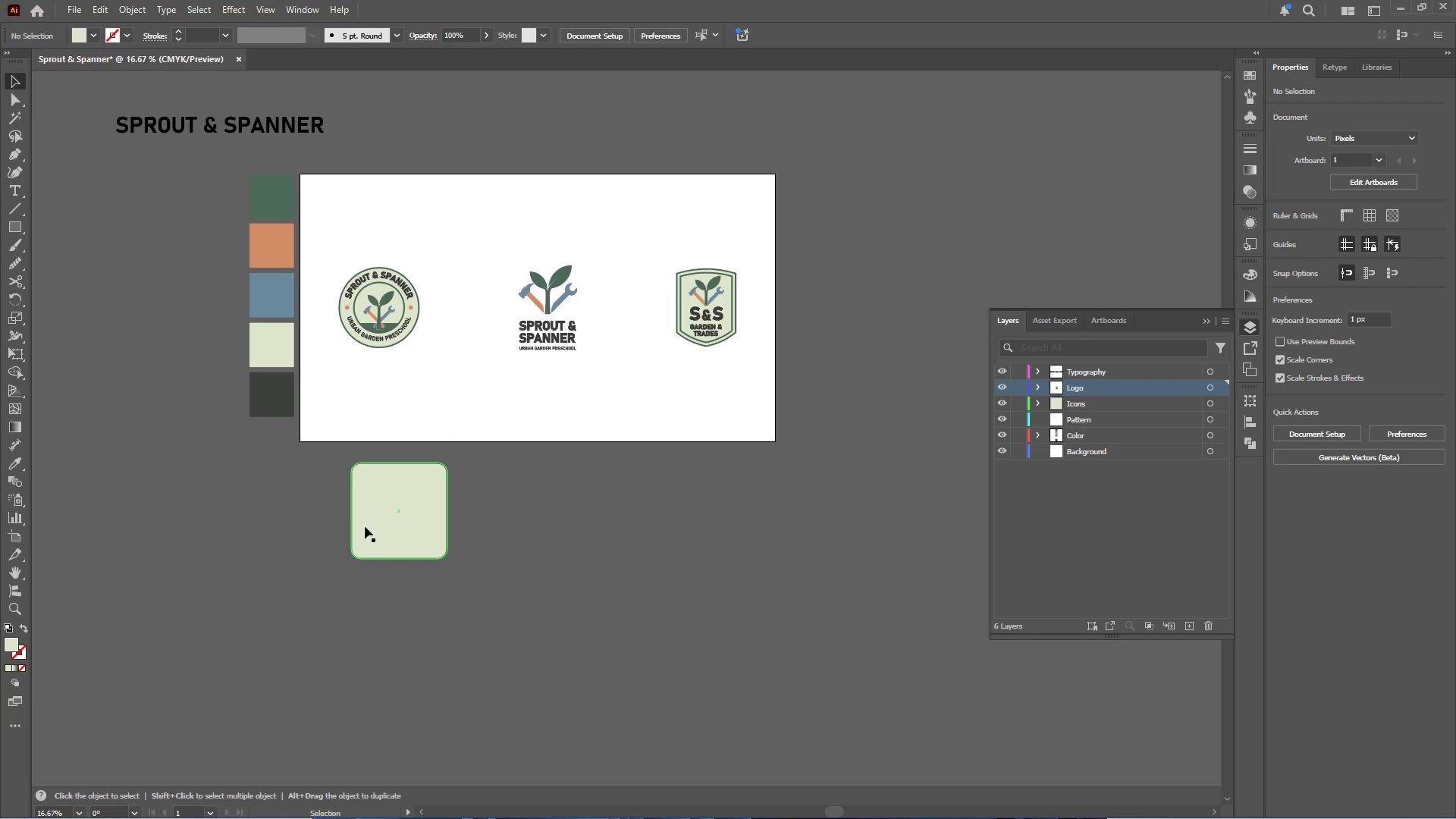 
hold_key(key=AltLeft, duration=0.39)
 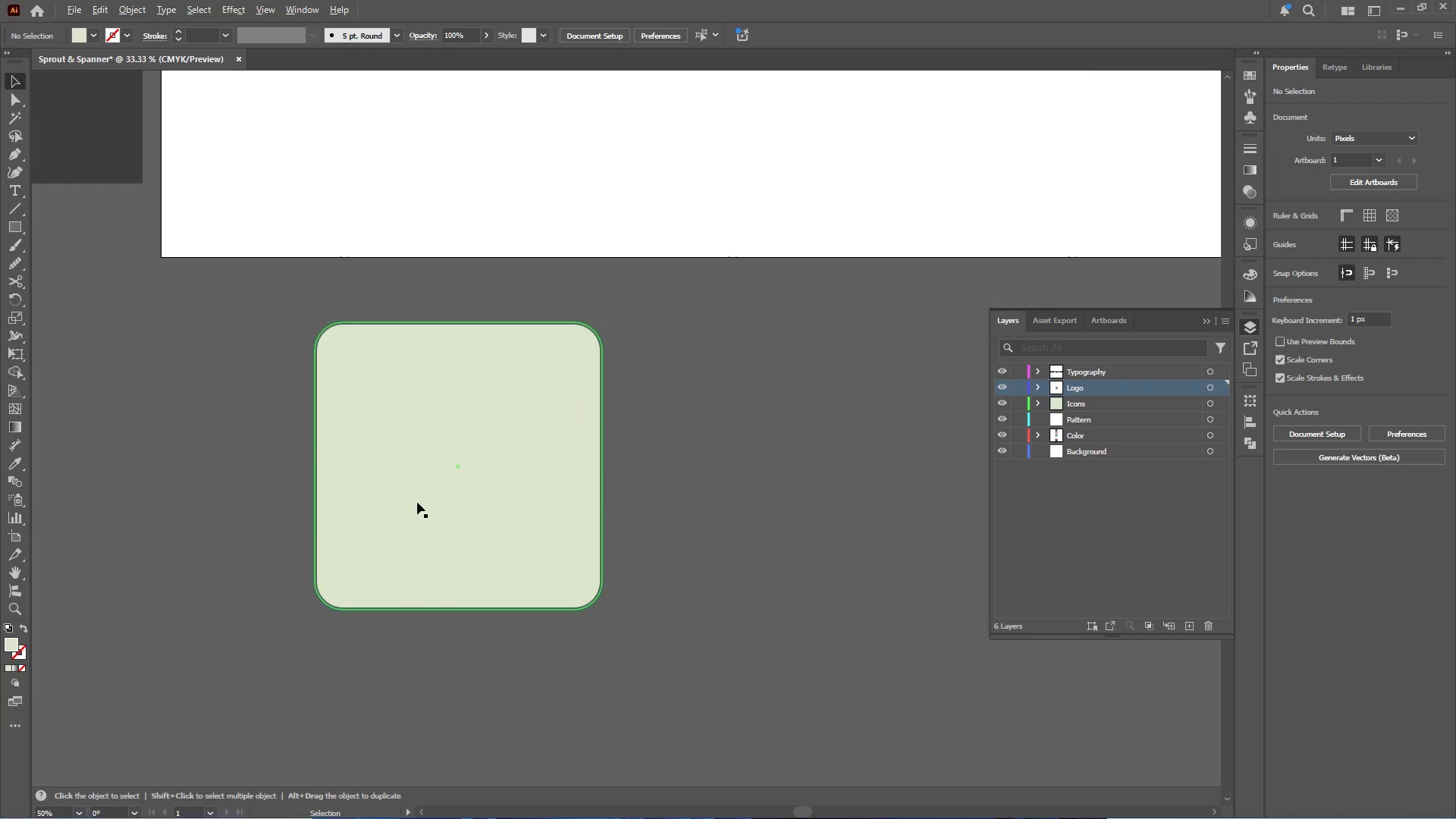 
left_click([417, 502])
 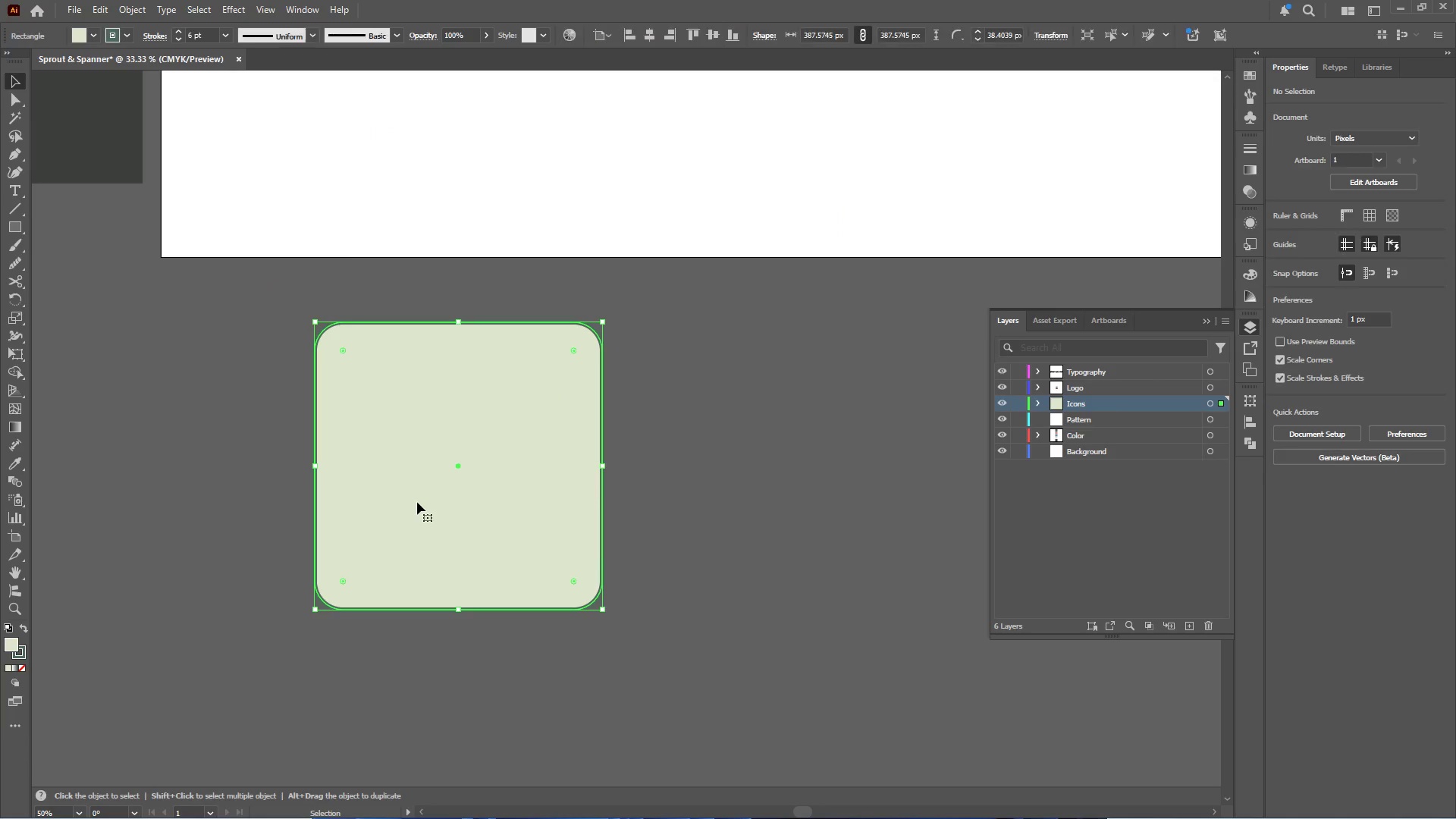 
scroll: coordinate [383, 526], scroll_direction: down, amount: 3.0
 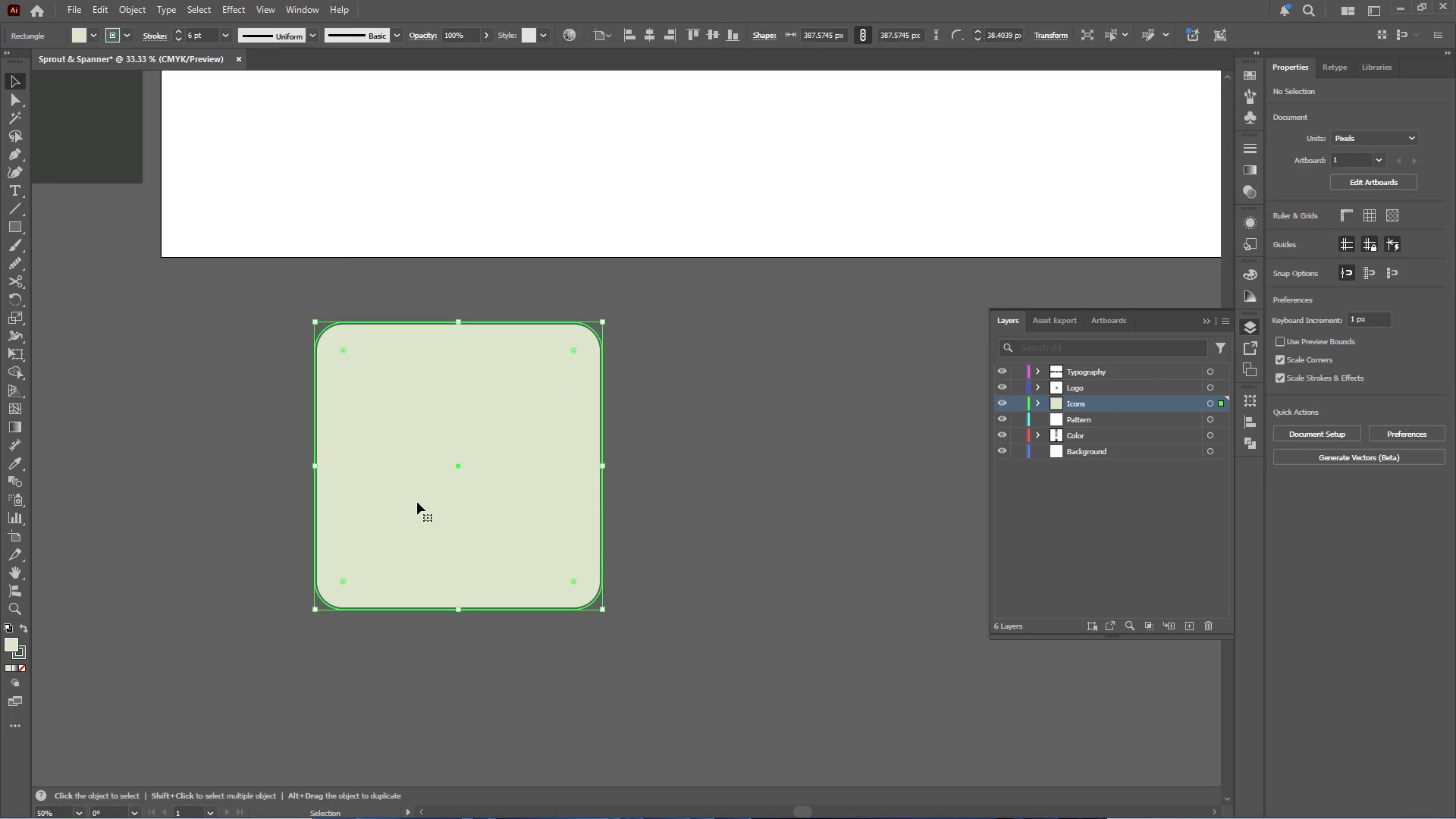 
key(Control+V)
 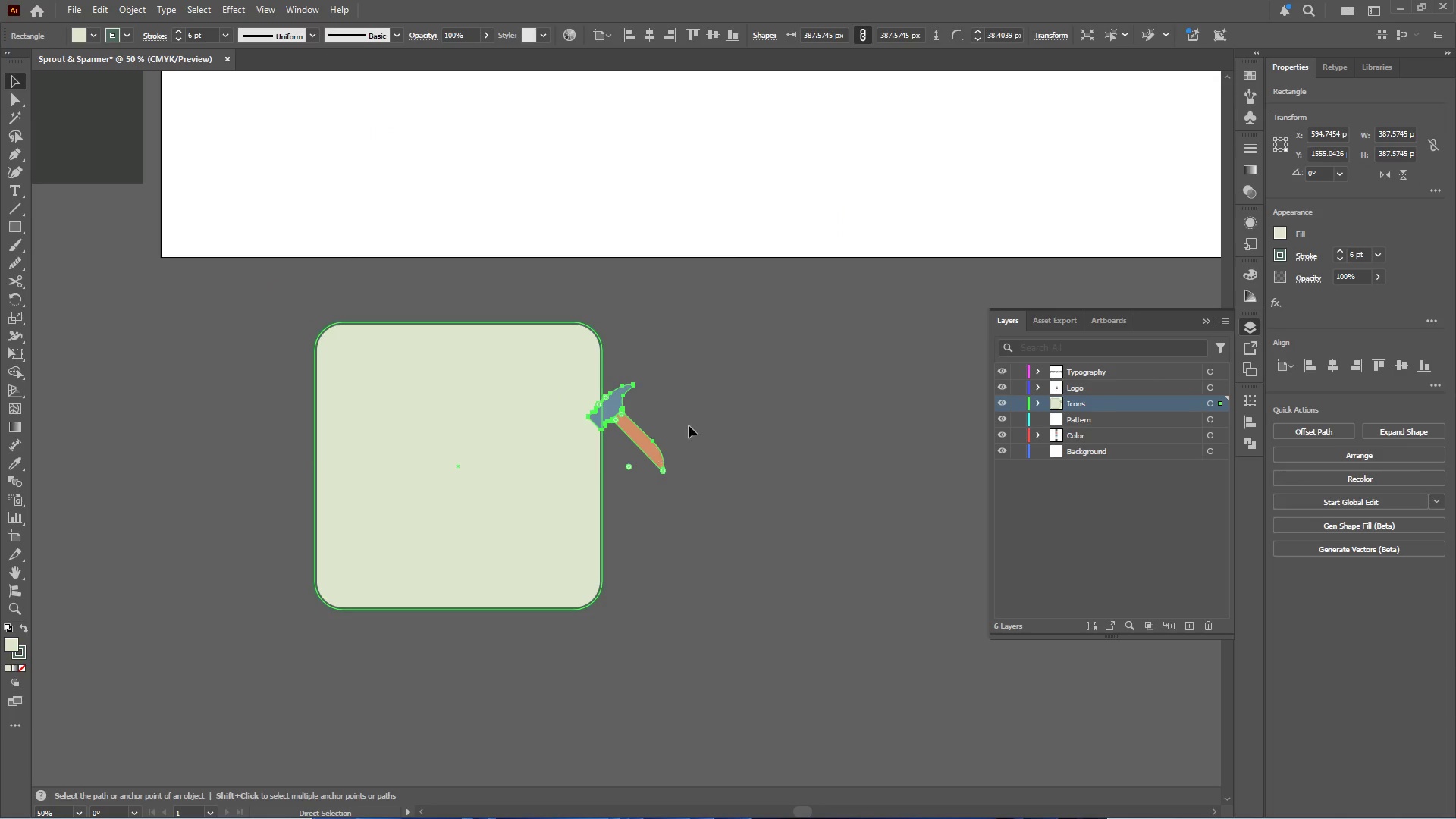 
hold_key(key=ShiftLeft, duration=2.2)
left_click_drag(start_coordinate=[670, 381], to_coordinate=[688, 414])
 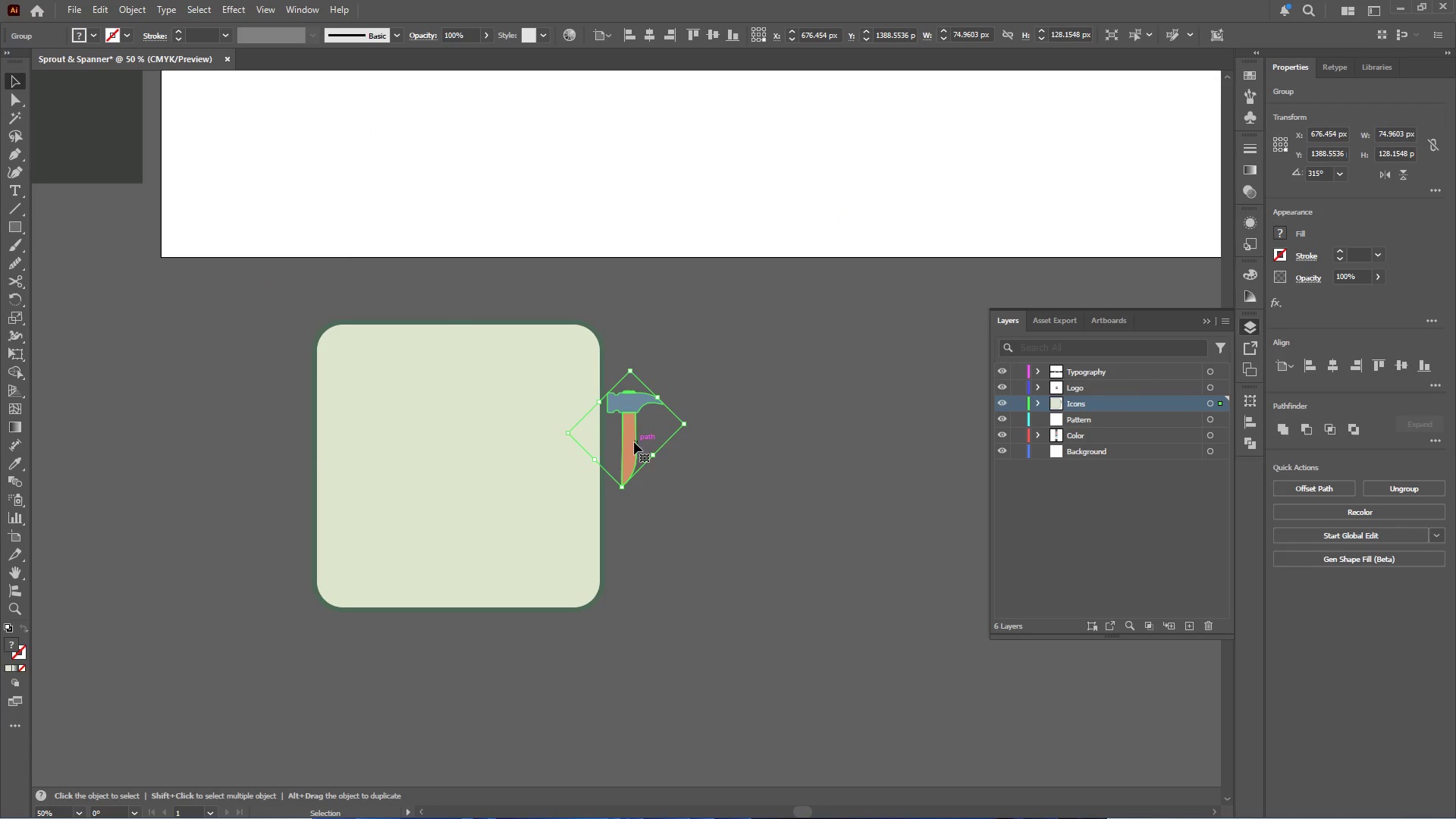 
left_click_drag(start_coordinate=[632, 443], to_coordinate=[705, 396])
 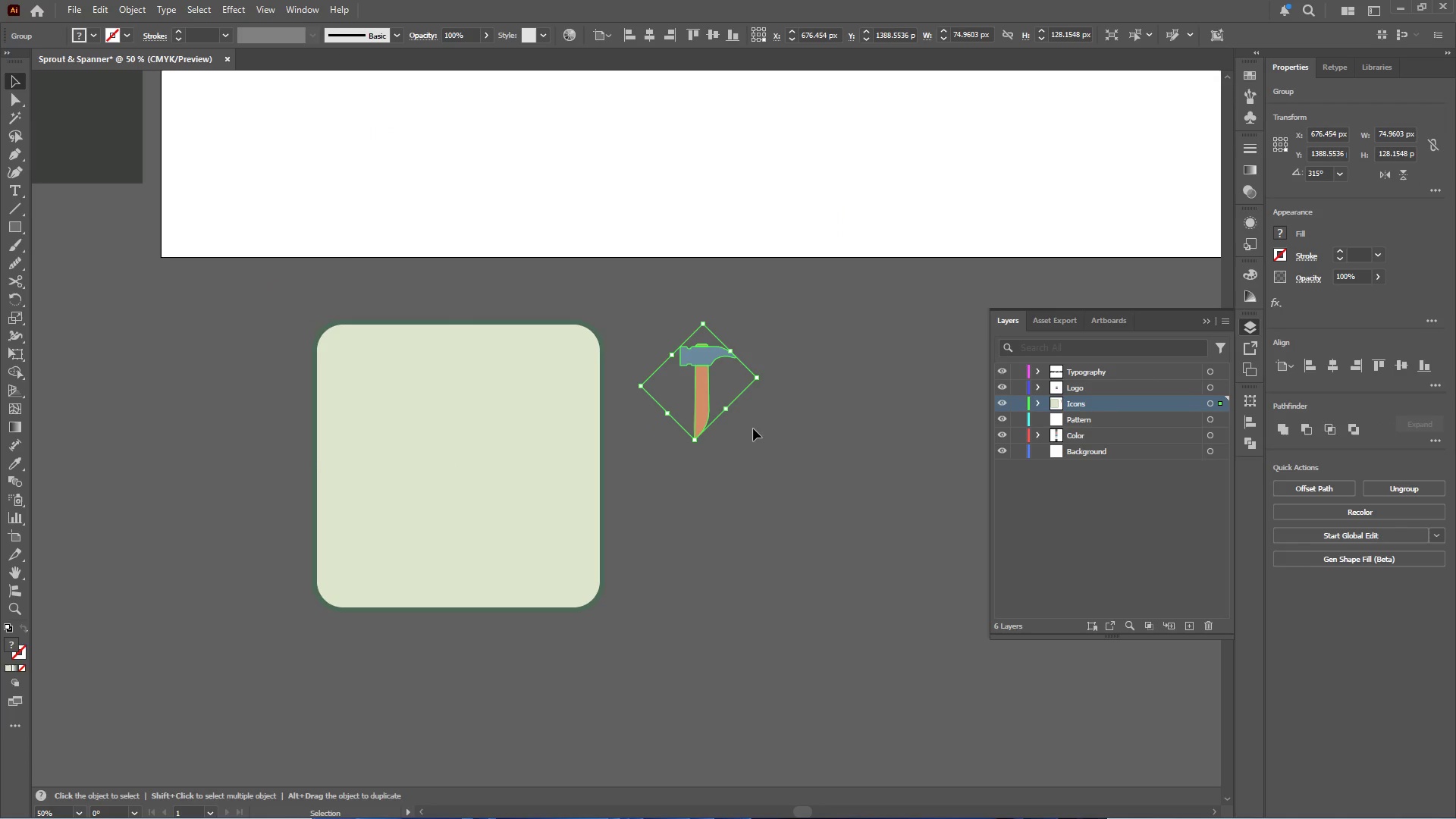 
left_click([755, 431])
 